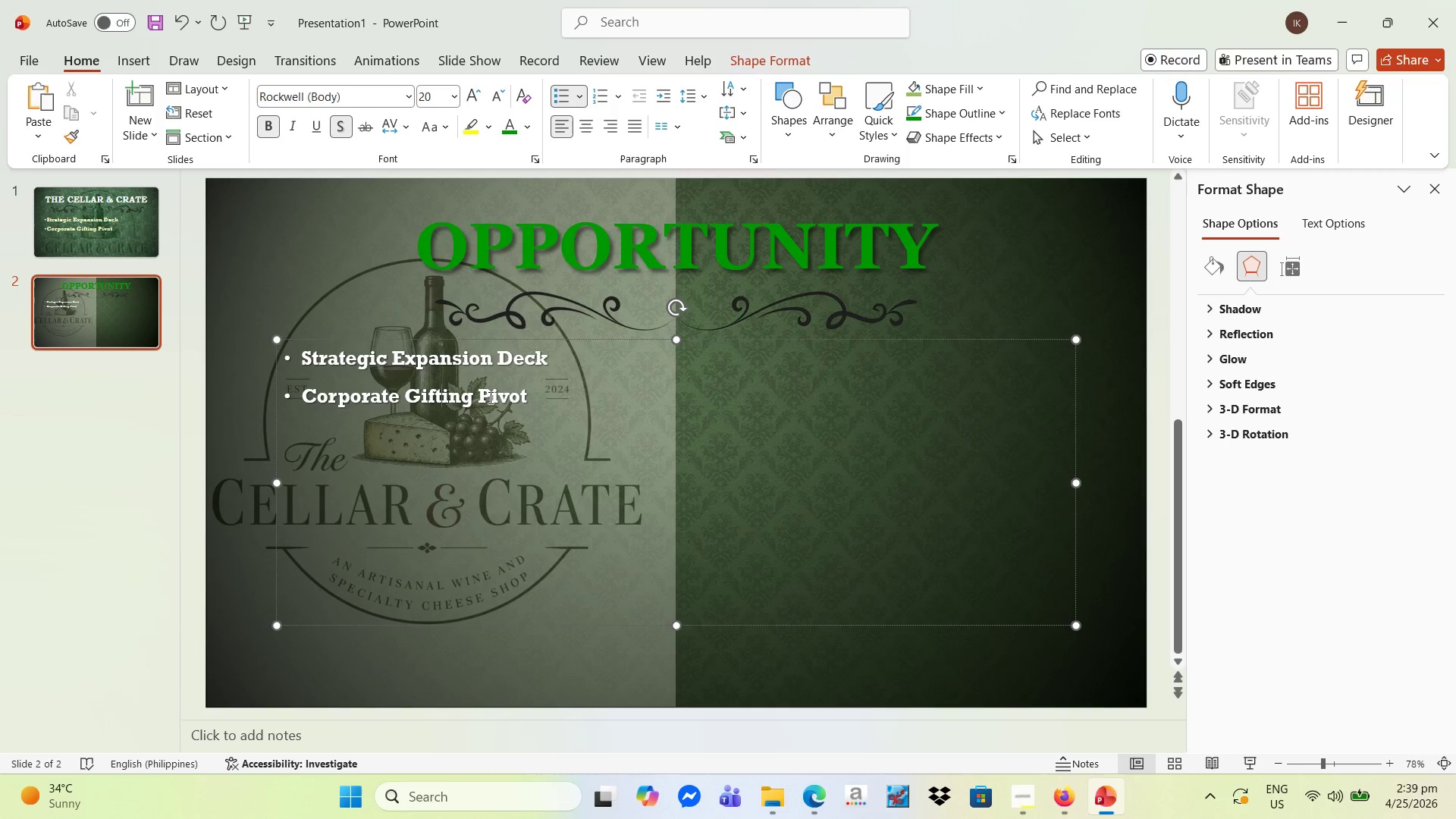 
wait(5.61)
 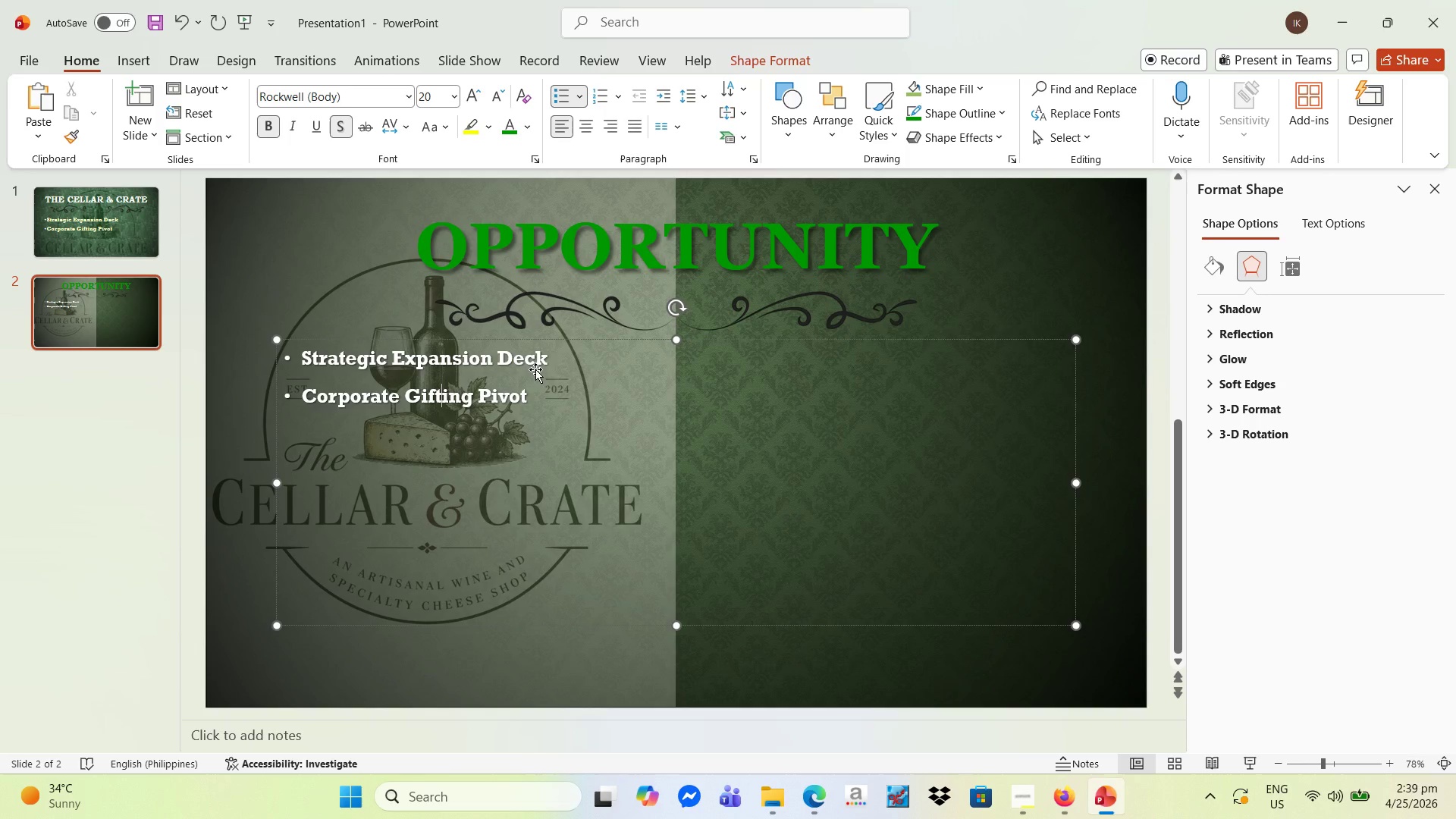 
left_click([528, 396])
 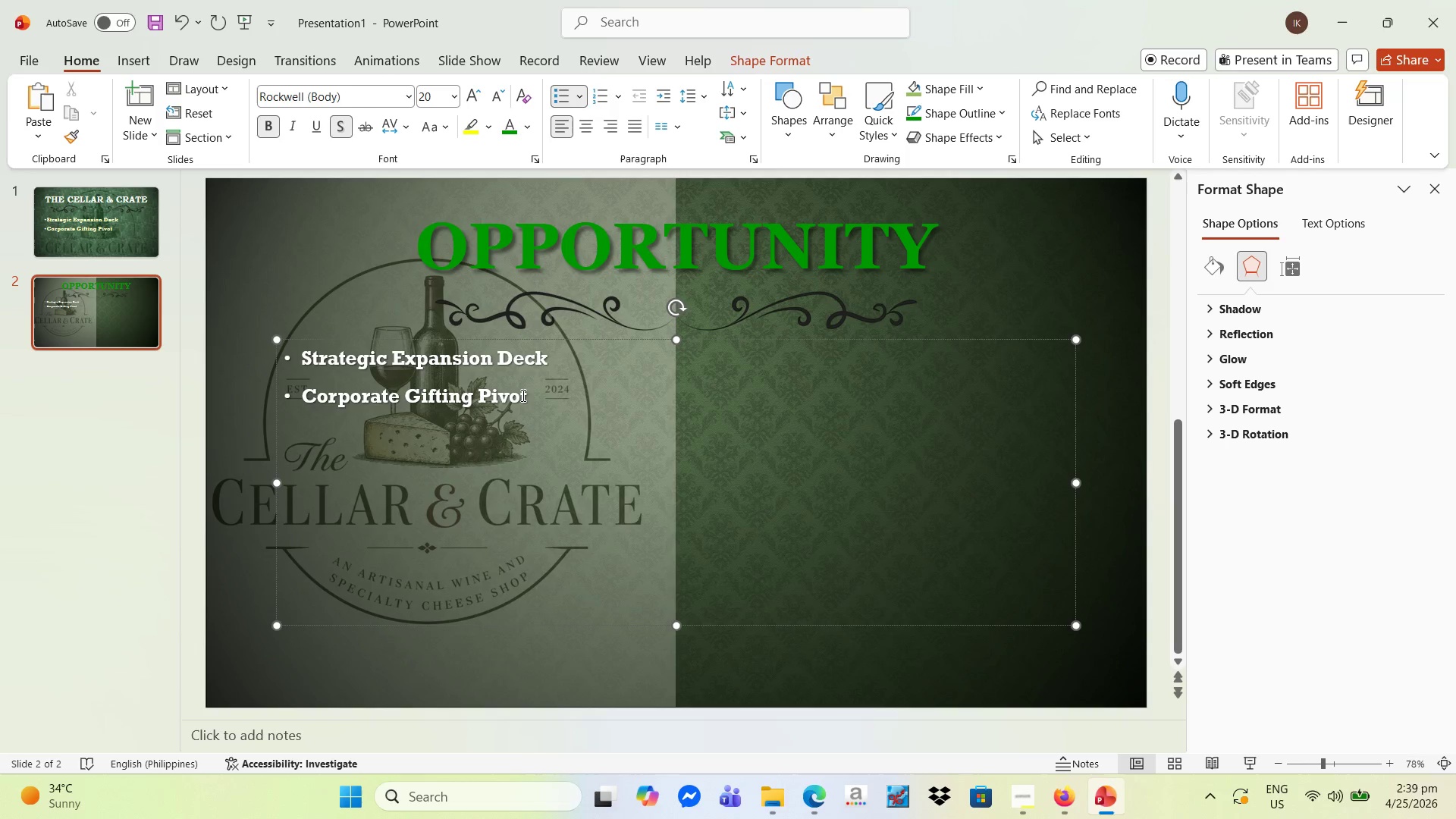 
key(ArrowRight)
 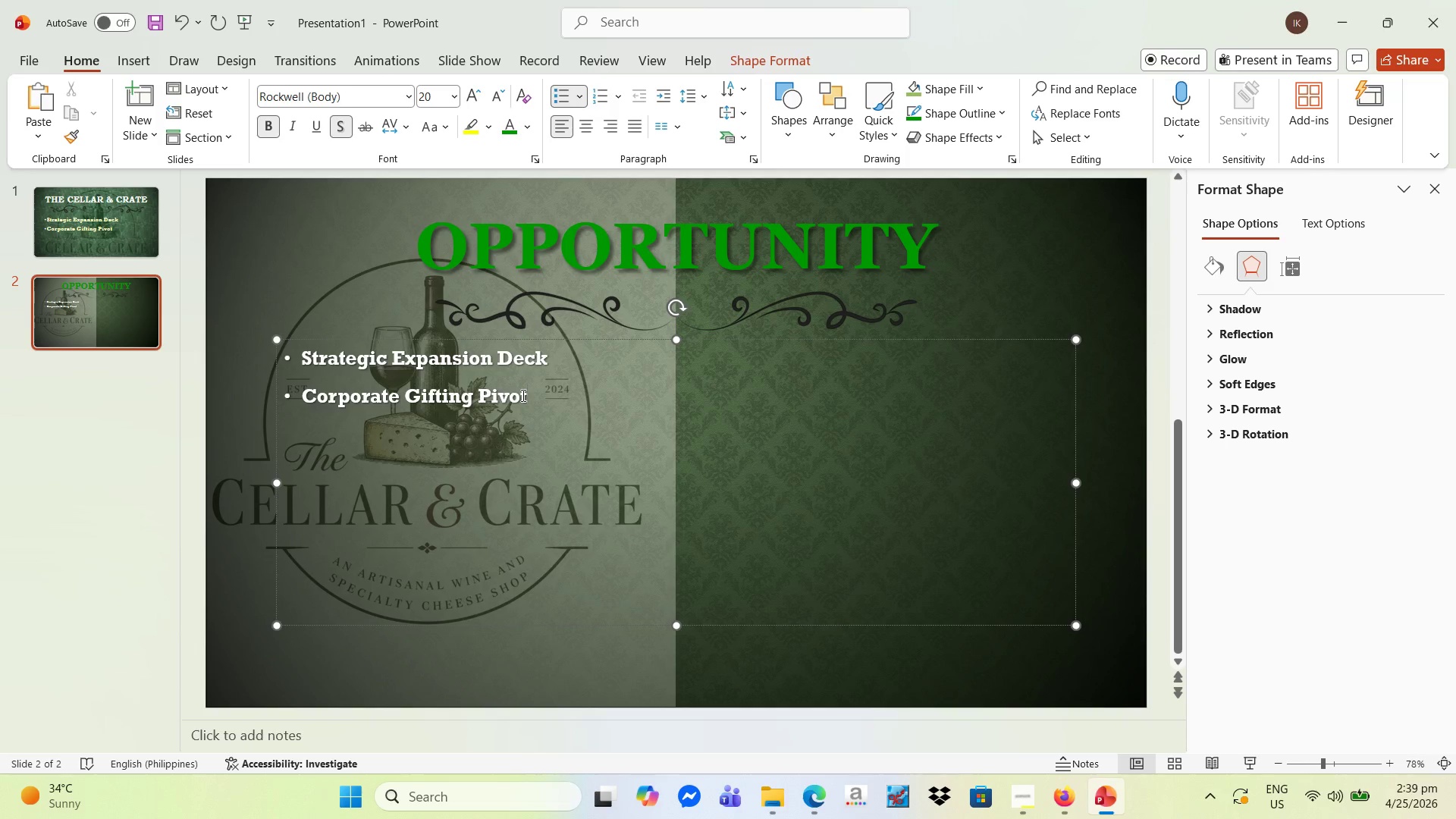 
key(ArrowRight)
 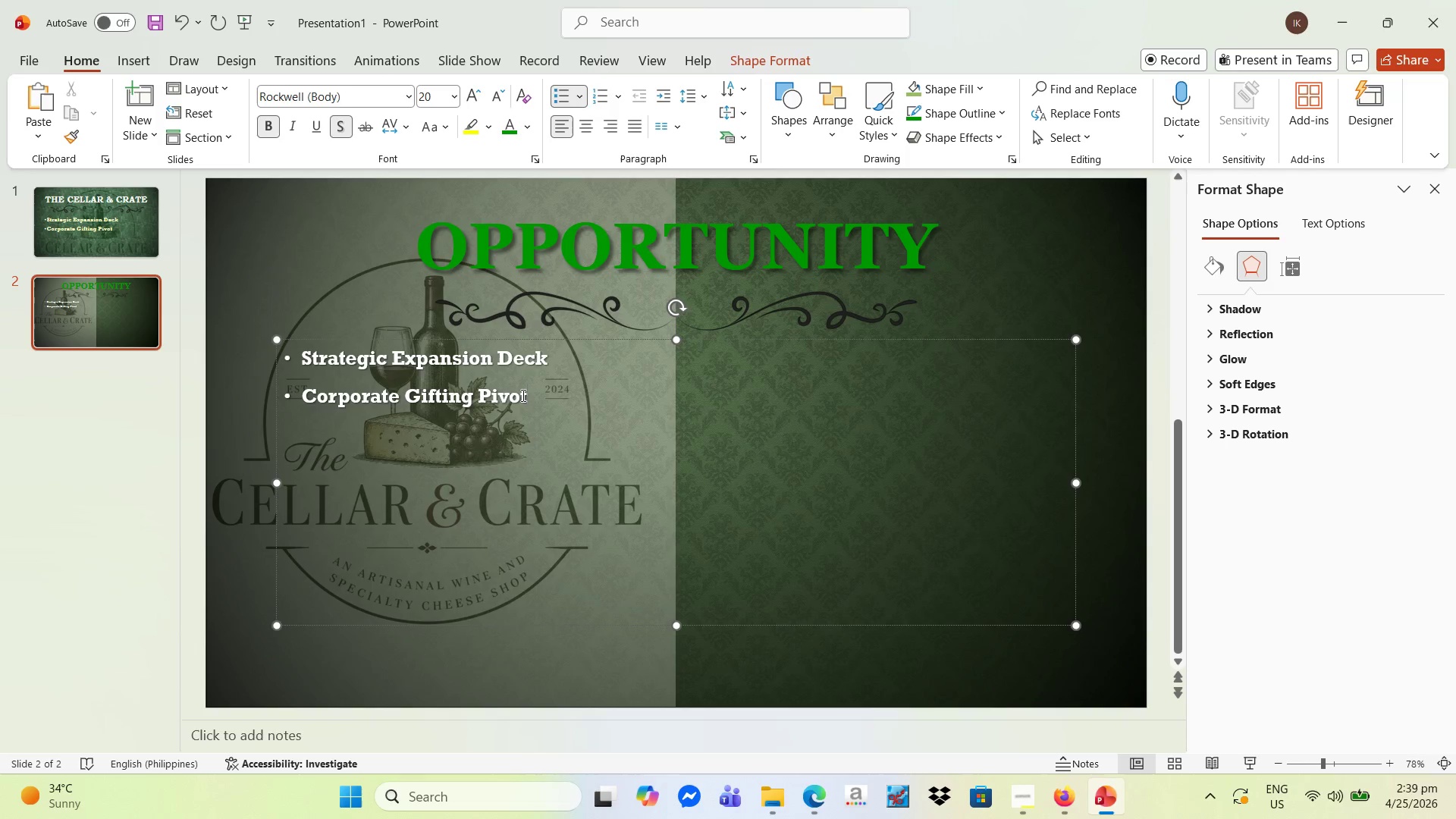 
key(ArrowRight)
 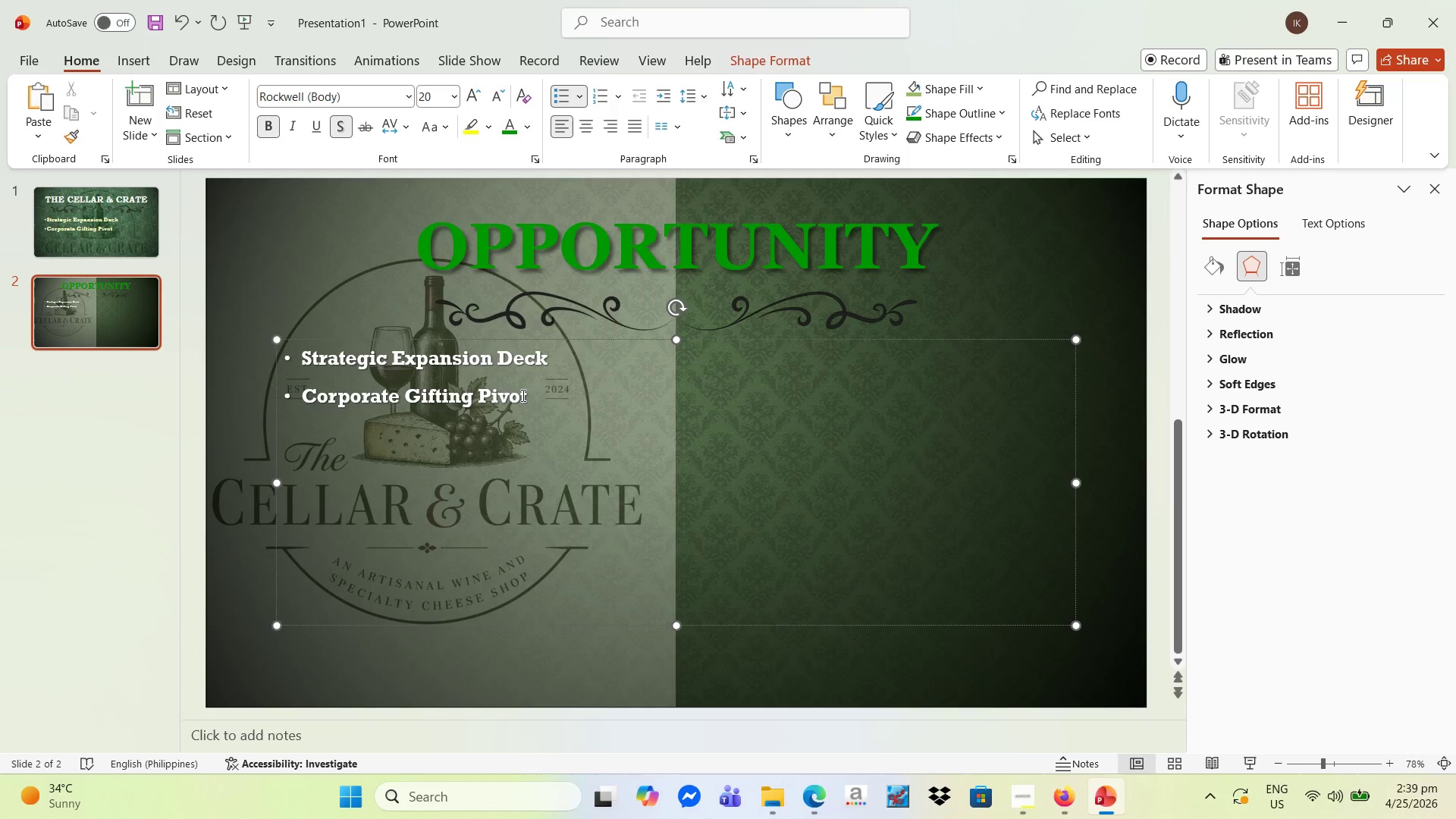 
key(ArrowRight)
 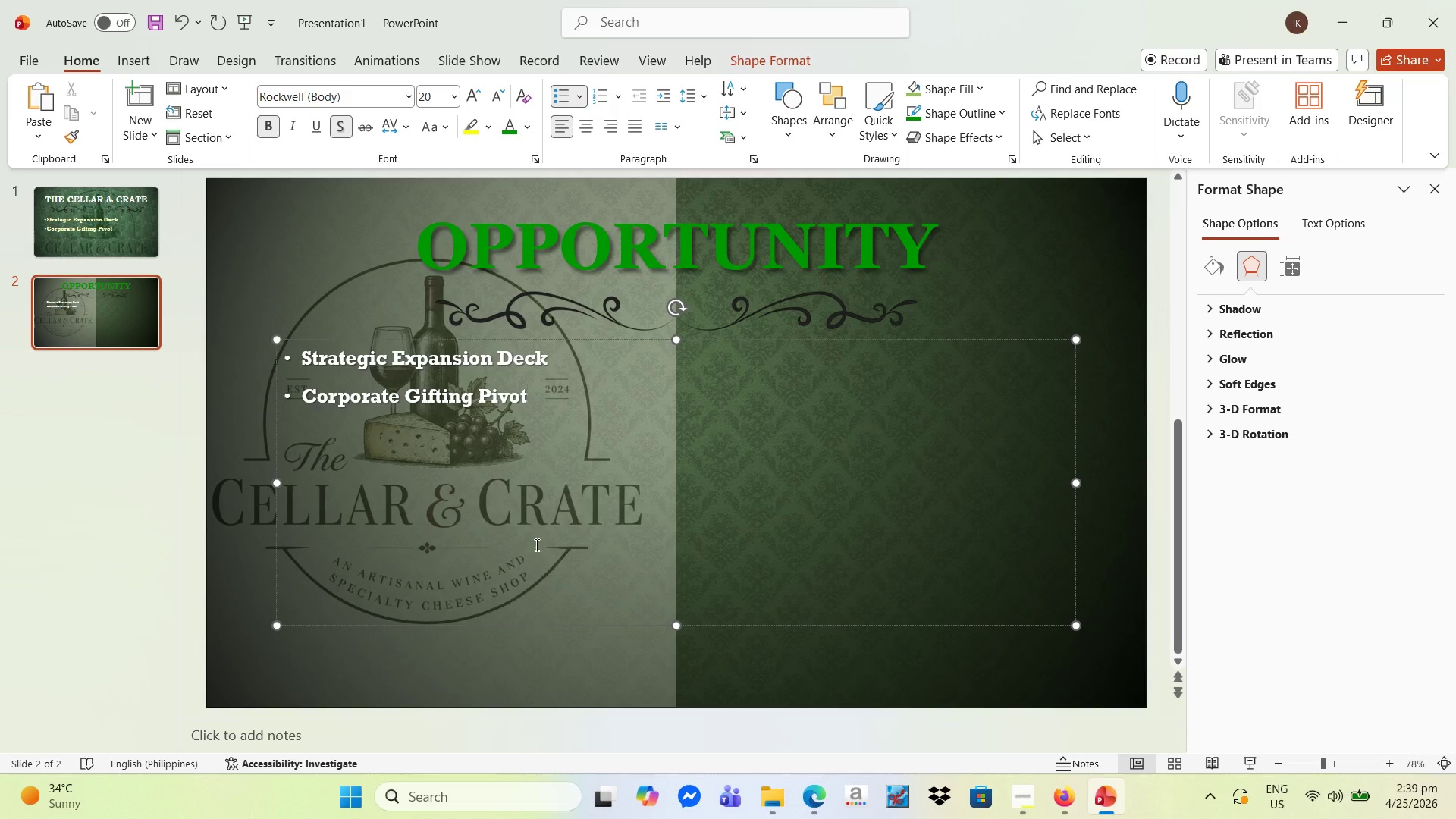 
wait(5.97)
 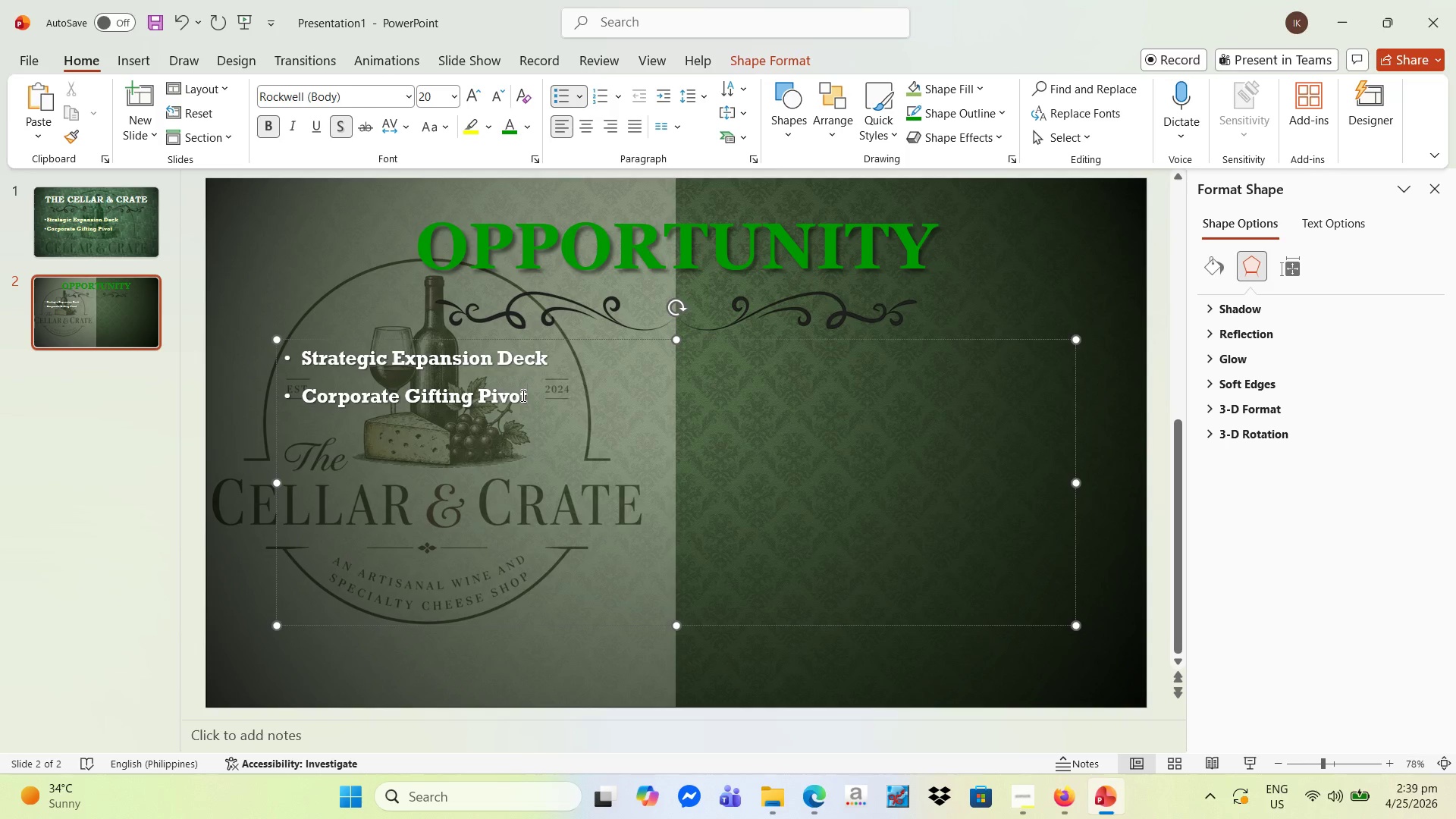 
left_click([526, 394])
 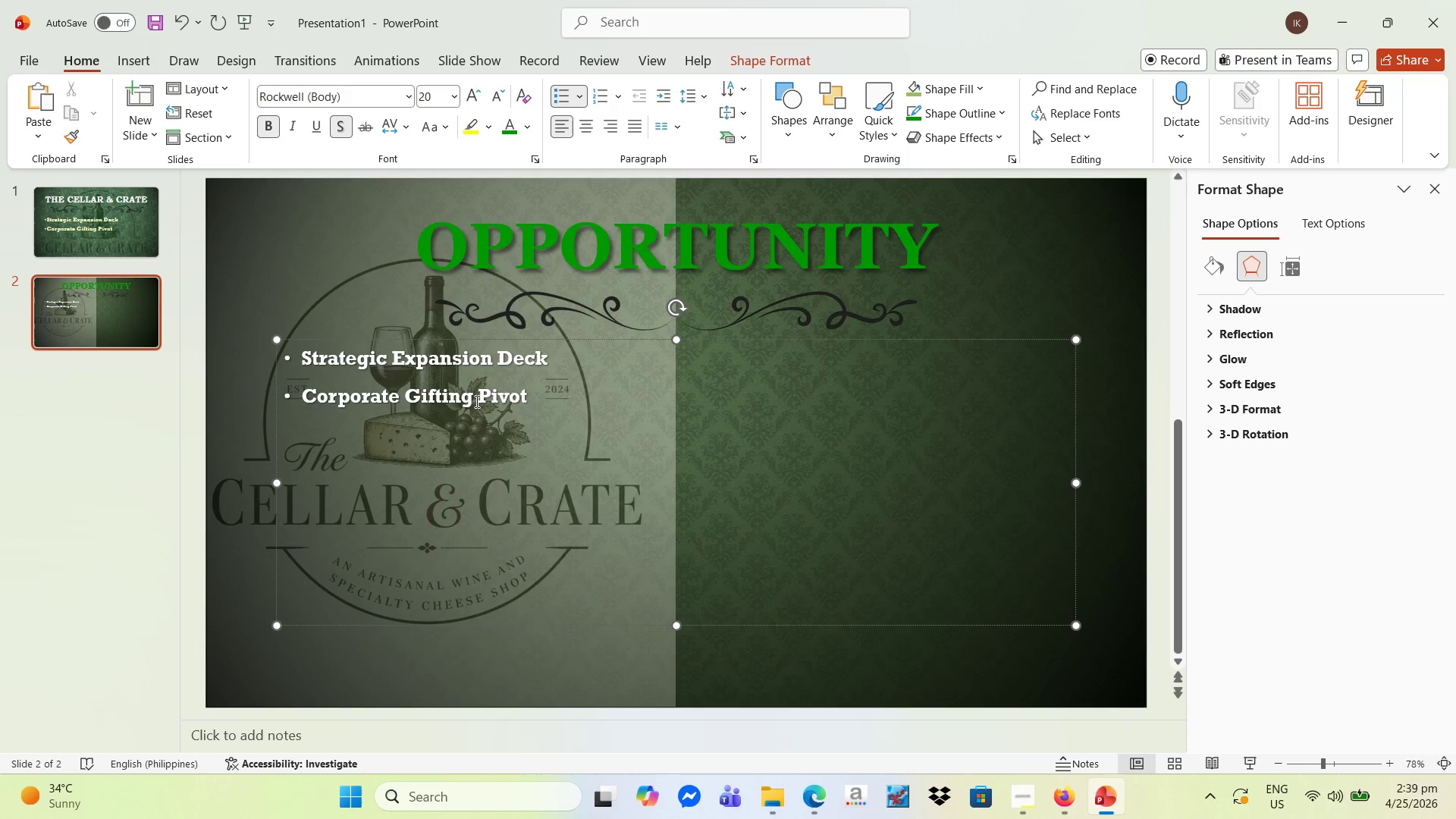 
left_click([477, 400])
 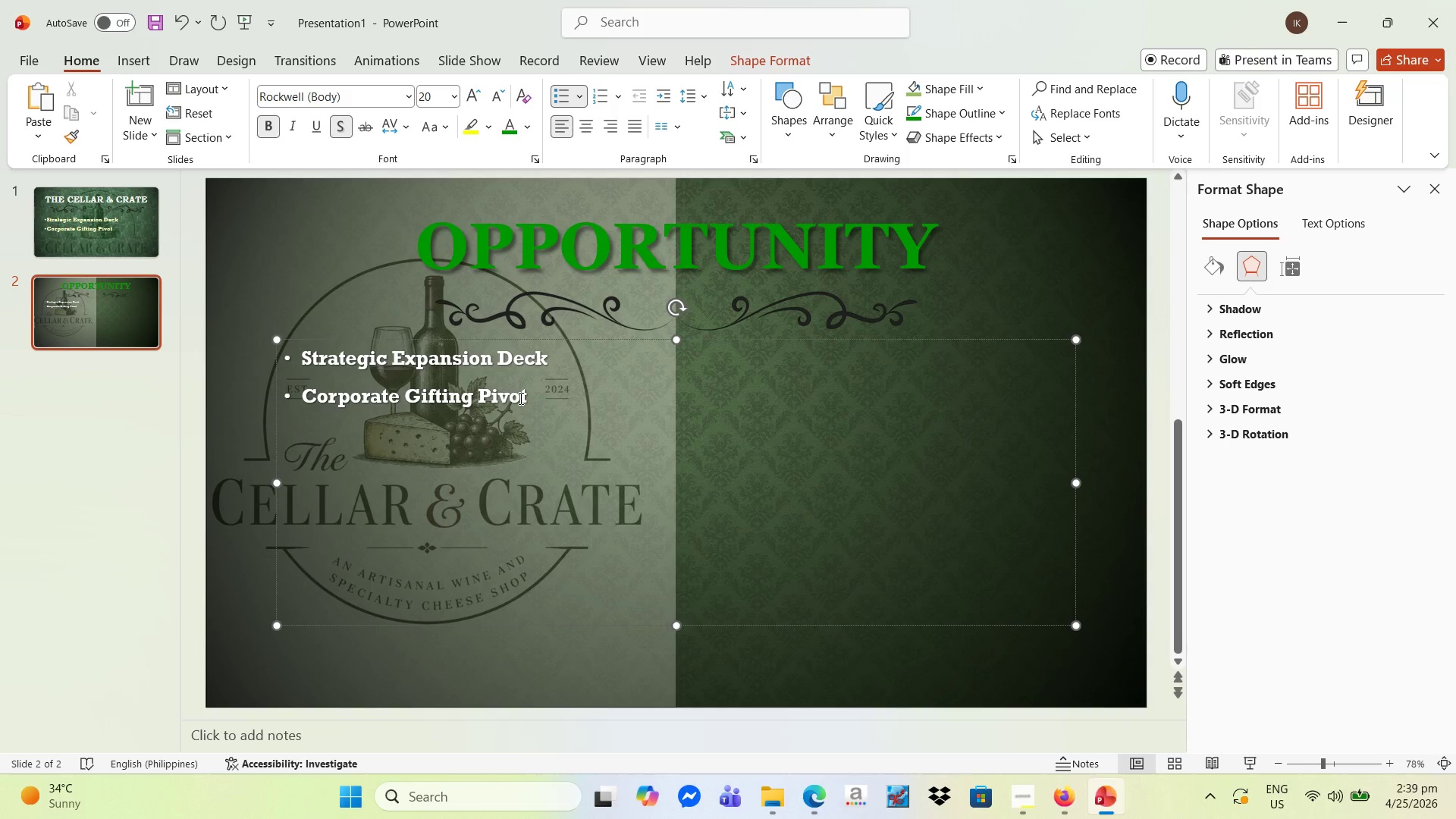 
key(ArrowRight)
 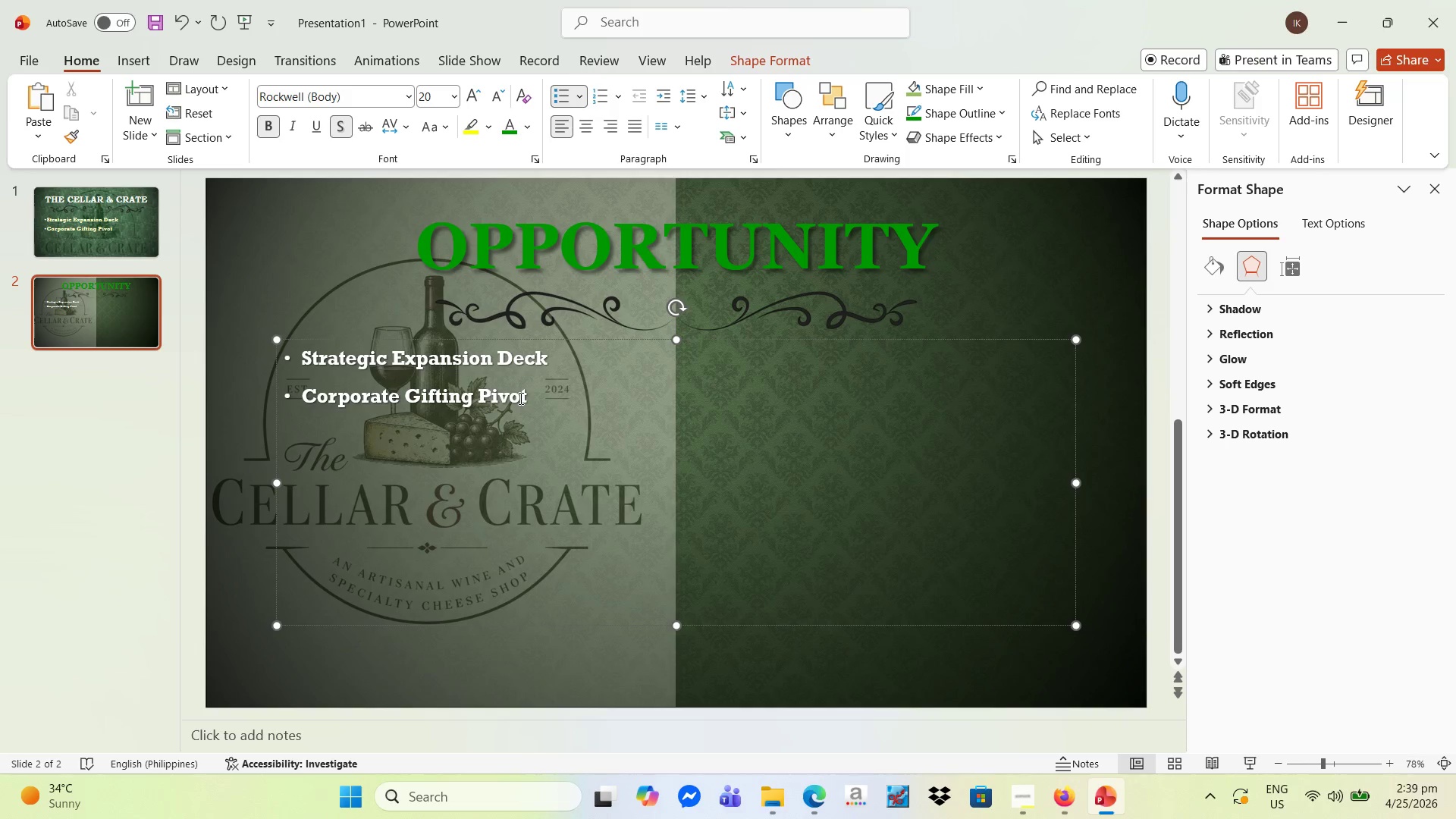 
key(ArrowRight)
 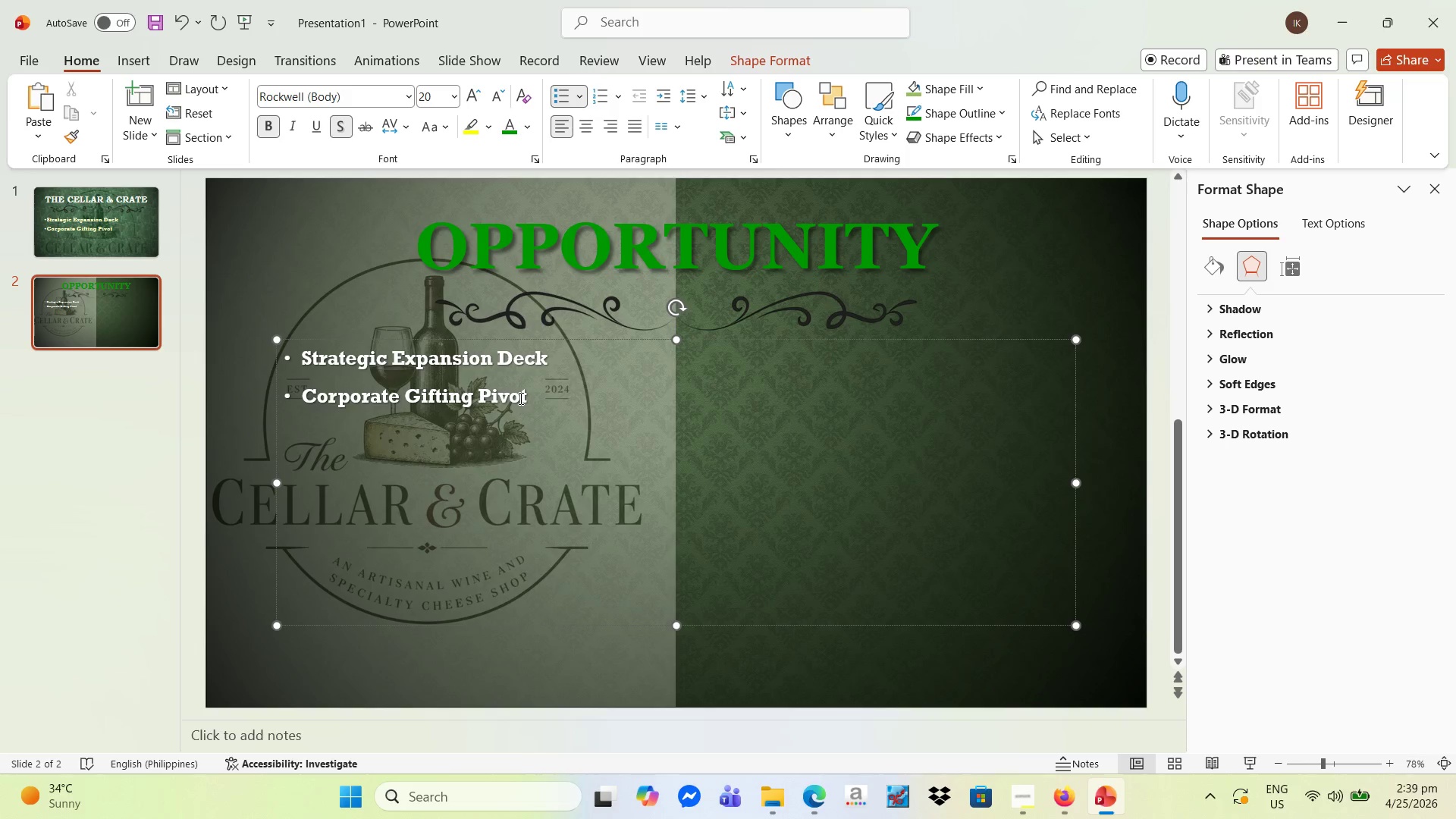 
key(ArrowRight)
 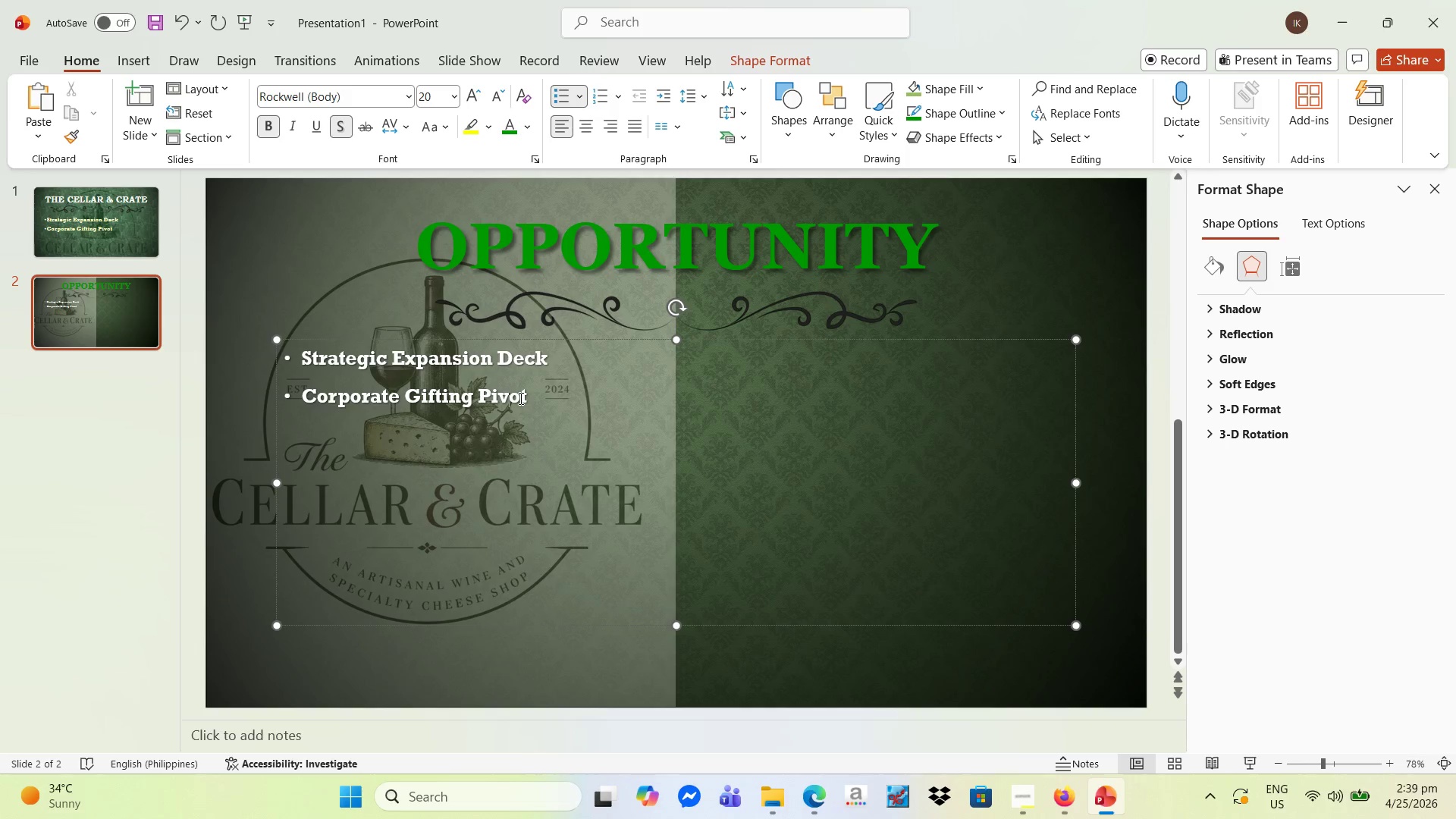 
key(ArrowRight)
 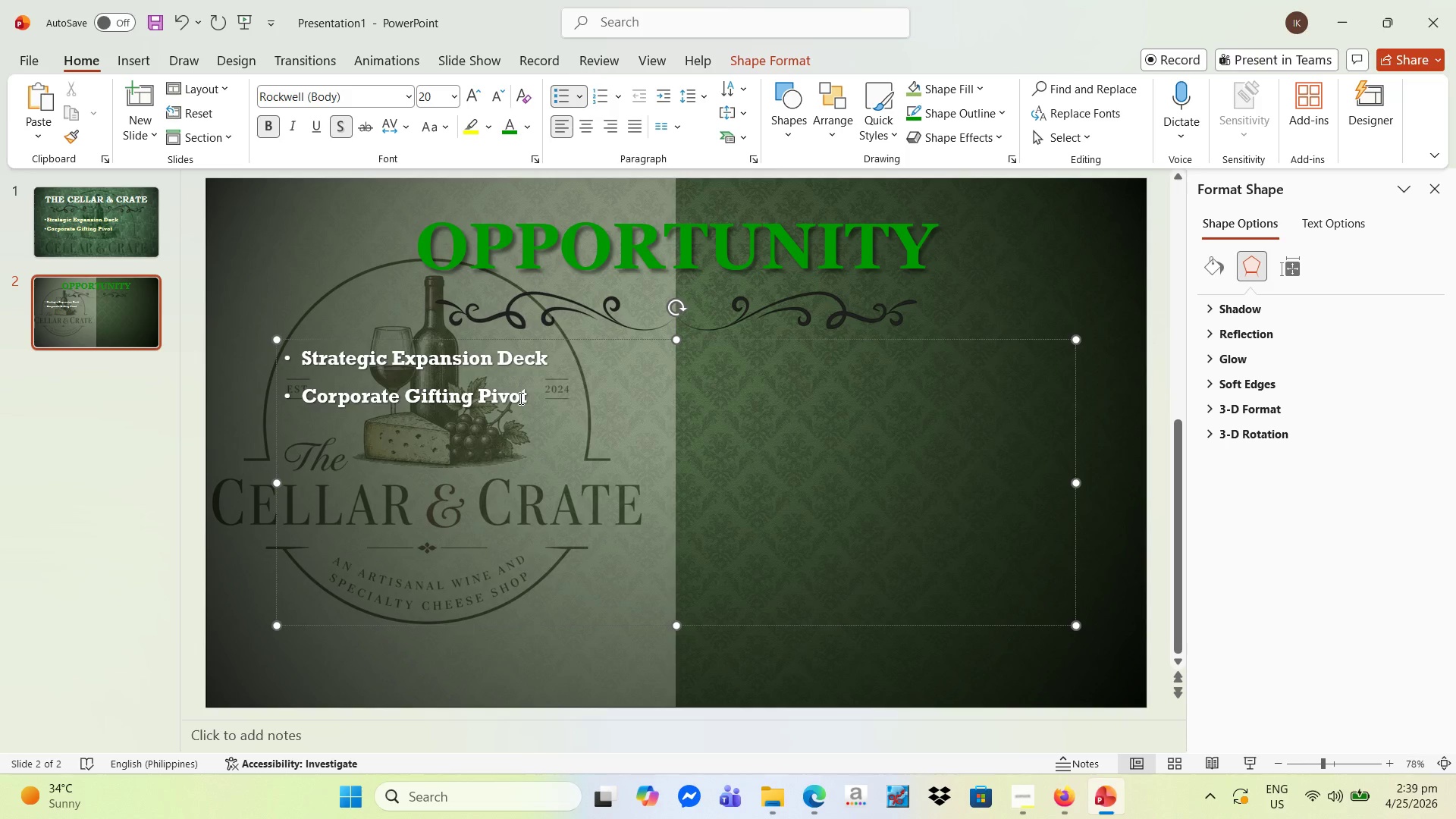 
key(ArrowRight)
 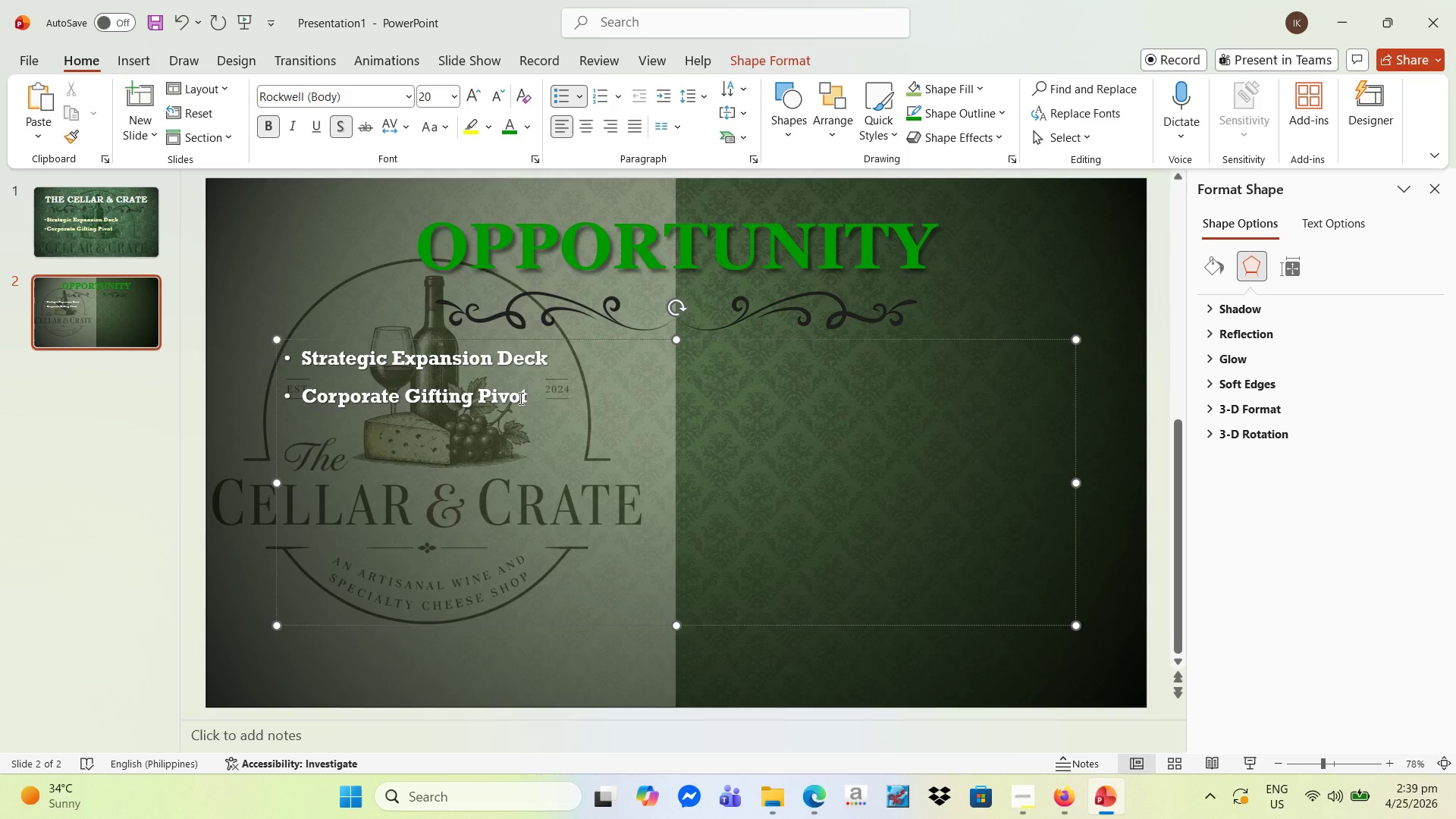 
key(Backspace)
key(Backspace)
key(Backspace)
key(Backspace)
key(Backspace)
key(Backspace)
key(Backspace)
key(Backspace)
key(Backspace)
key(Backspace)
key(Backspace)
key(Backspace)
key(Backspace)
key(Backspace)
key(Backspace)
key(Backspace)
key(Backspace)
key(Backspace)
key(Backspace)
key(Backspace)
key(Backspace)
key(Backspace)
key(Backspace)
key(Backspace)
key(Backspace)
key(Backspace)
key(Backspace)
key(Backspace)
type(Corporate gid)
key(Backspace)
type(fting market growning)
key(Backspace)
key(Backspace)
key(Backspace)
key(Backspace)
type(ing rapidly)
 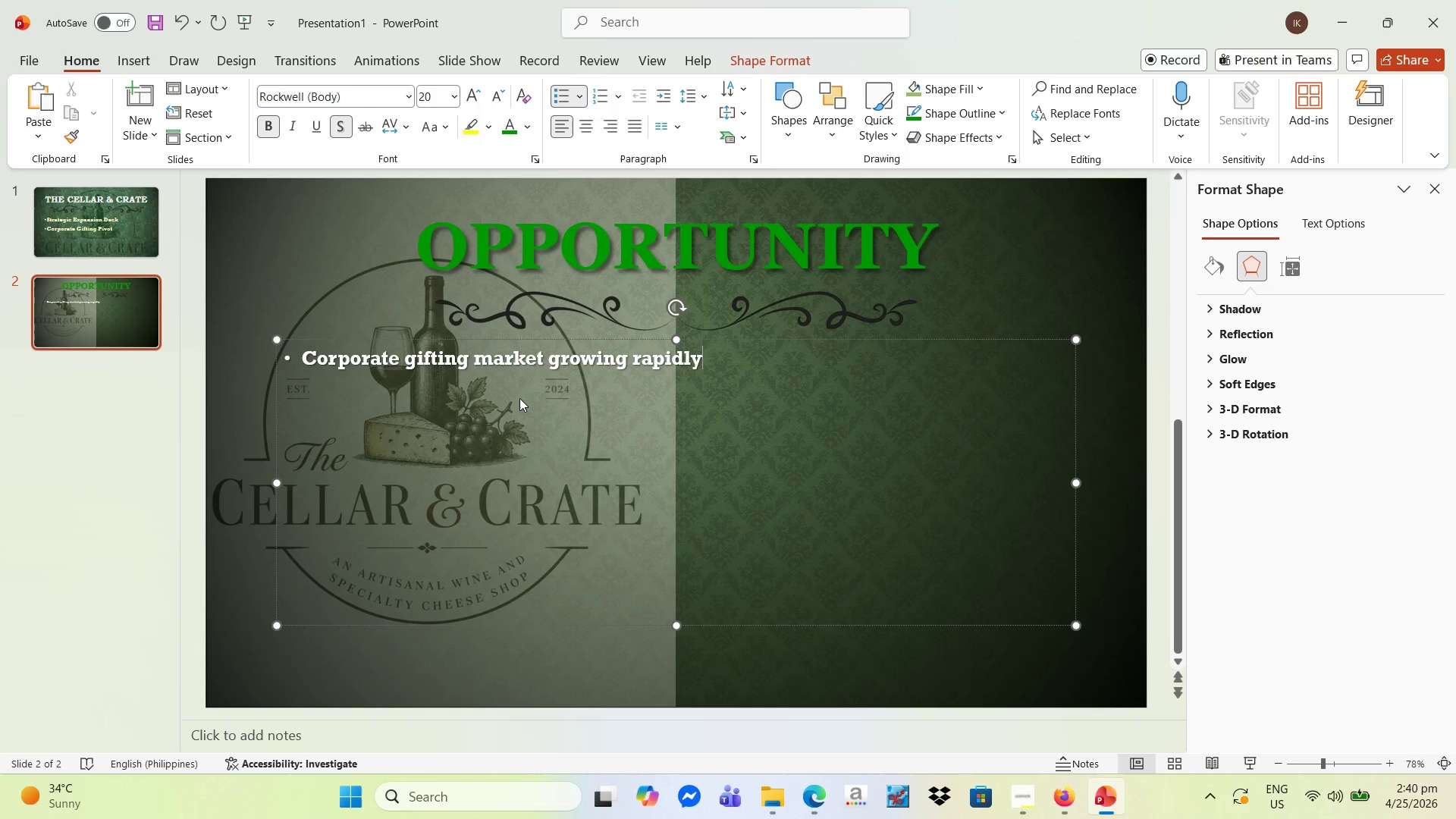 
wait(6.97)
 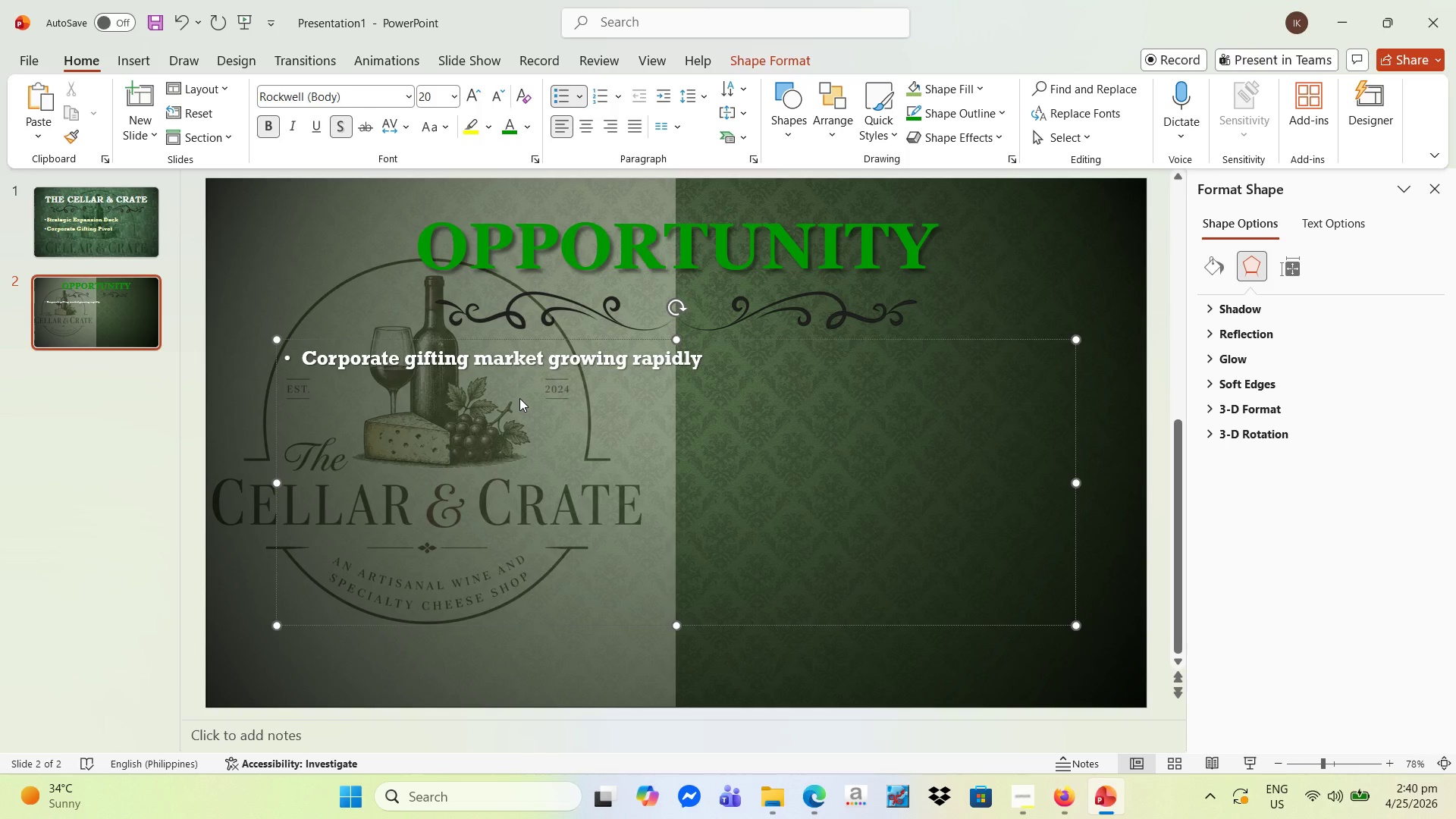 
key(Enter)
 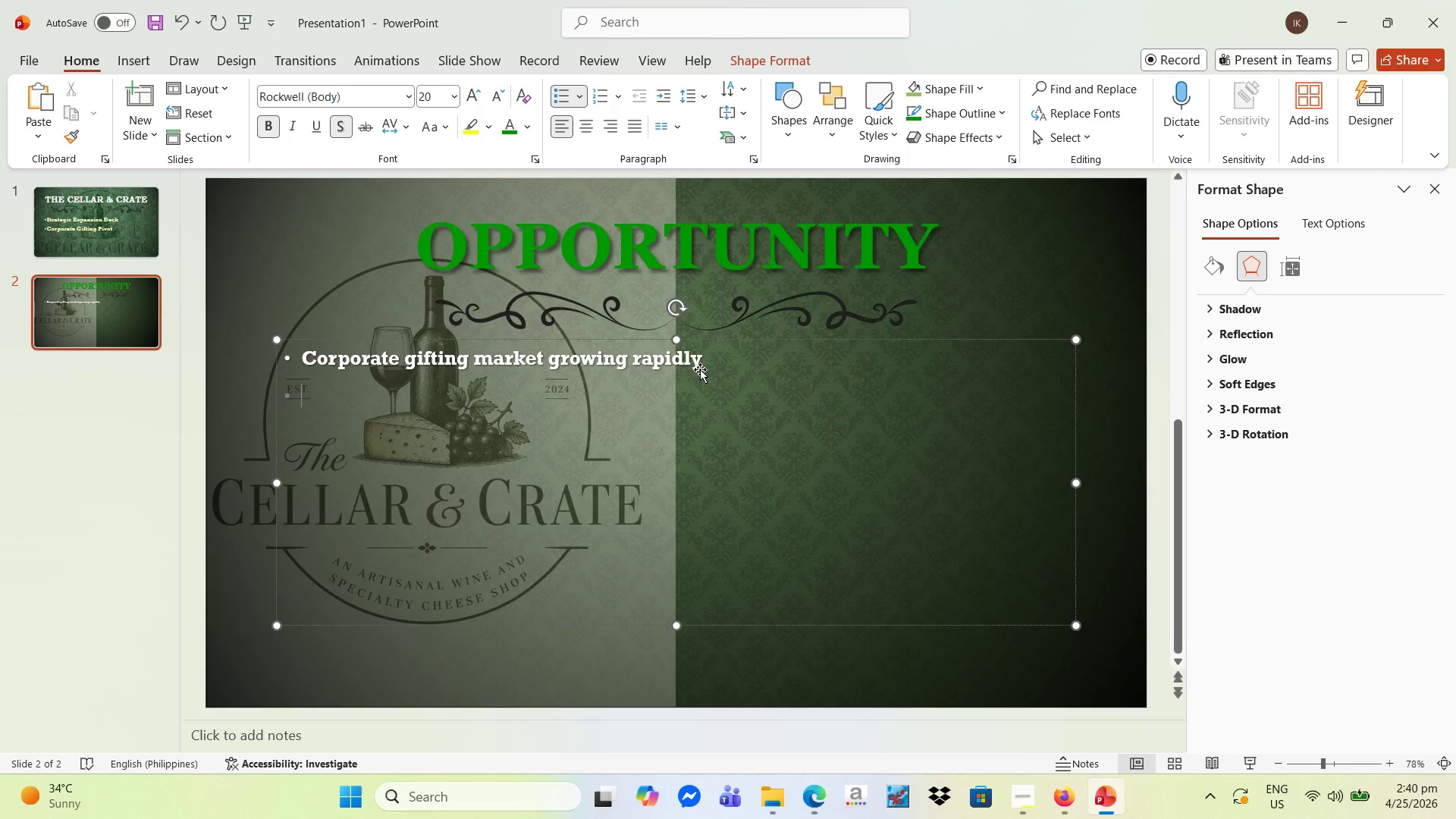 
type(Higher margins vs retail)
 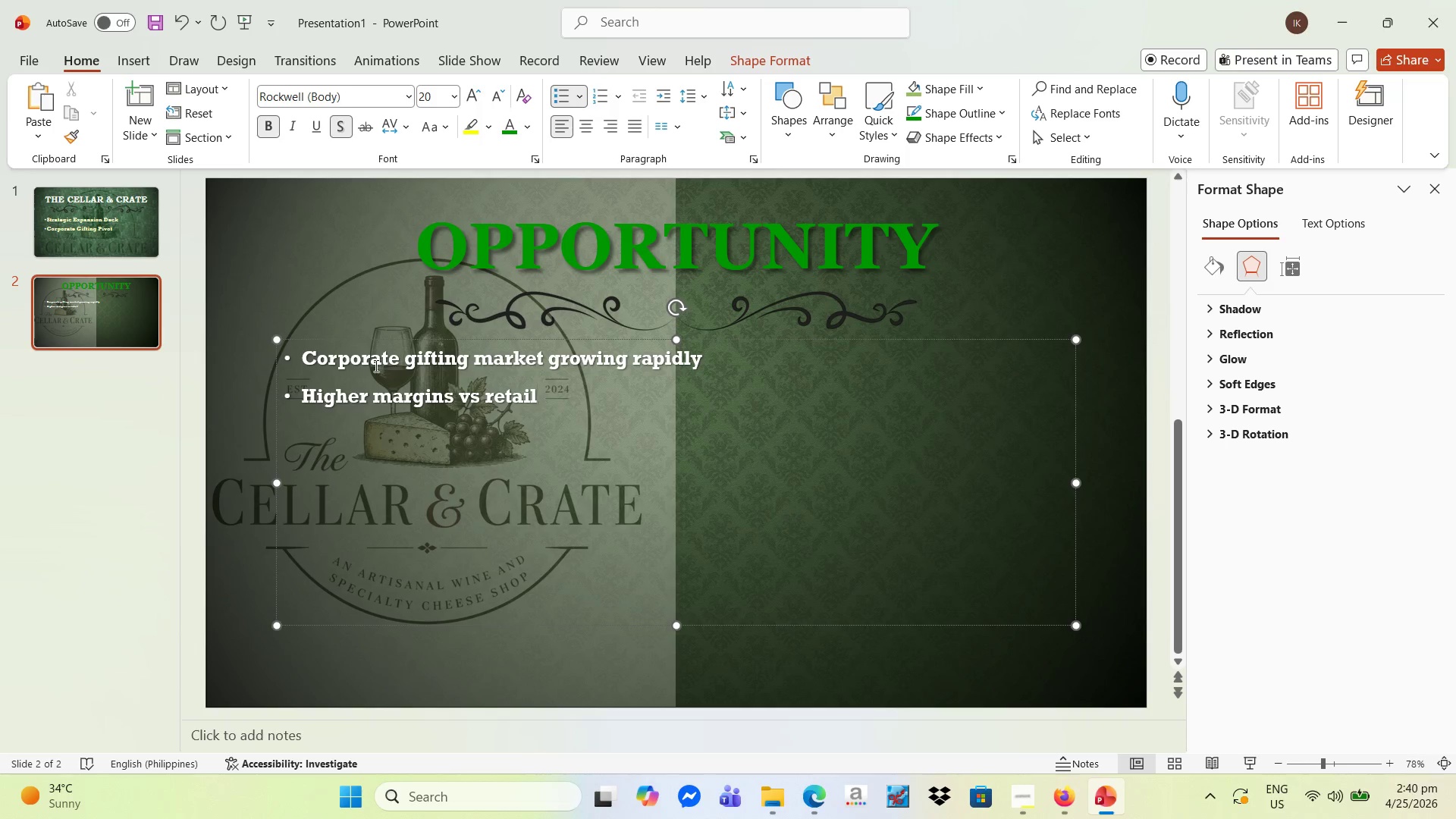 
wait(6.17)
 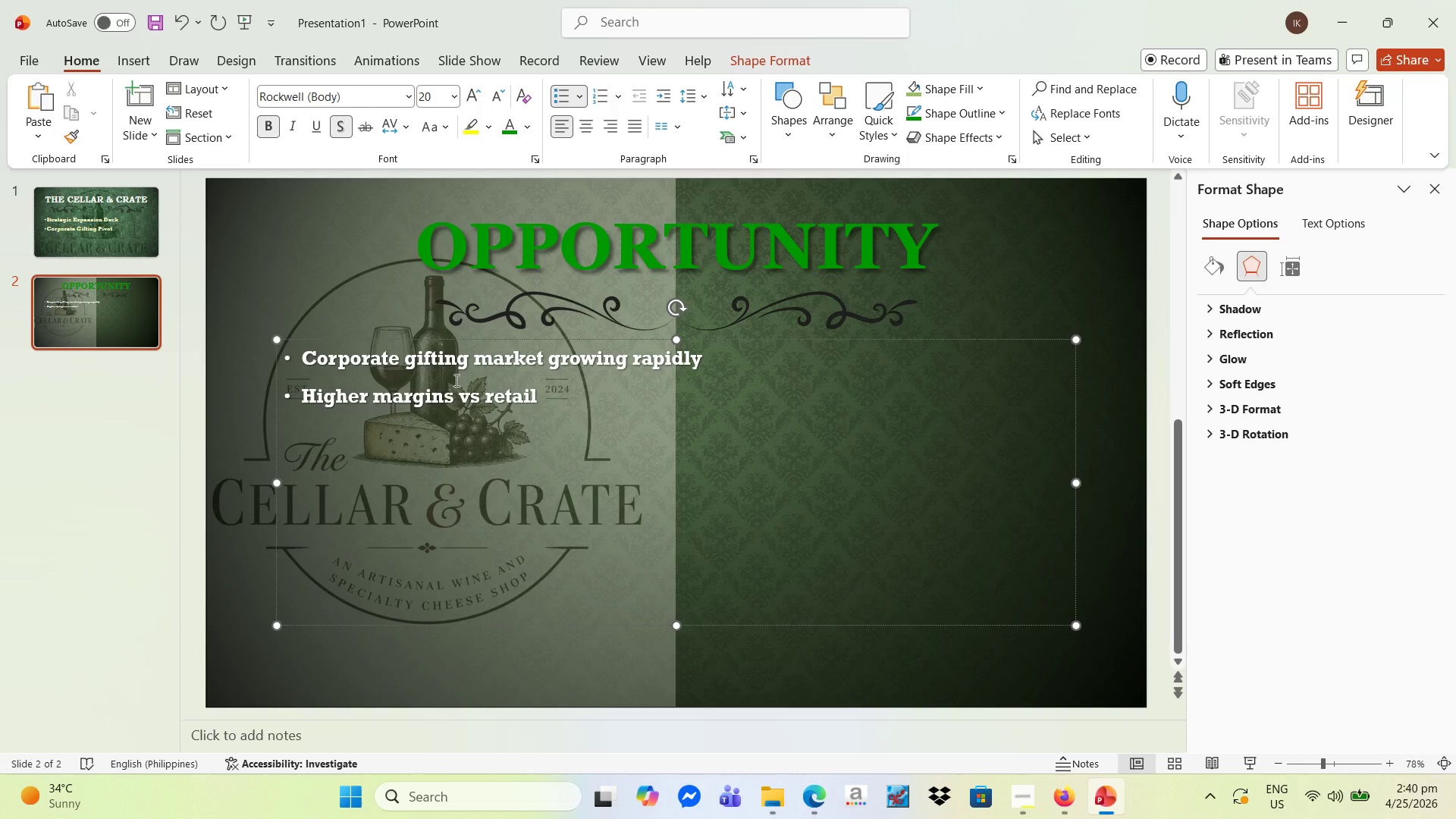 
left_click_drag(start_coordinate=[537, 397], to_coordinate=[341, 347])
 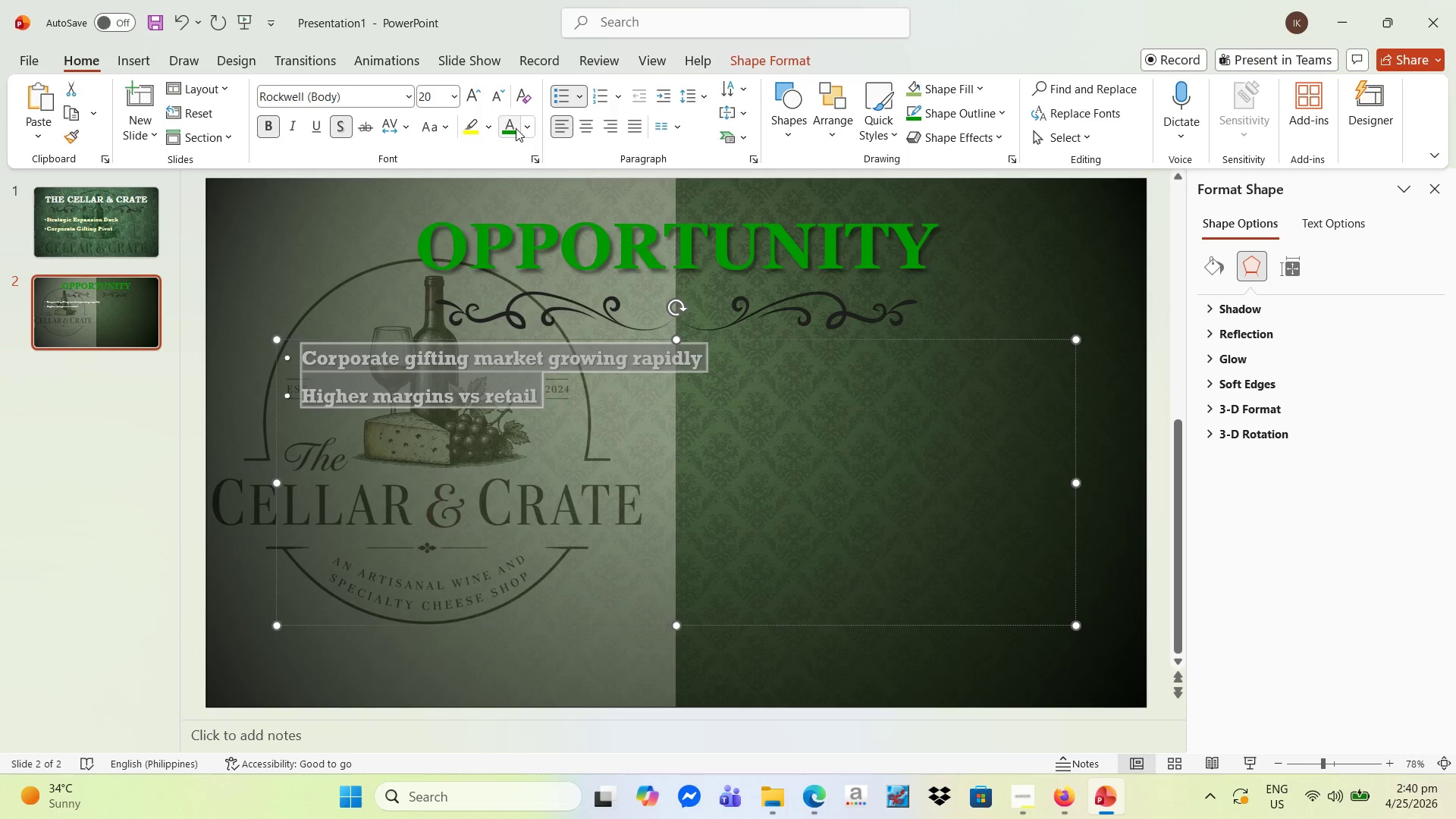 
left_click([533, 127])
 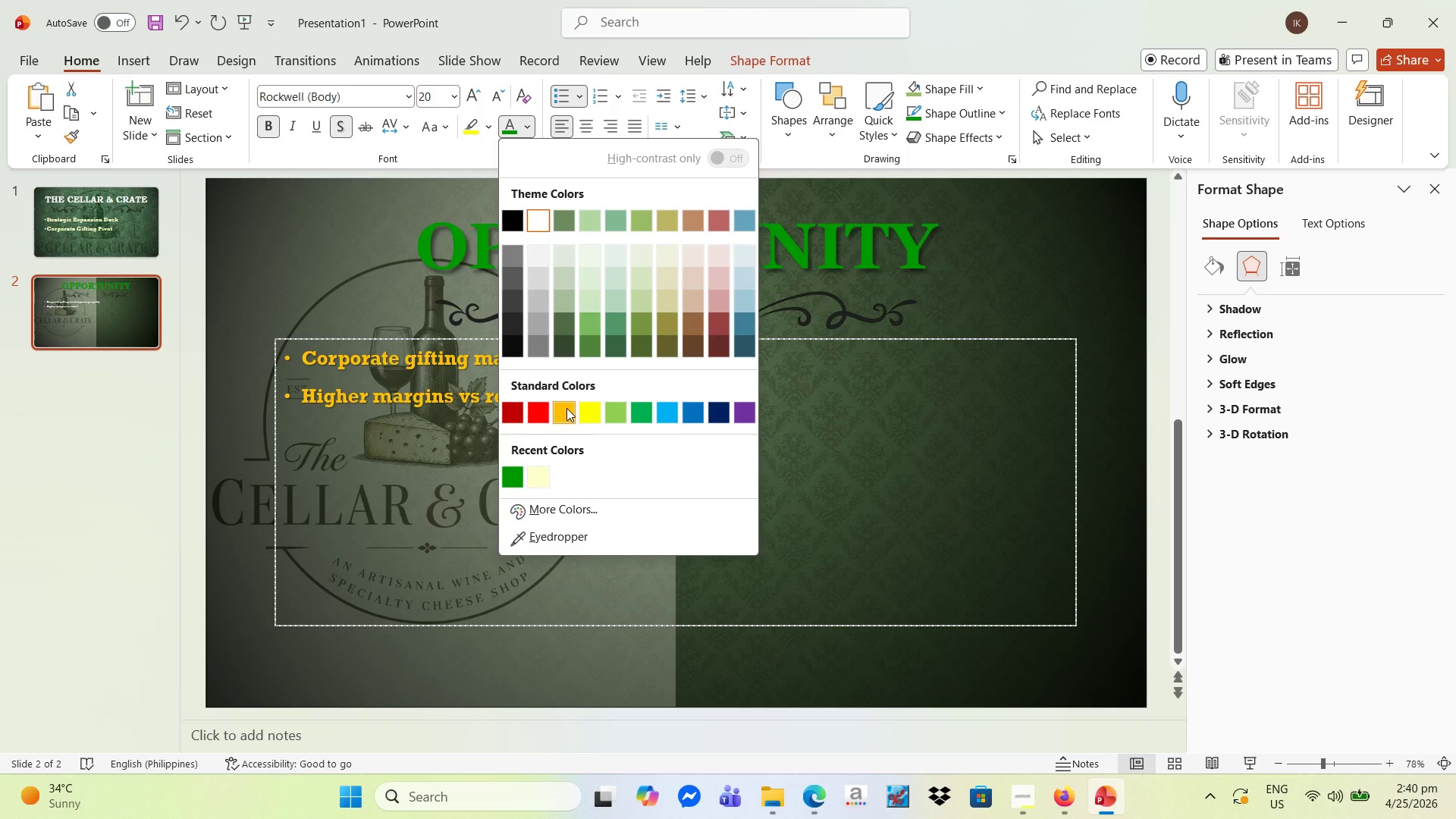 
left_click([563, 409])
 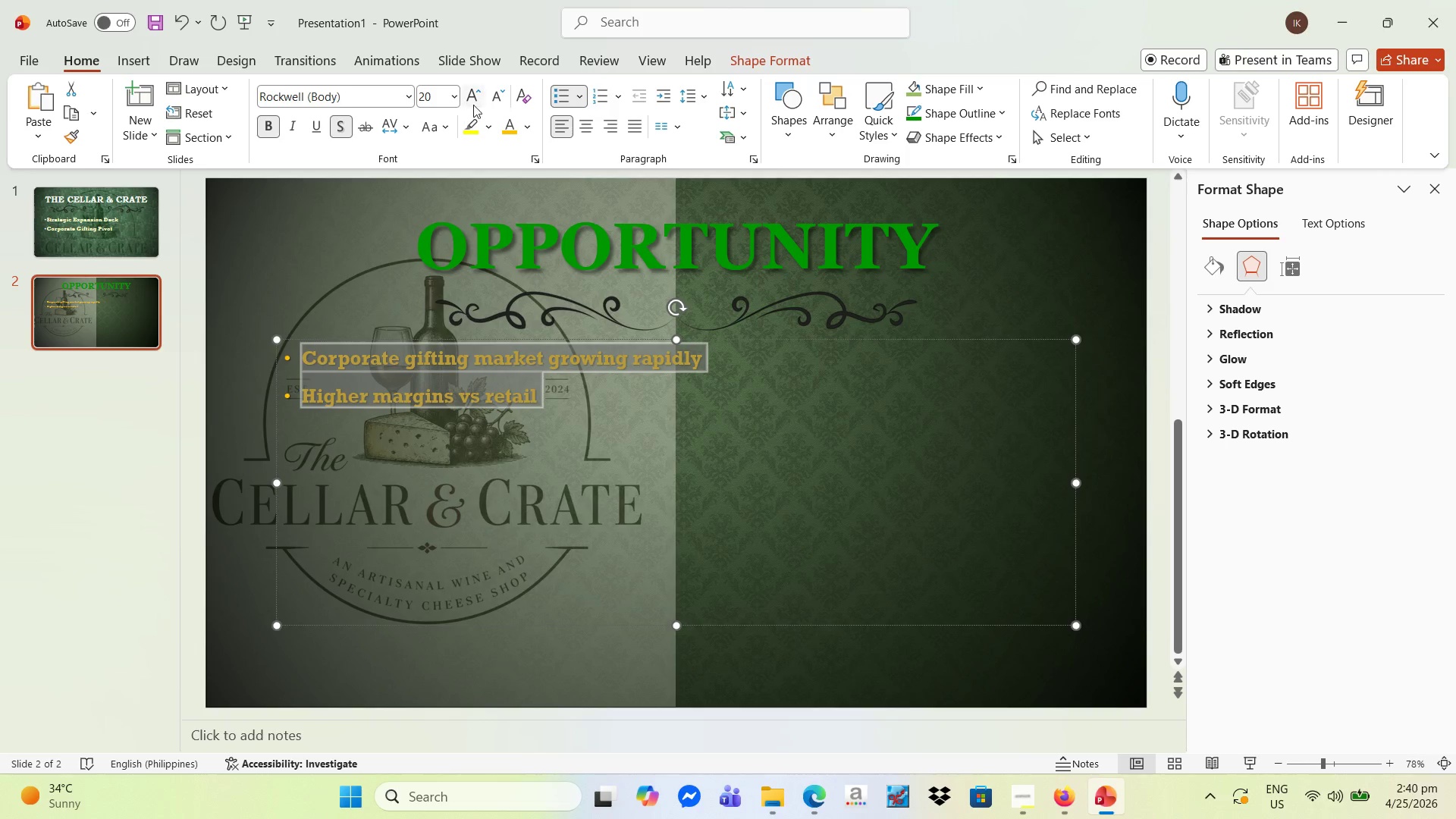 
double_click([475, 100])
 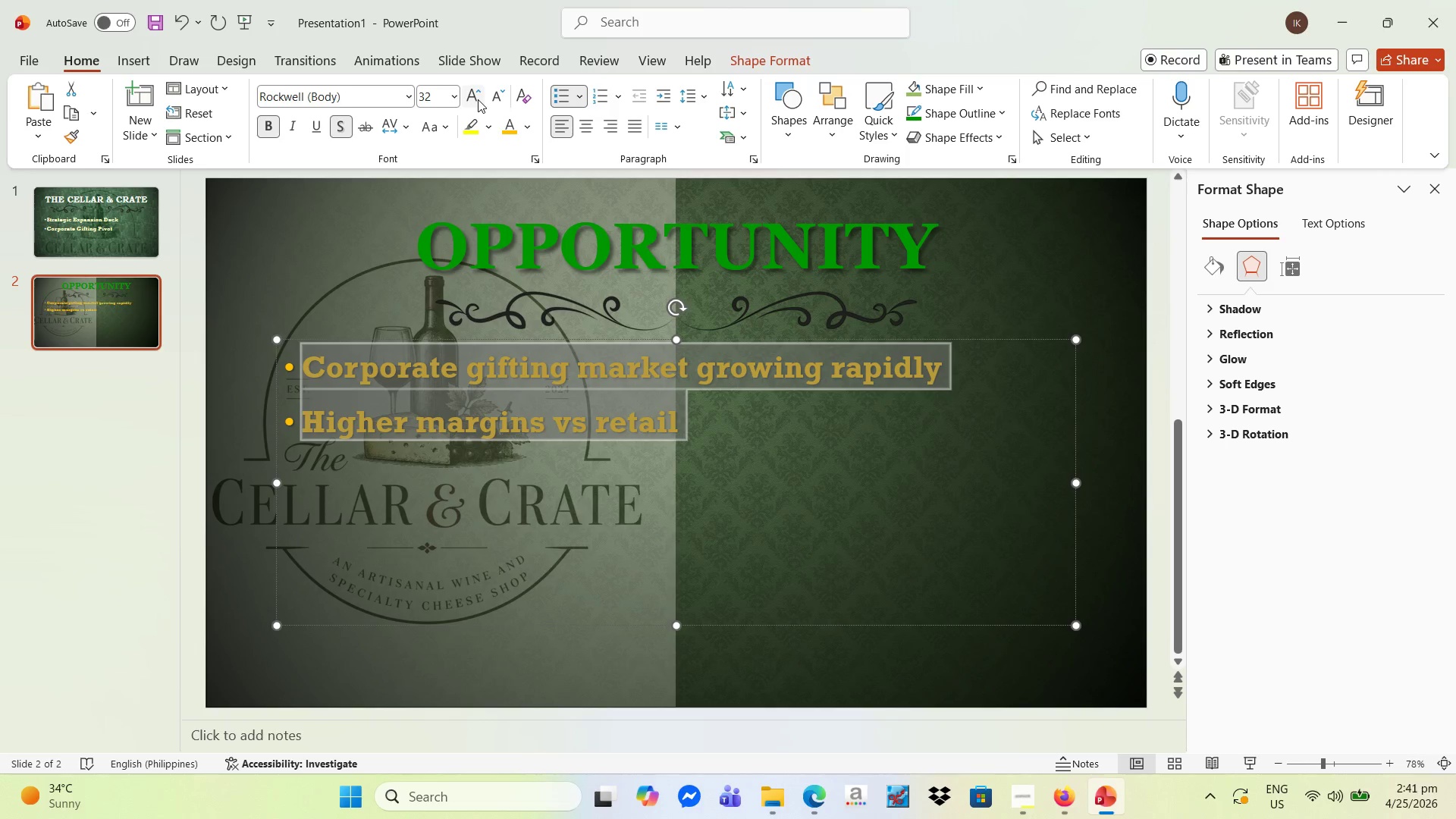 
left_click([478, 99])
 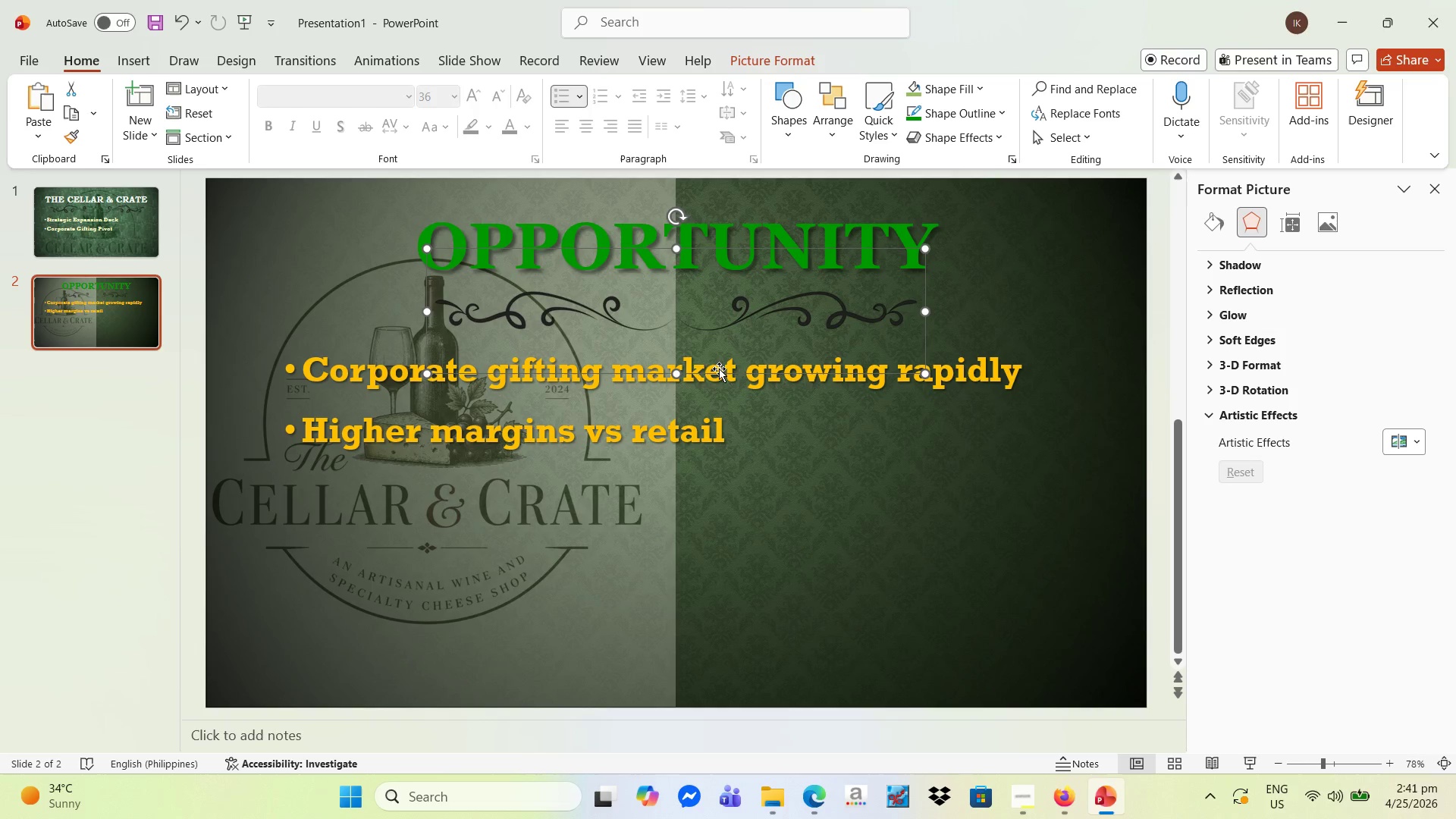 
left_click_drag(start_coordinate=[676, 375], to_coordinate=[687, 326])
 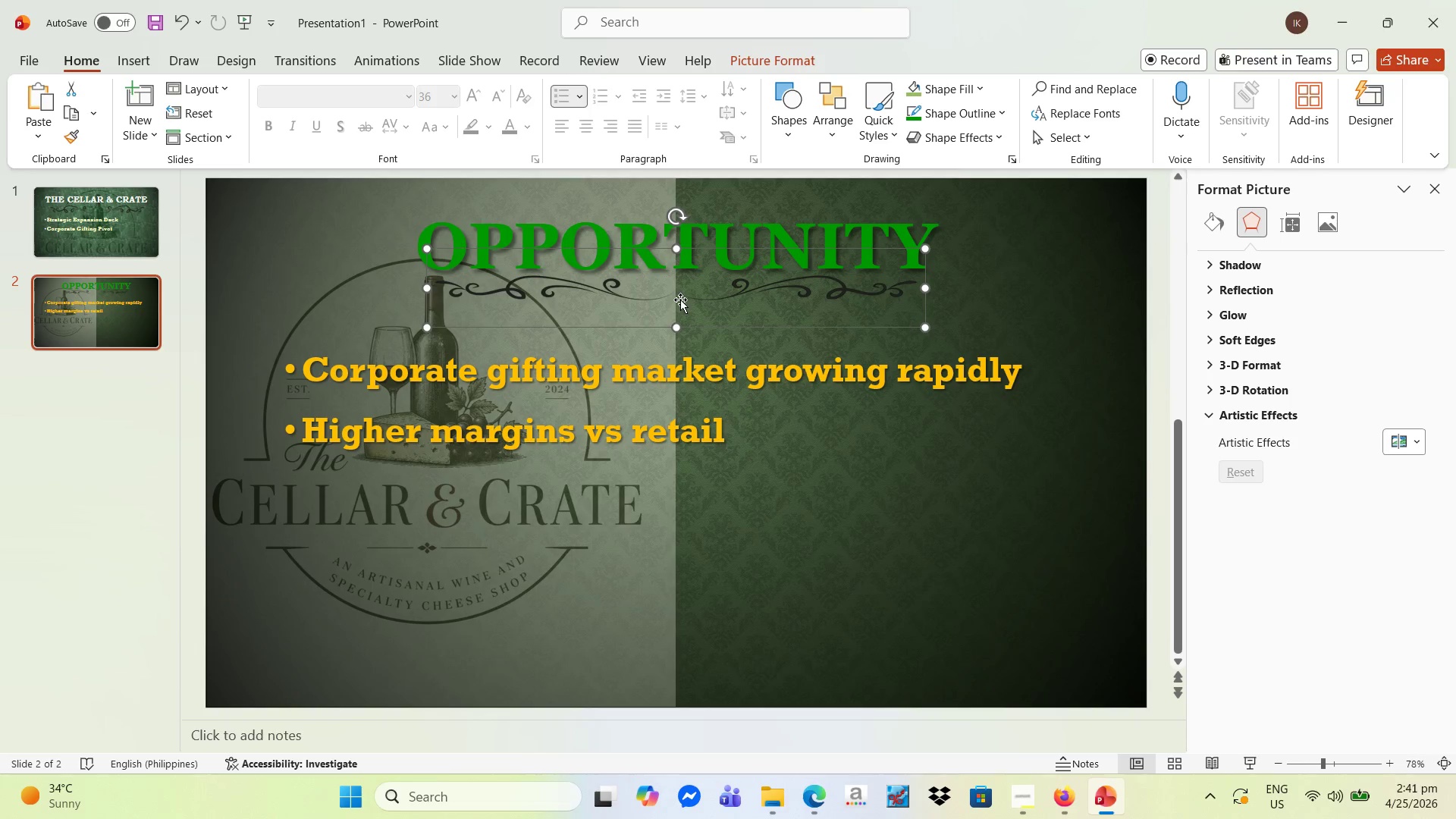 
left_click_drag(start_coordinate=[680, 300], to_coordinate=[680, 306])
 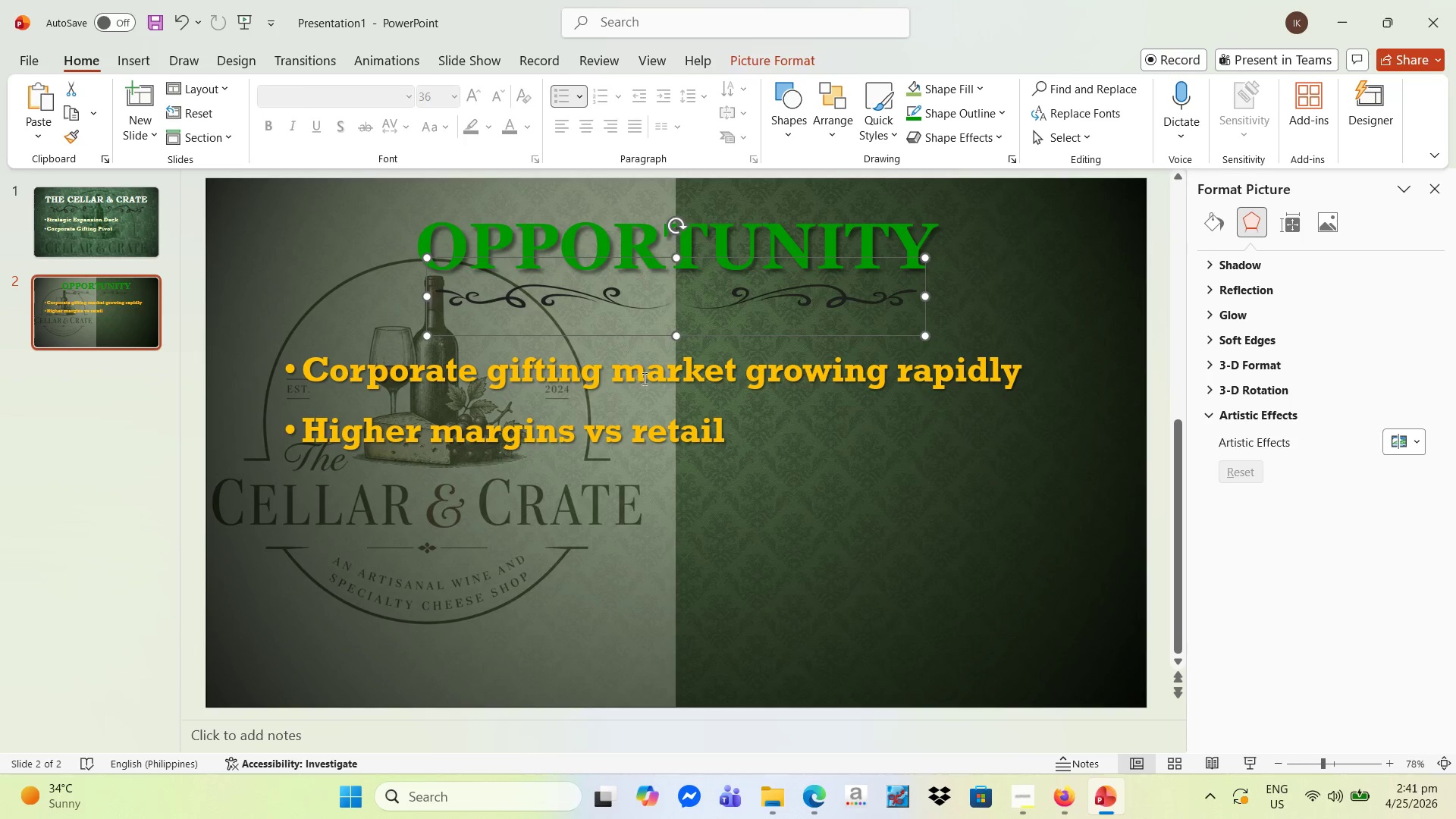 
left_click_drag(start_coordinate=[643, 378], to_coordinate=[648, 378])
 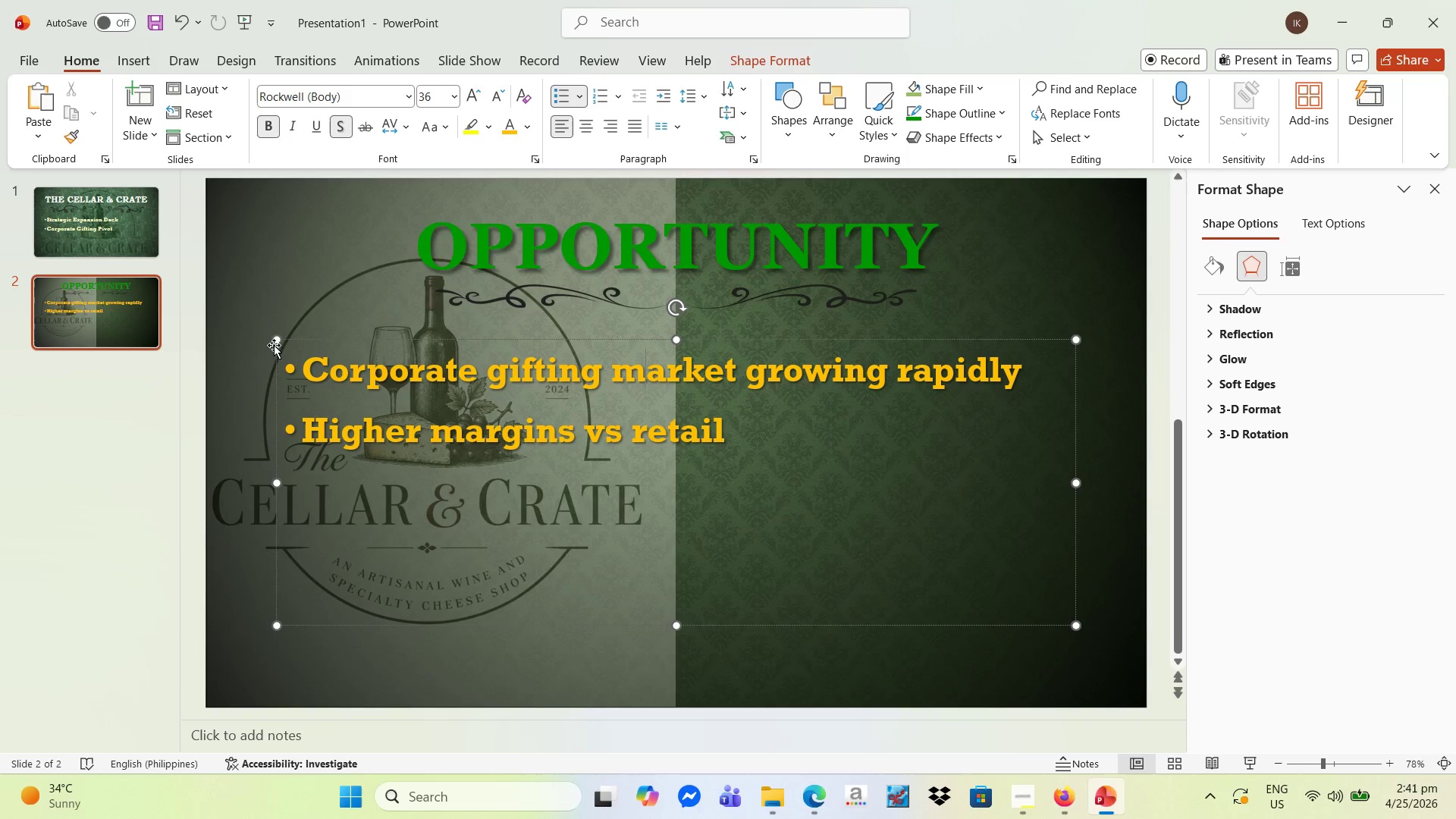 
left_click_drag(start_coordinate=[274, 345], to_coordinate=[251, 315])
 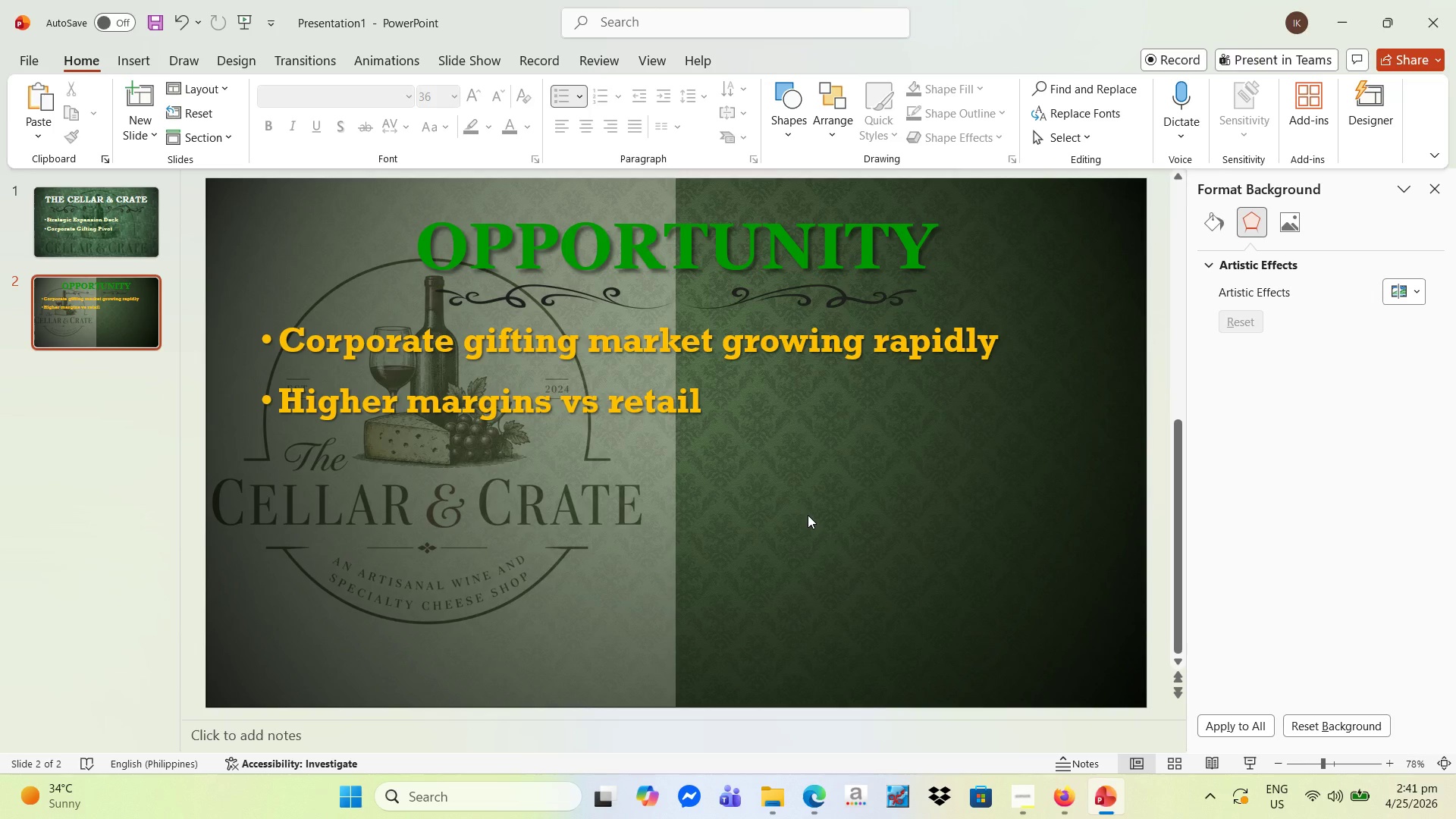 
wait(11.75)
 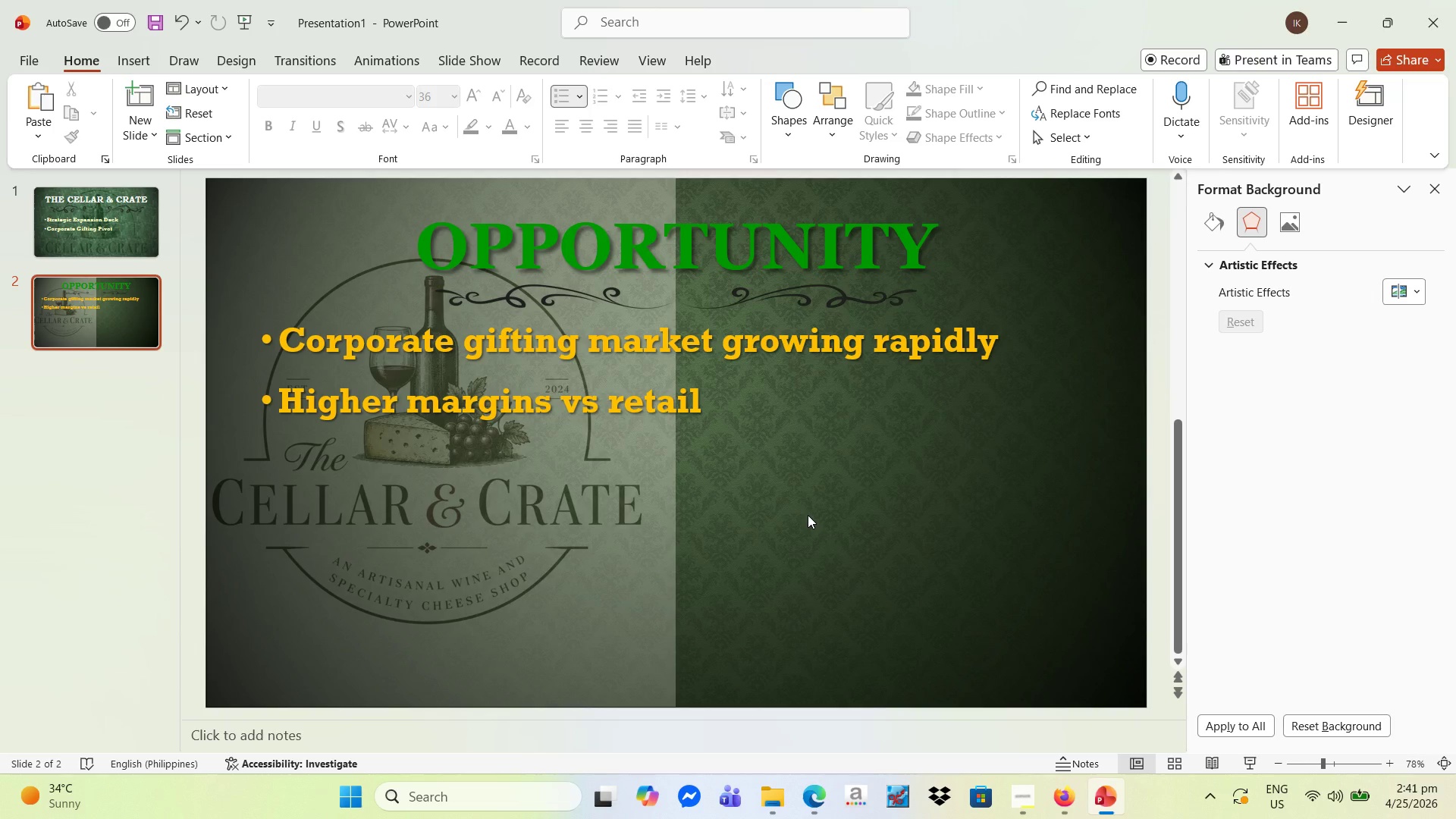 
left_click([807, 792])
 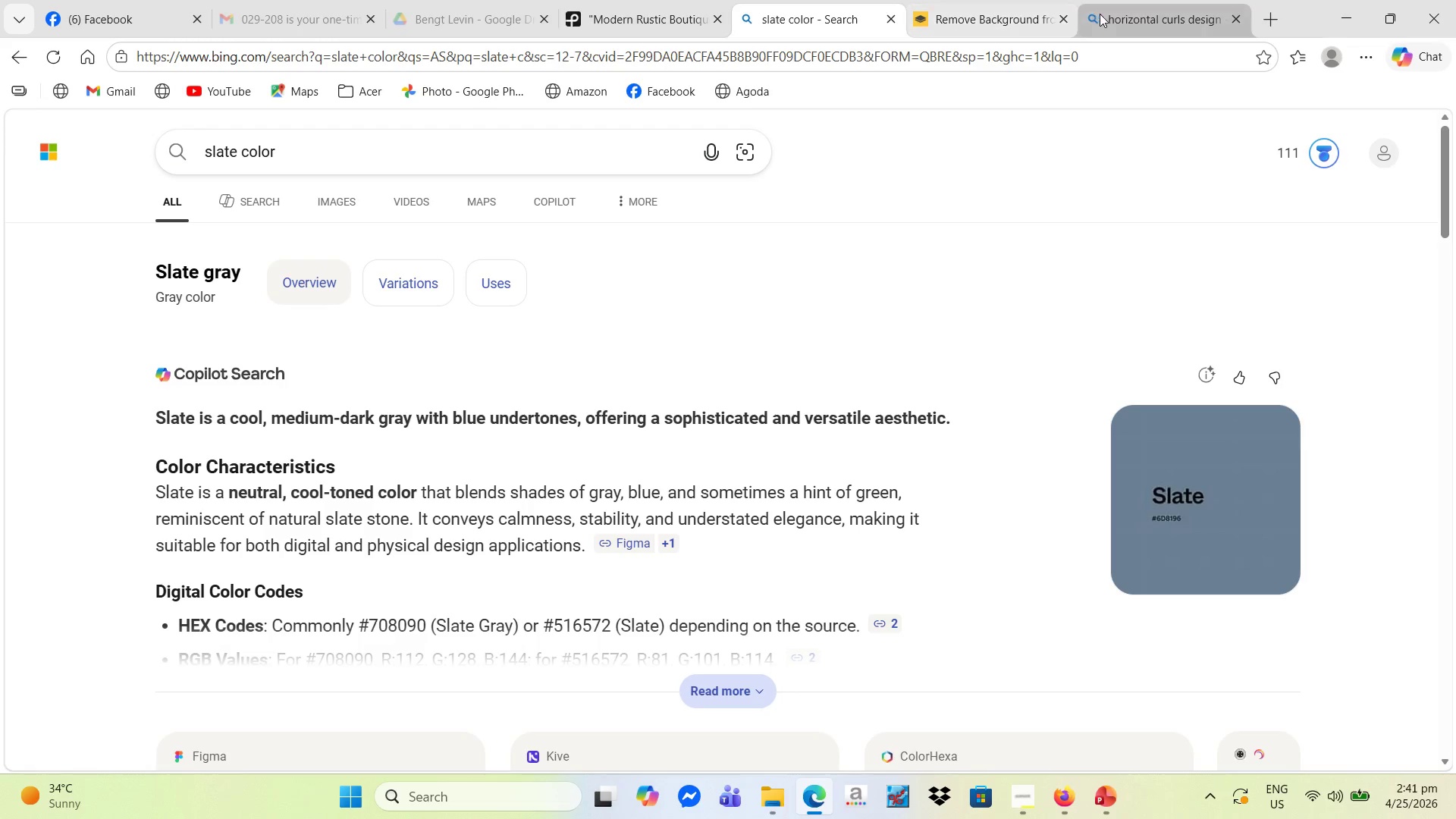 
left_click([641, 15])
 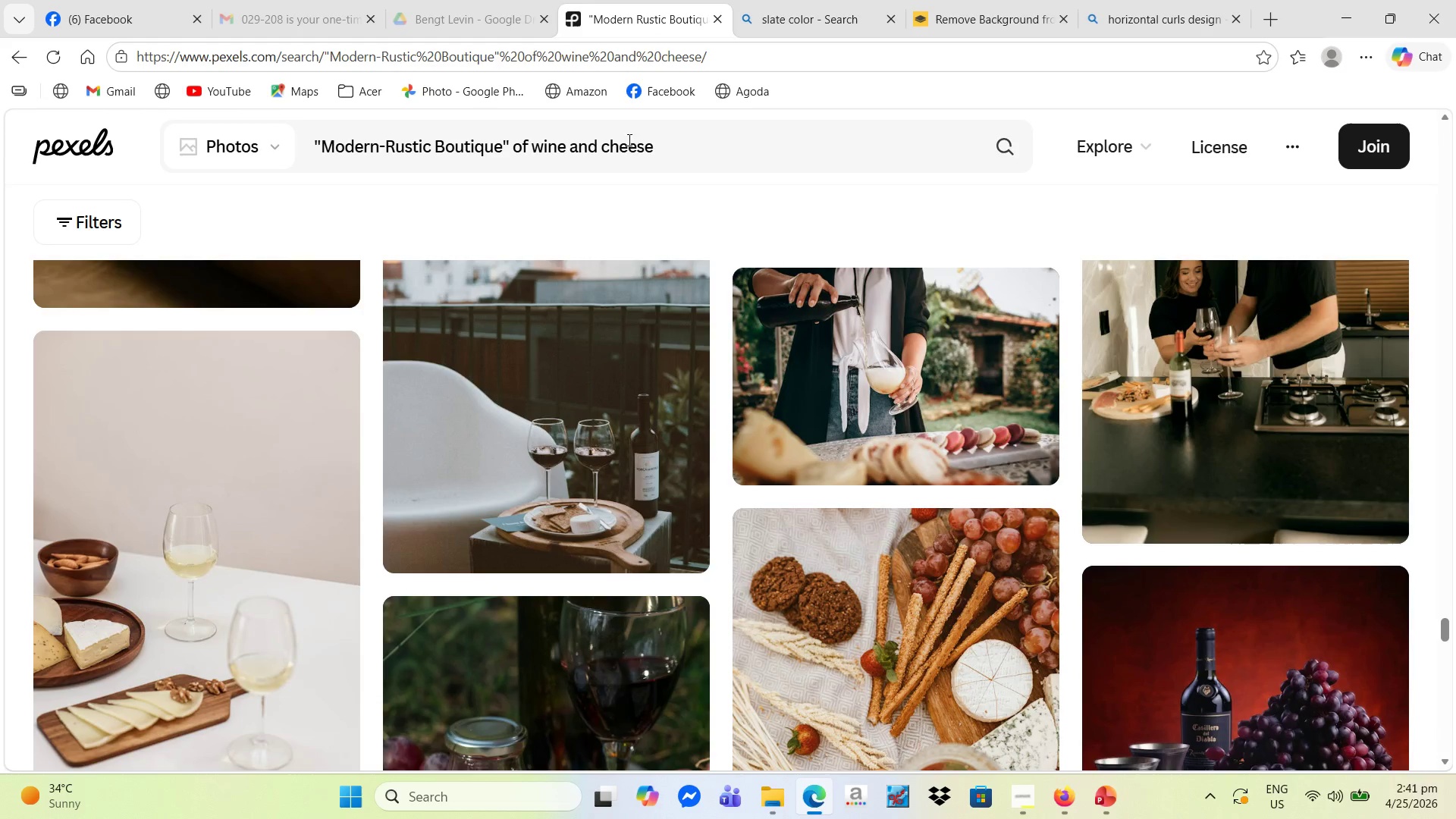 
left_click([651, 145])
 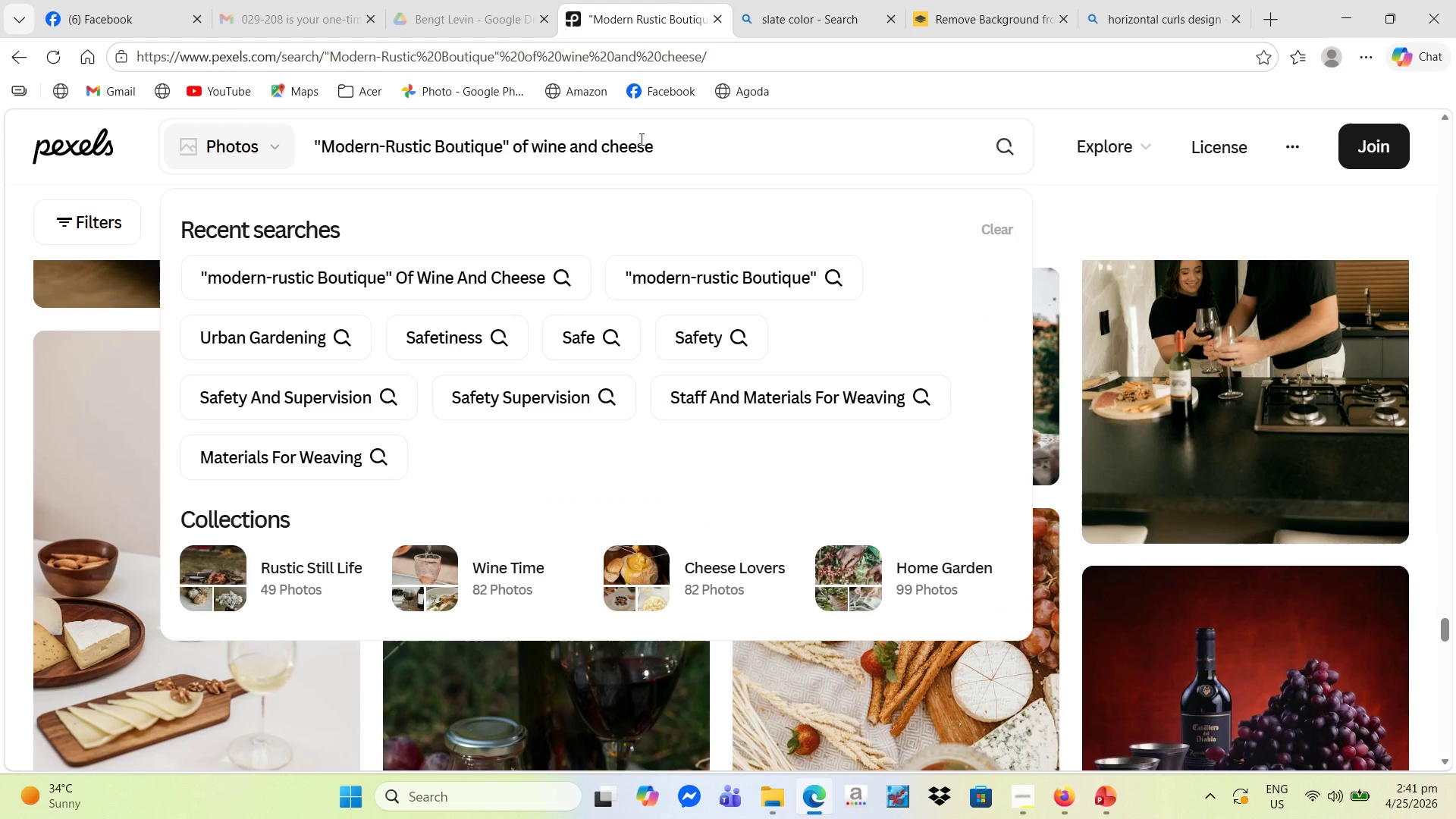 
hold_key(key=Backspace, duration=1.5)
 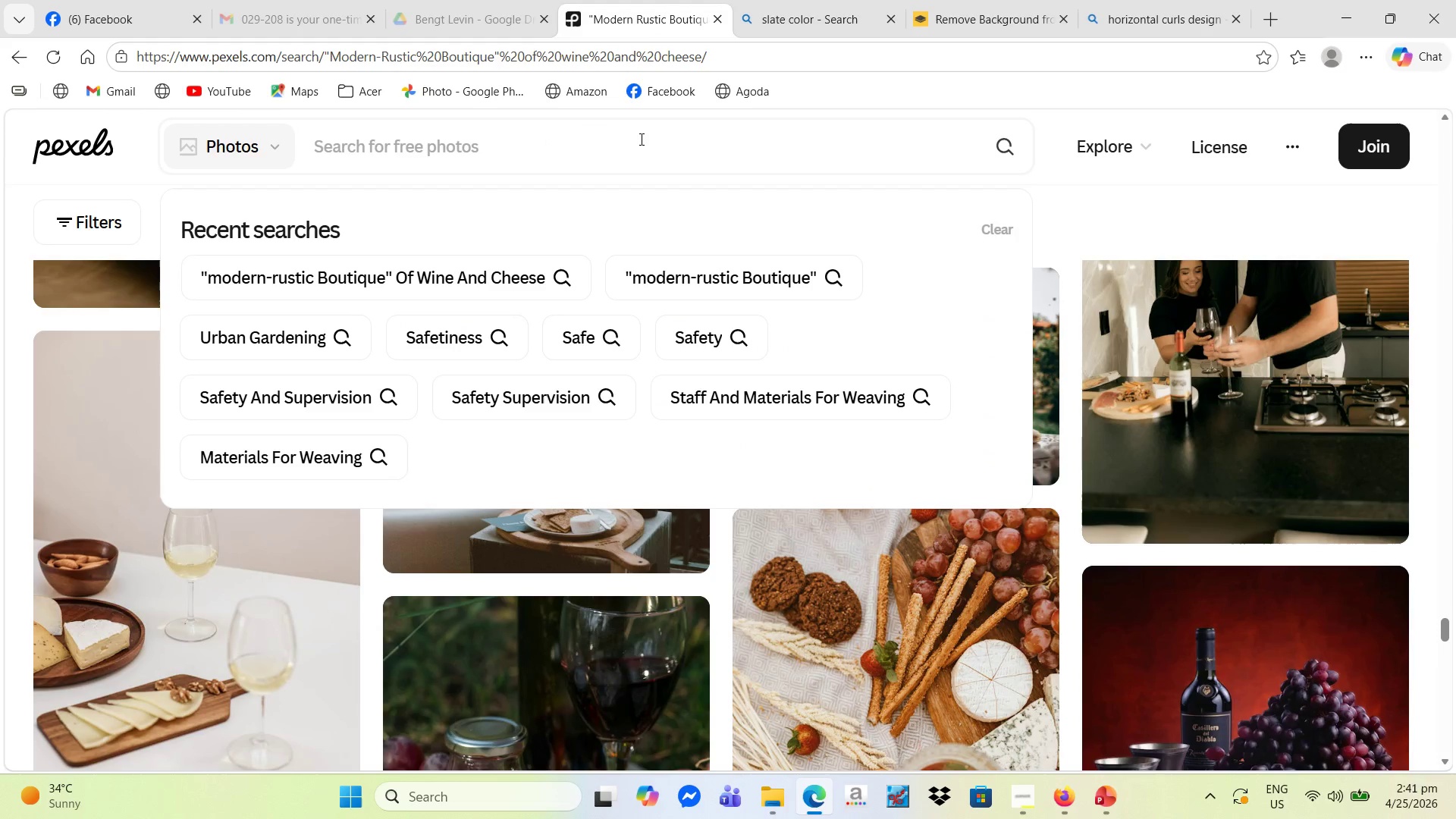 
hold_key(key=Backspace, duration=0.53)
 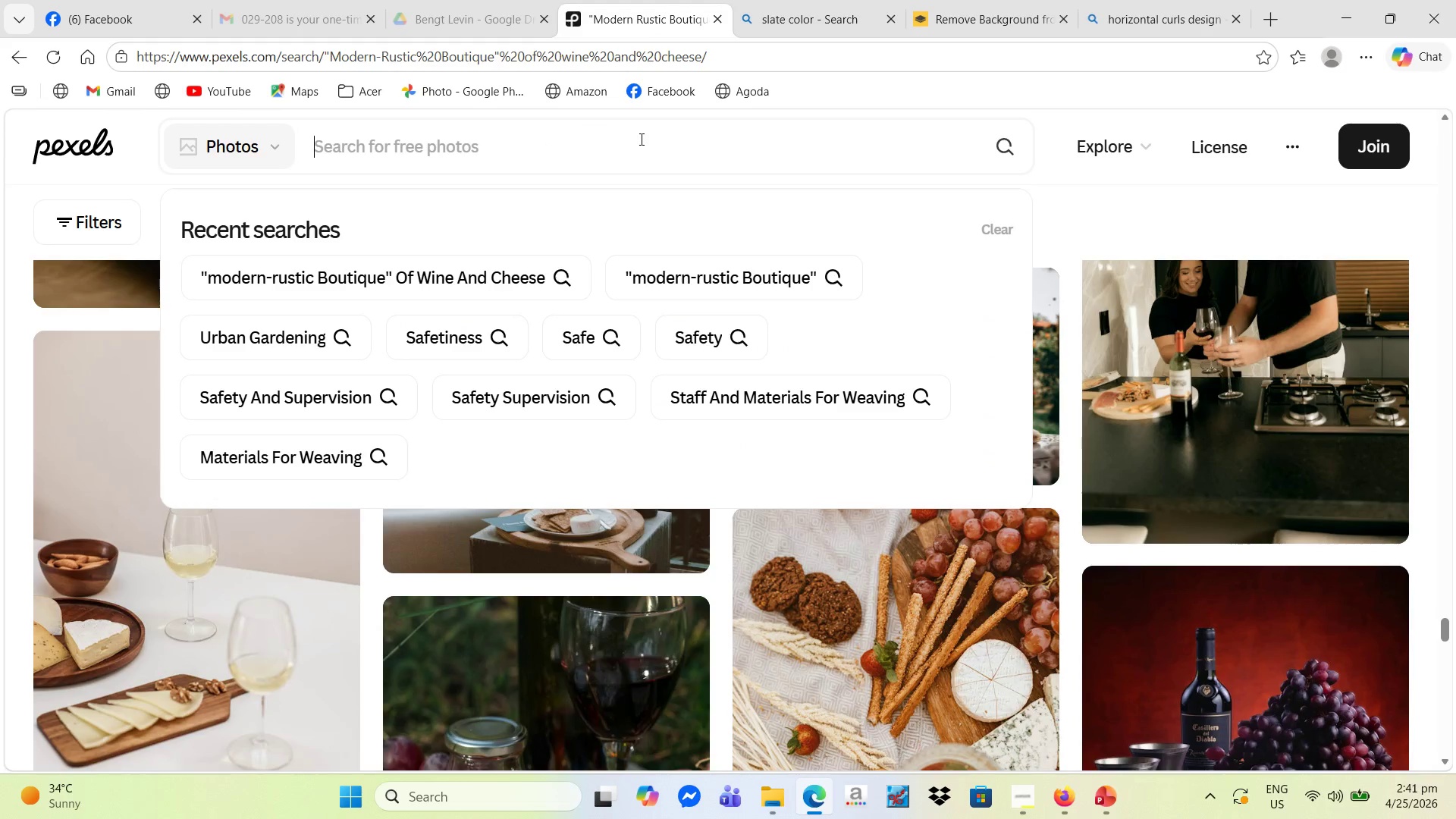 
type(corporate gid)
key(Backspace)
type(fy)
key(Backspace)
type(ting)
key(NumpadEnter)
 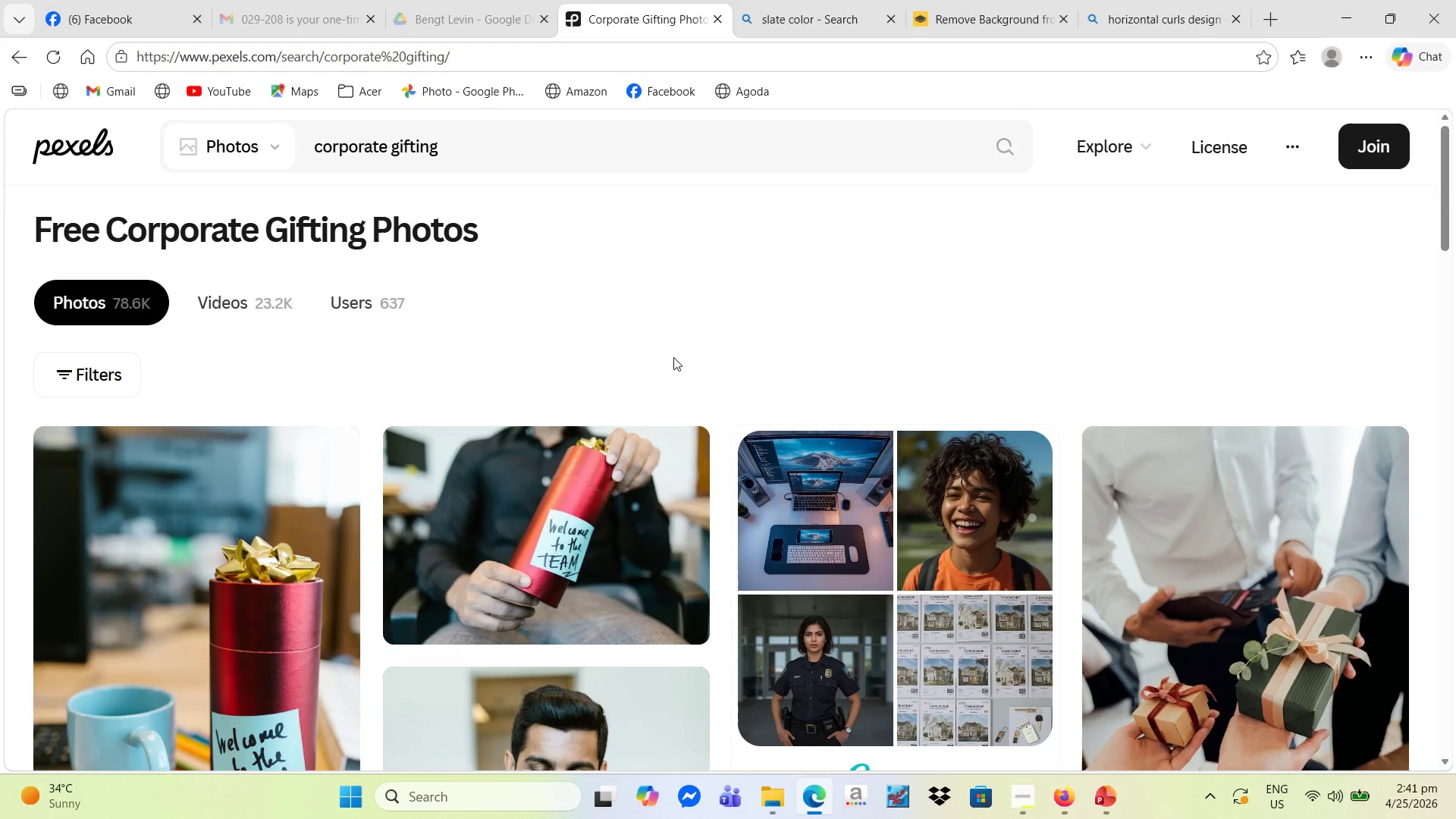 
scroll: coordinate [673, 357], scroll_direction: down, amount: 2.0
 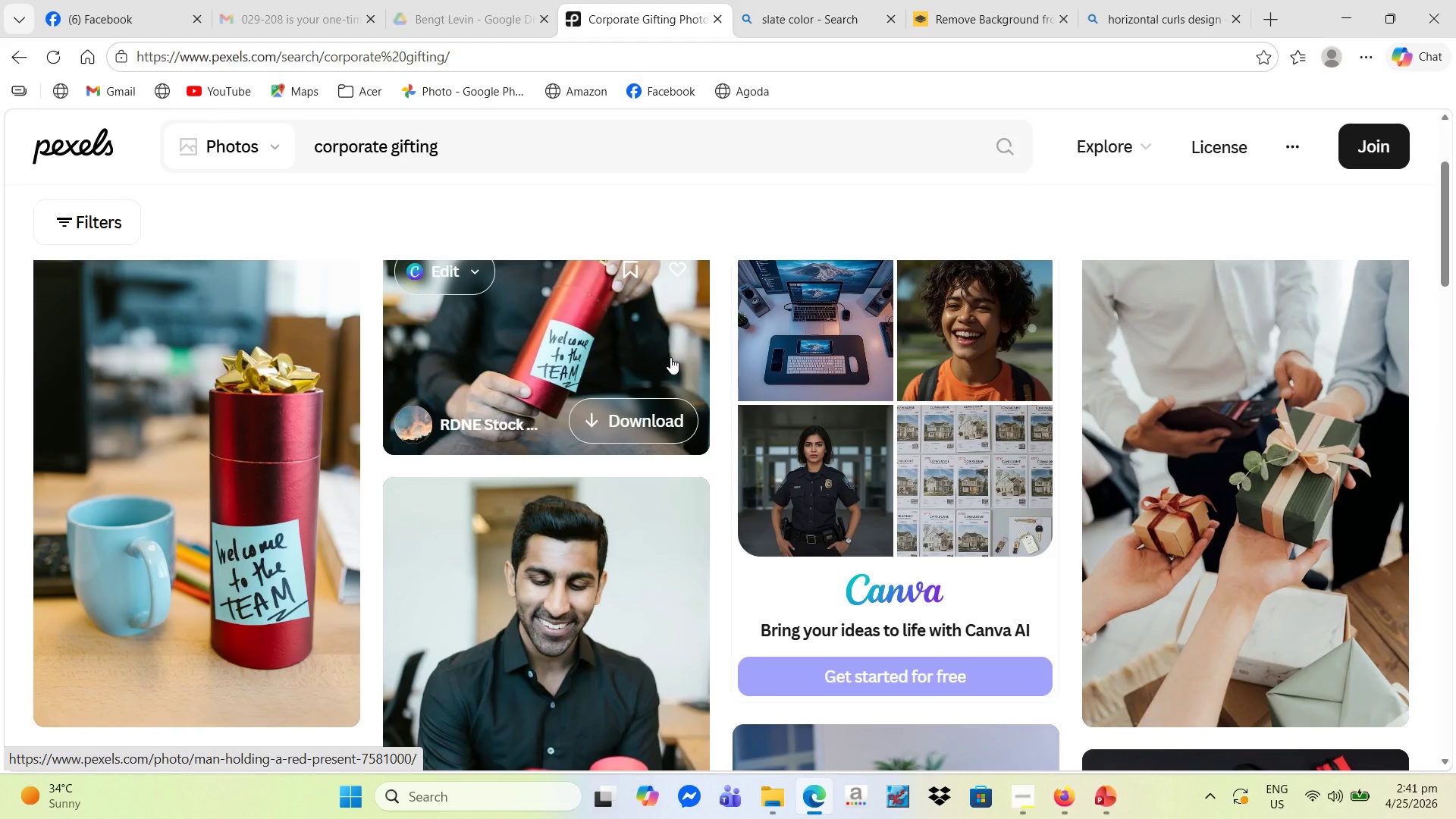 
wait(8.76)
 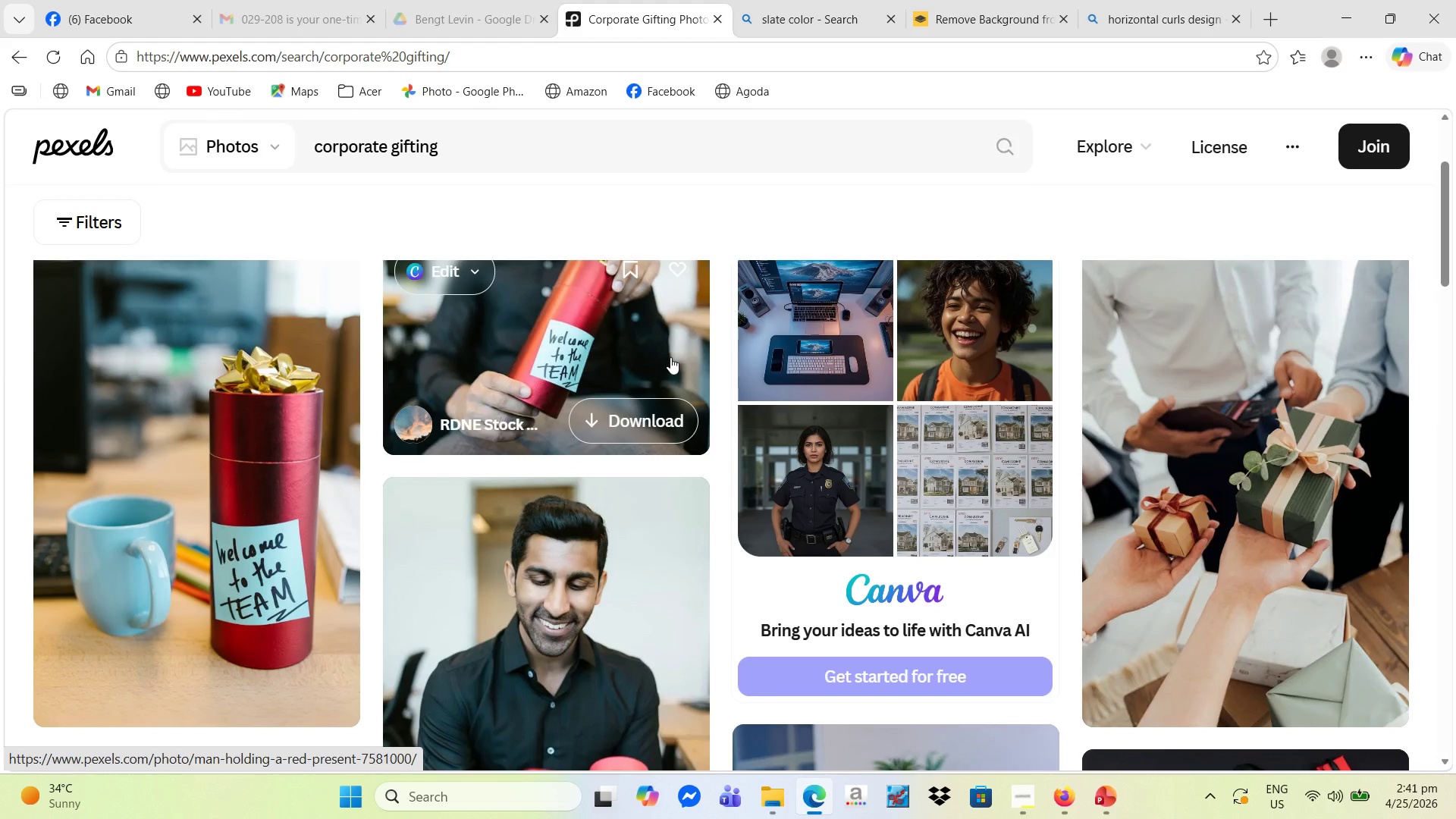 
scroll: coordinate [653, 366], scroll_direction: down, amount: 7.0
 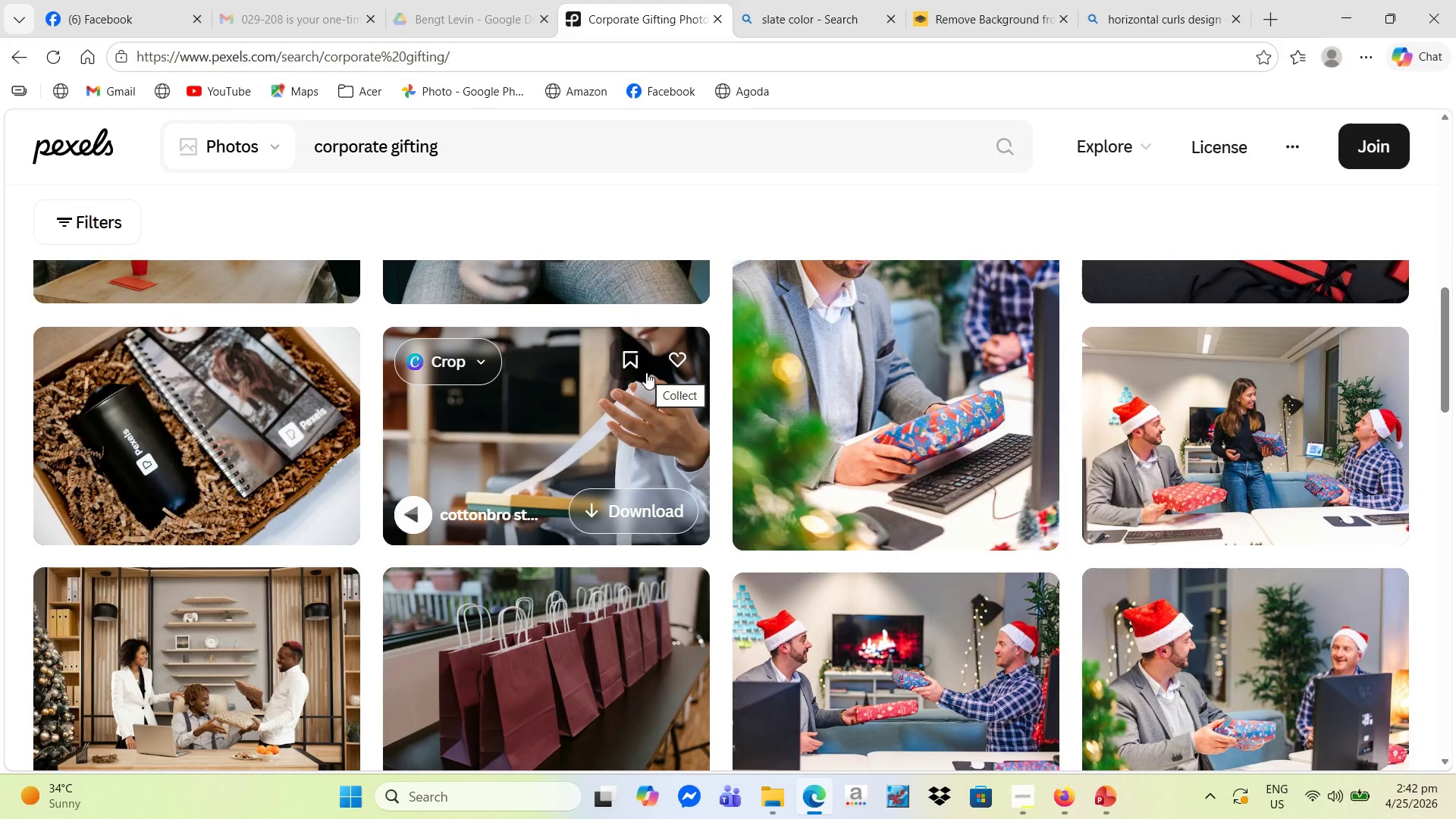 
scroll: coordinate [645, 376], scroll_direction: up, amount: 4.0
 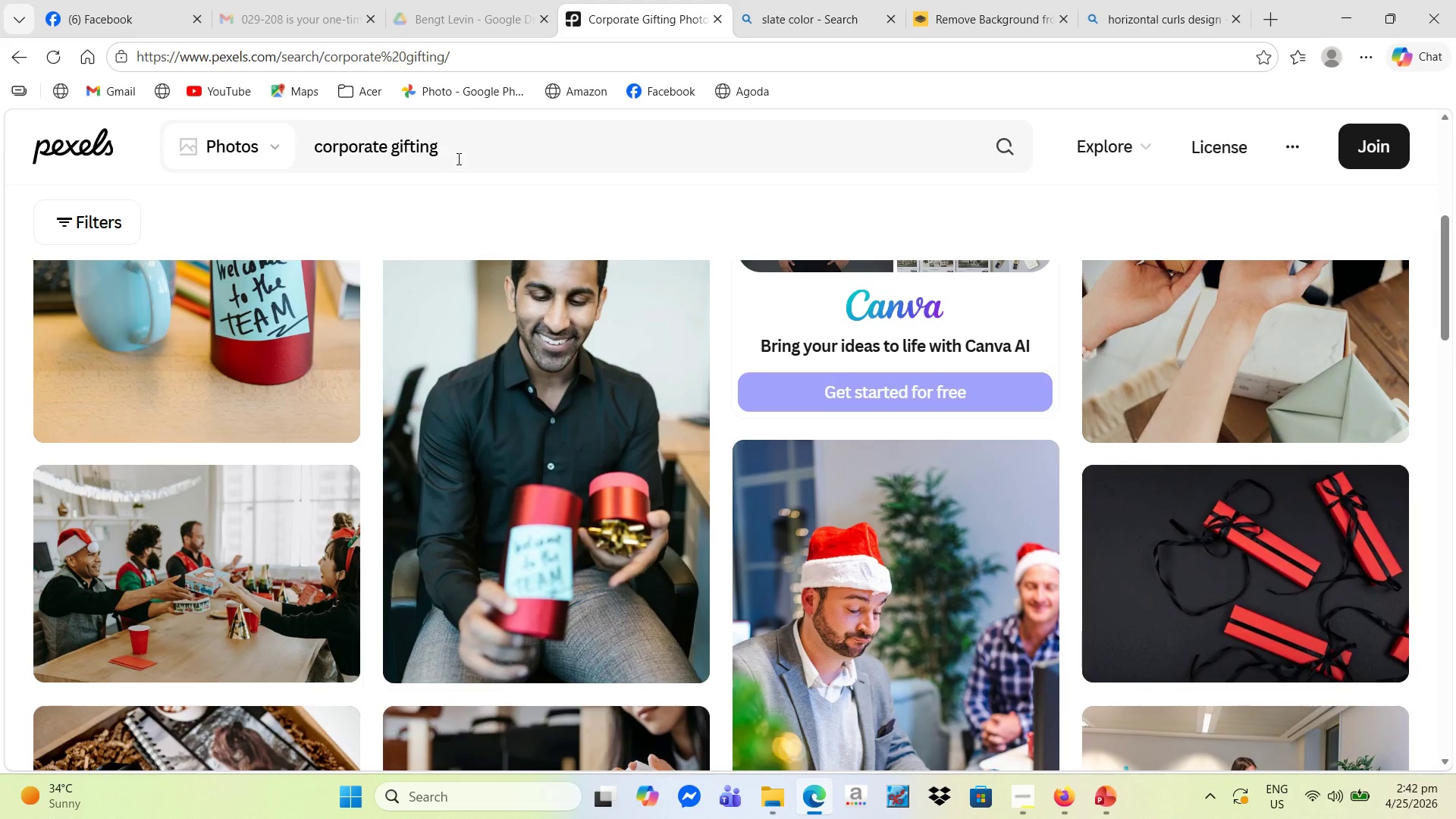 
left_click([460, 153])
 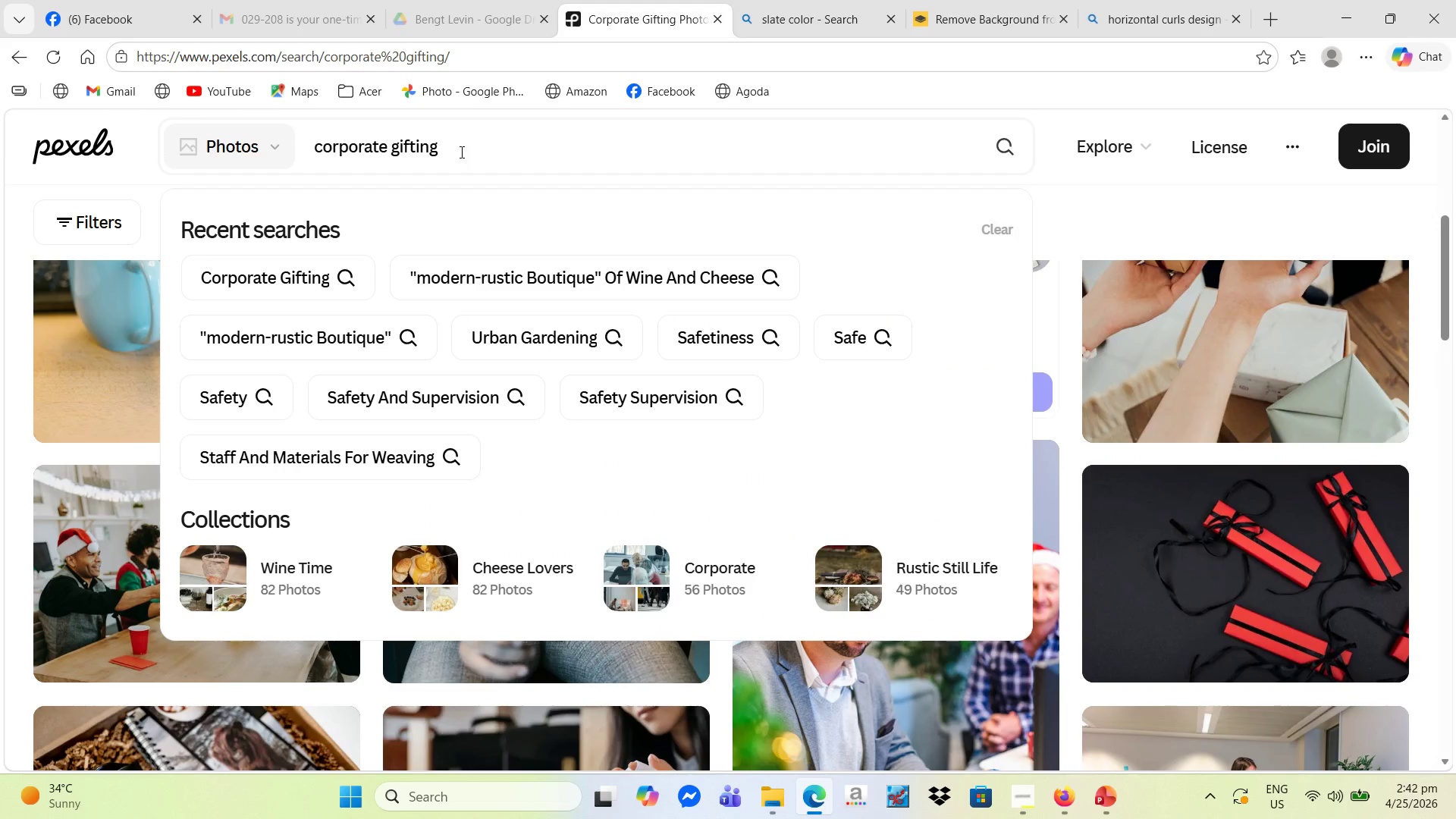 
type( of wine)
key(NumpadEnter)
 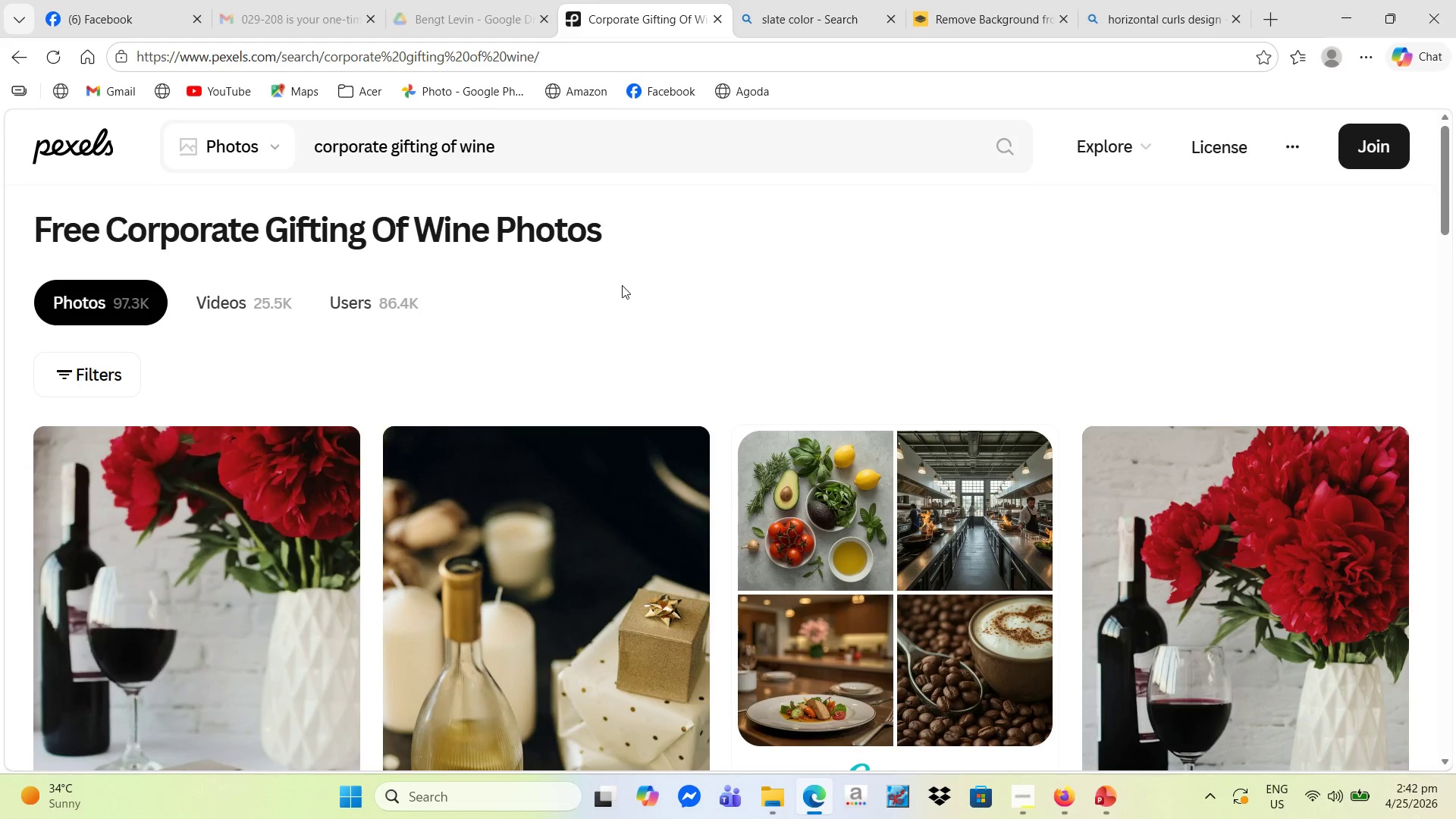 
scroll: coordinate [902, 462], scroll_direction: down, amount: 8.0
 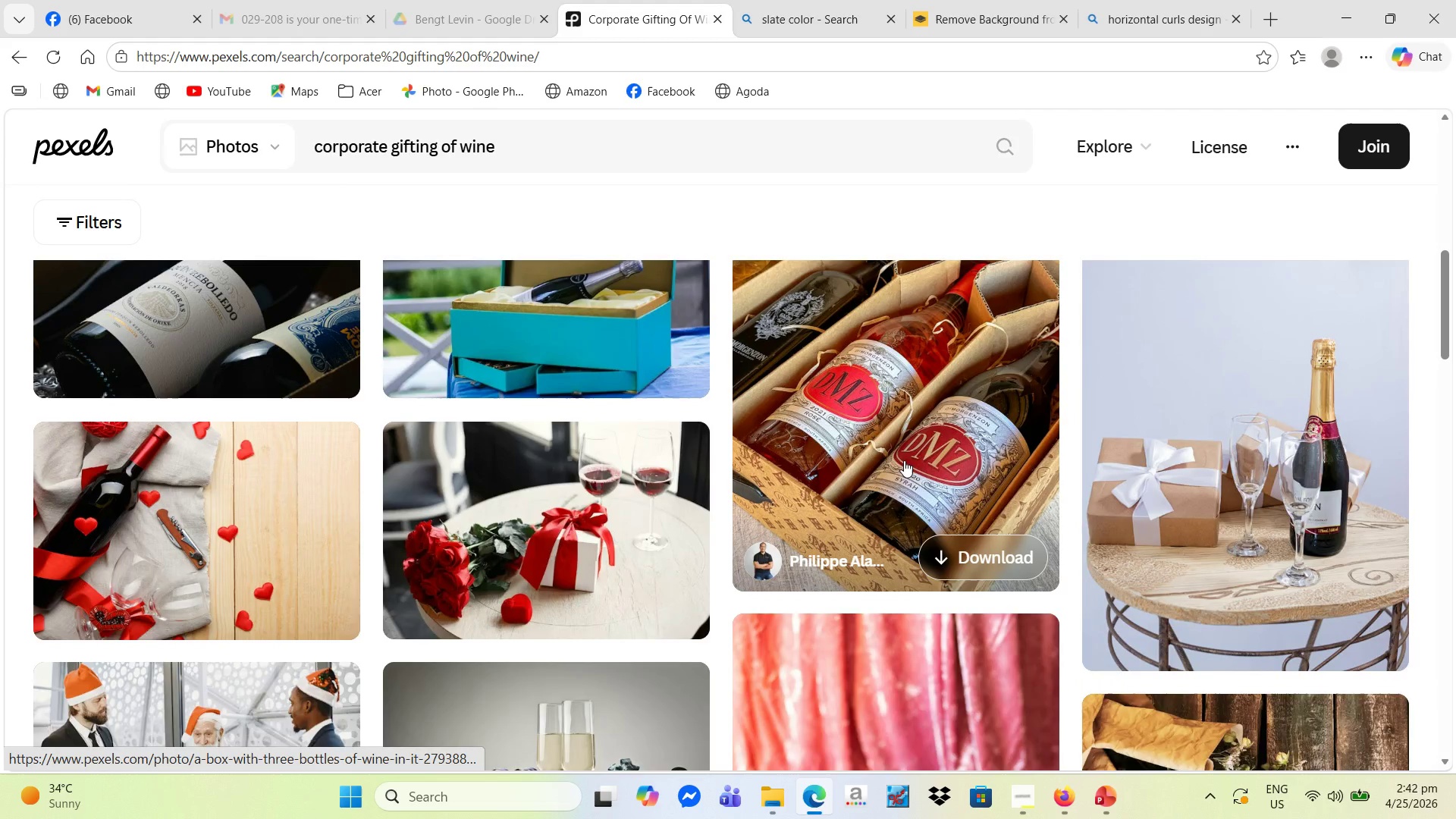 
scroll: coordinate [904, 460], scroll_direction: up, amount: 2.0
 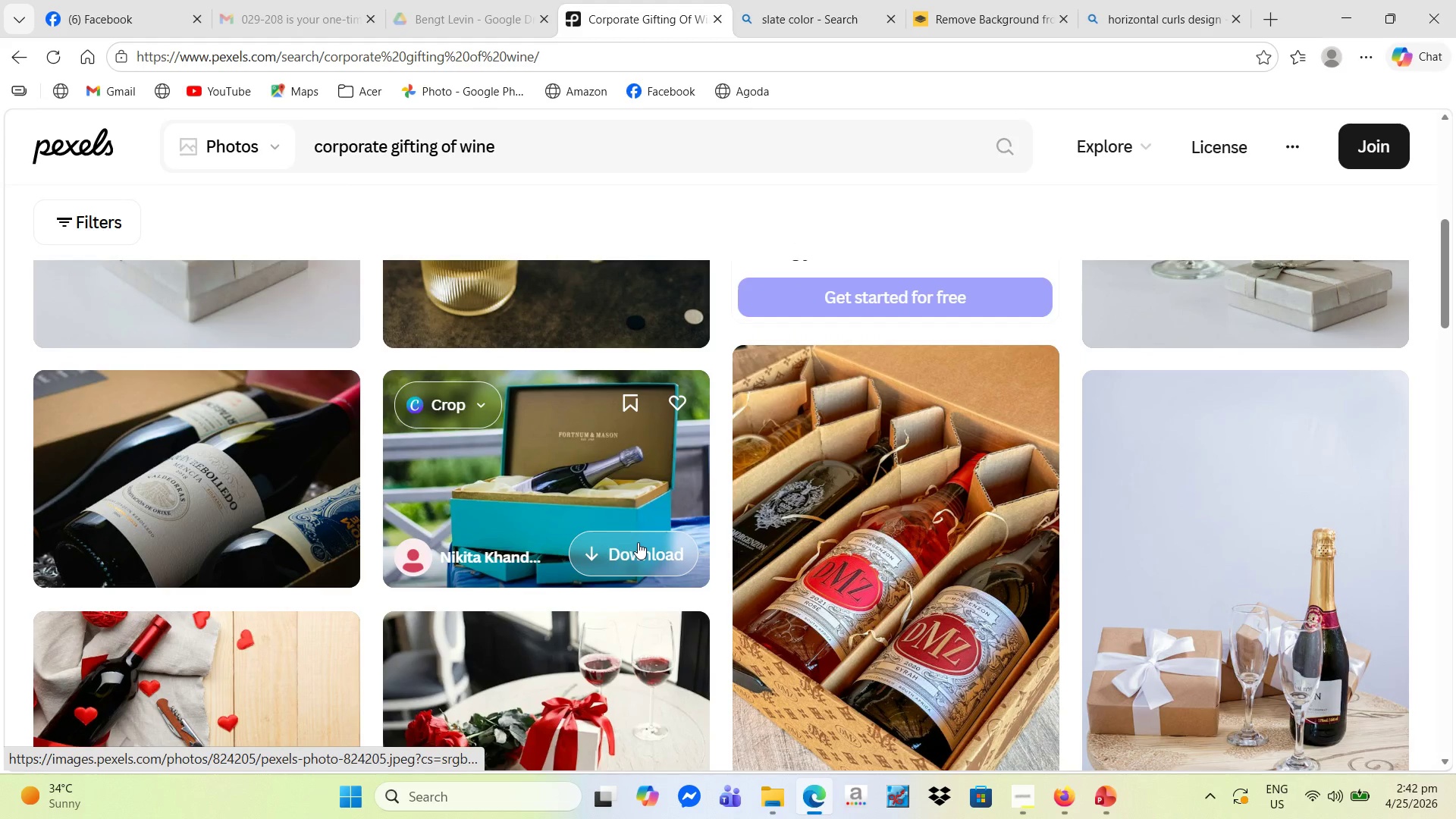 
left_click([639, 541])
 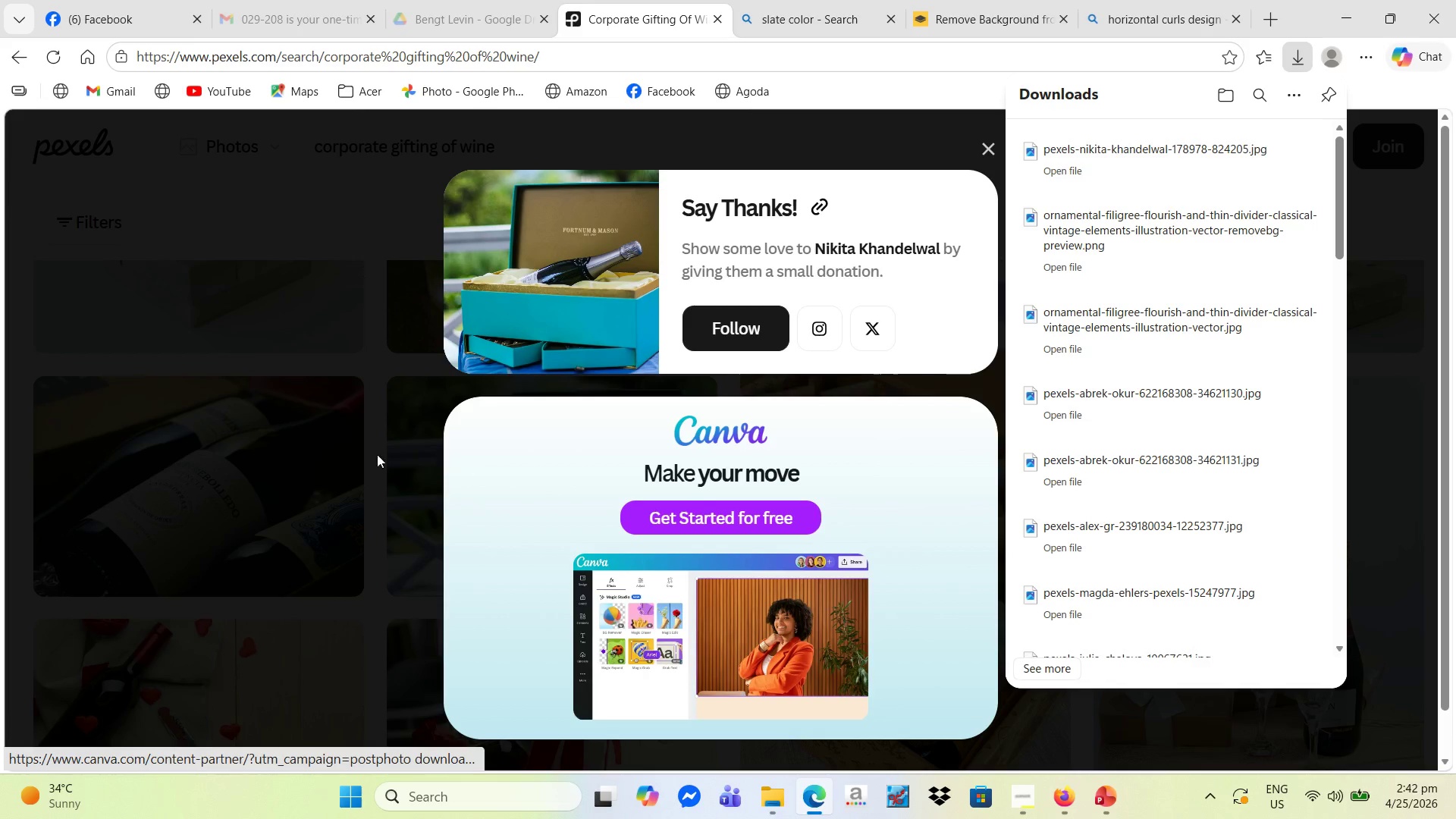 
left_click([311, 445])
 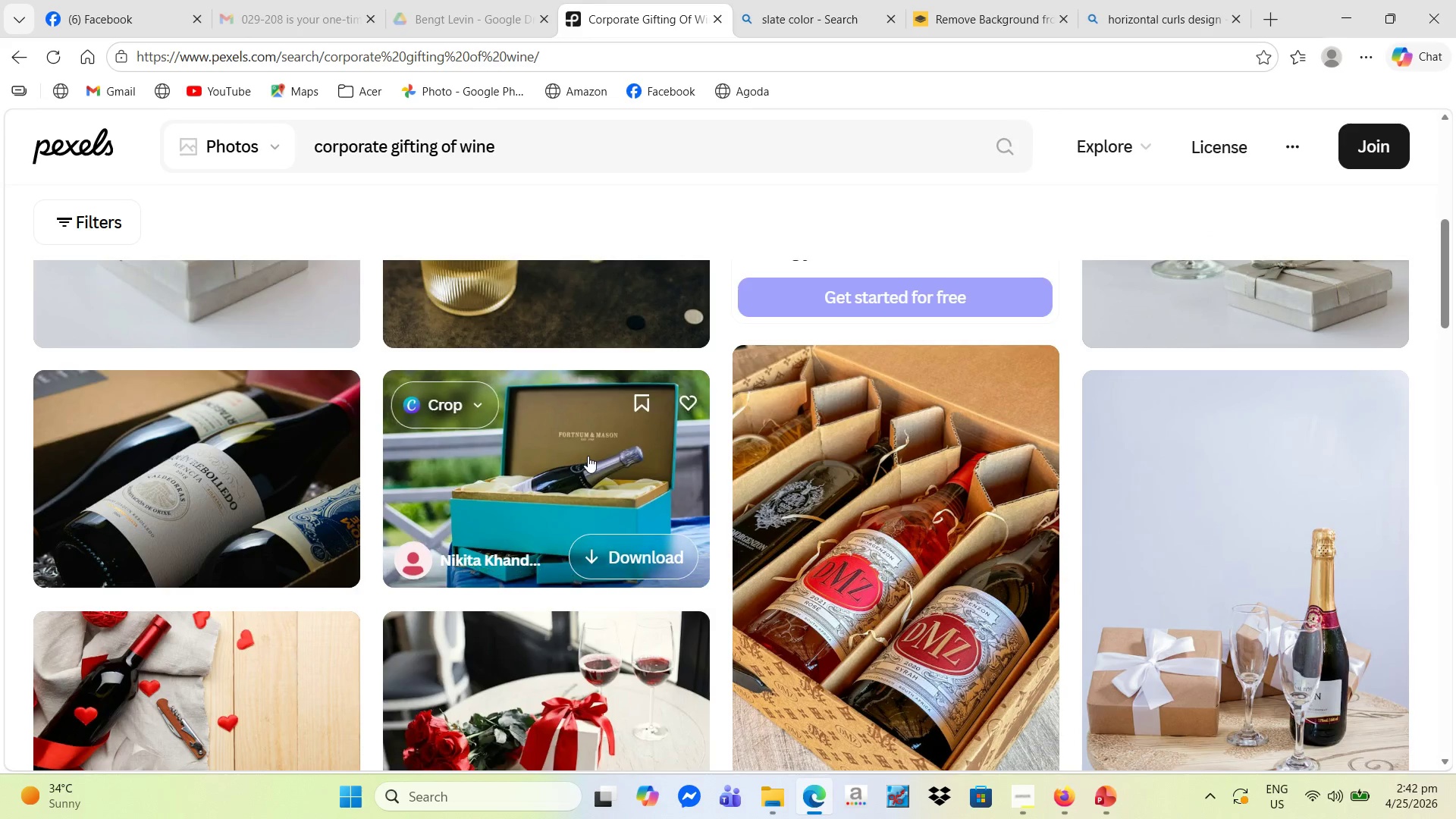 
scroll: coordinate [597, 453], scroll_direction: down, amount: 3.0
 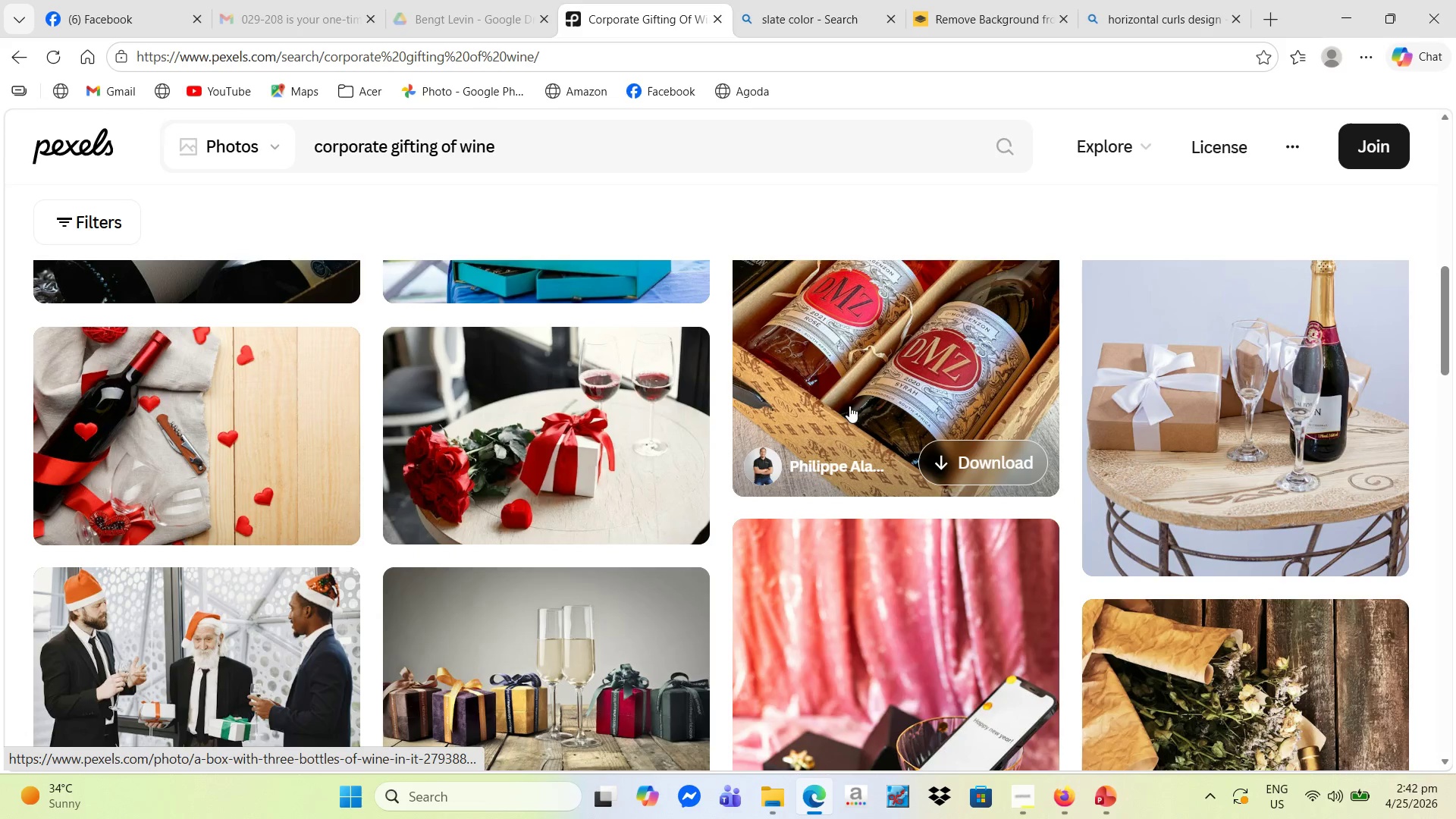 
left_click([967, 456])
 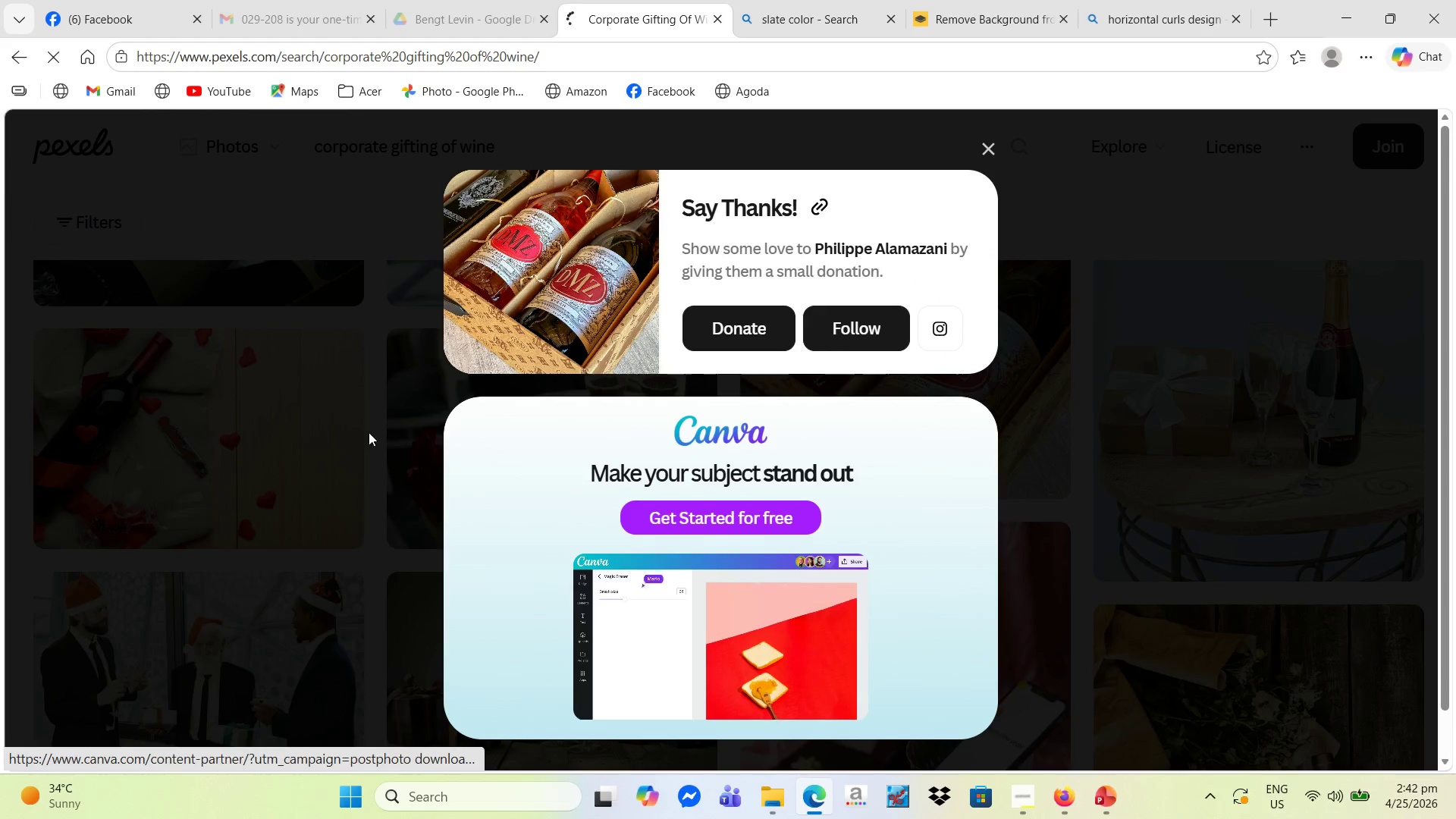 
left_click([293, 432])
 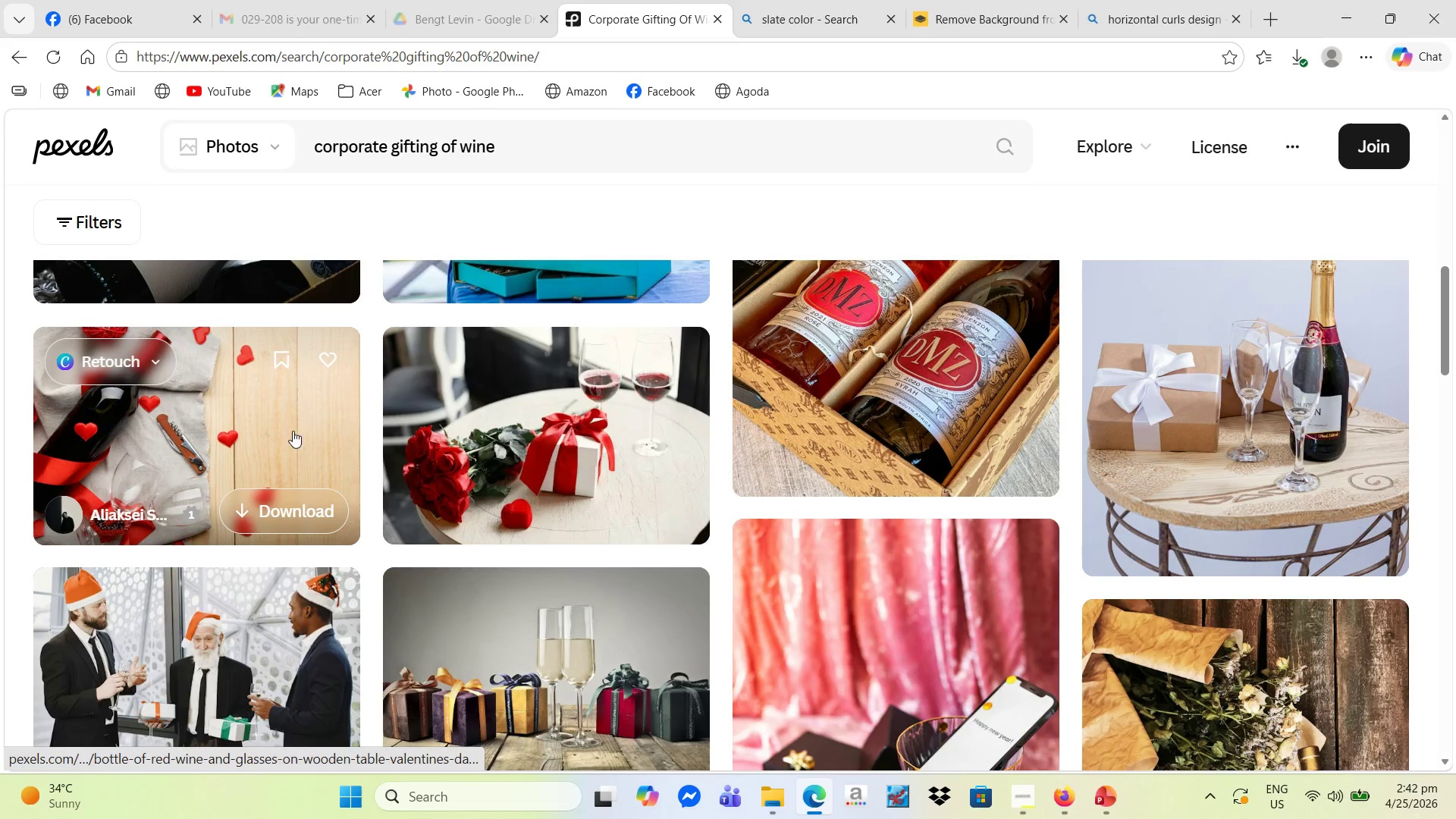 
scroll: coordinate [1256, 511], scroll_direction: down, amount: 5.0
 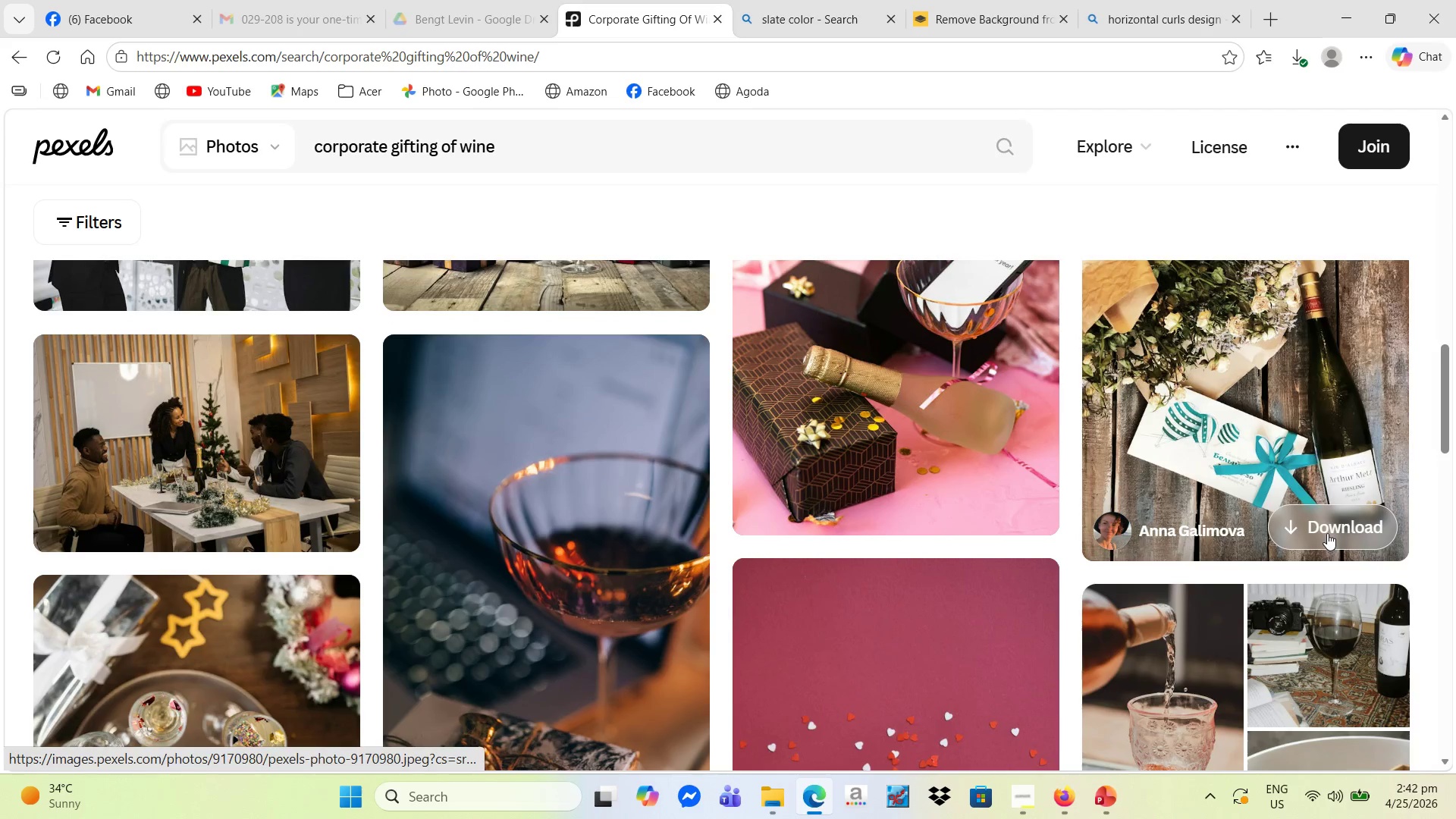 
left_click([1329, 529])
 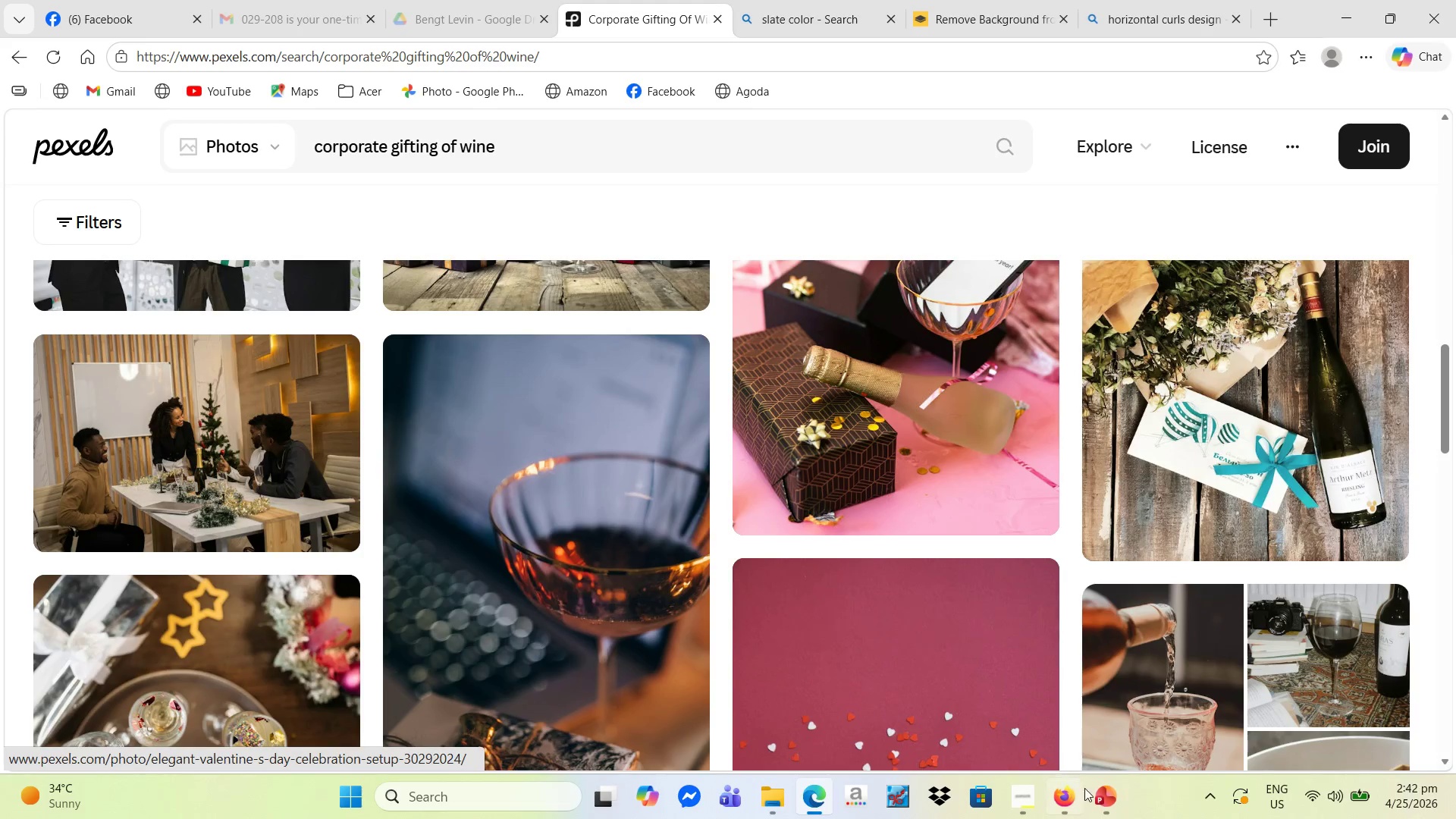 
left_click([1104, 808])
 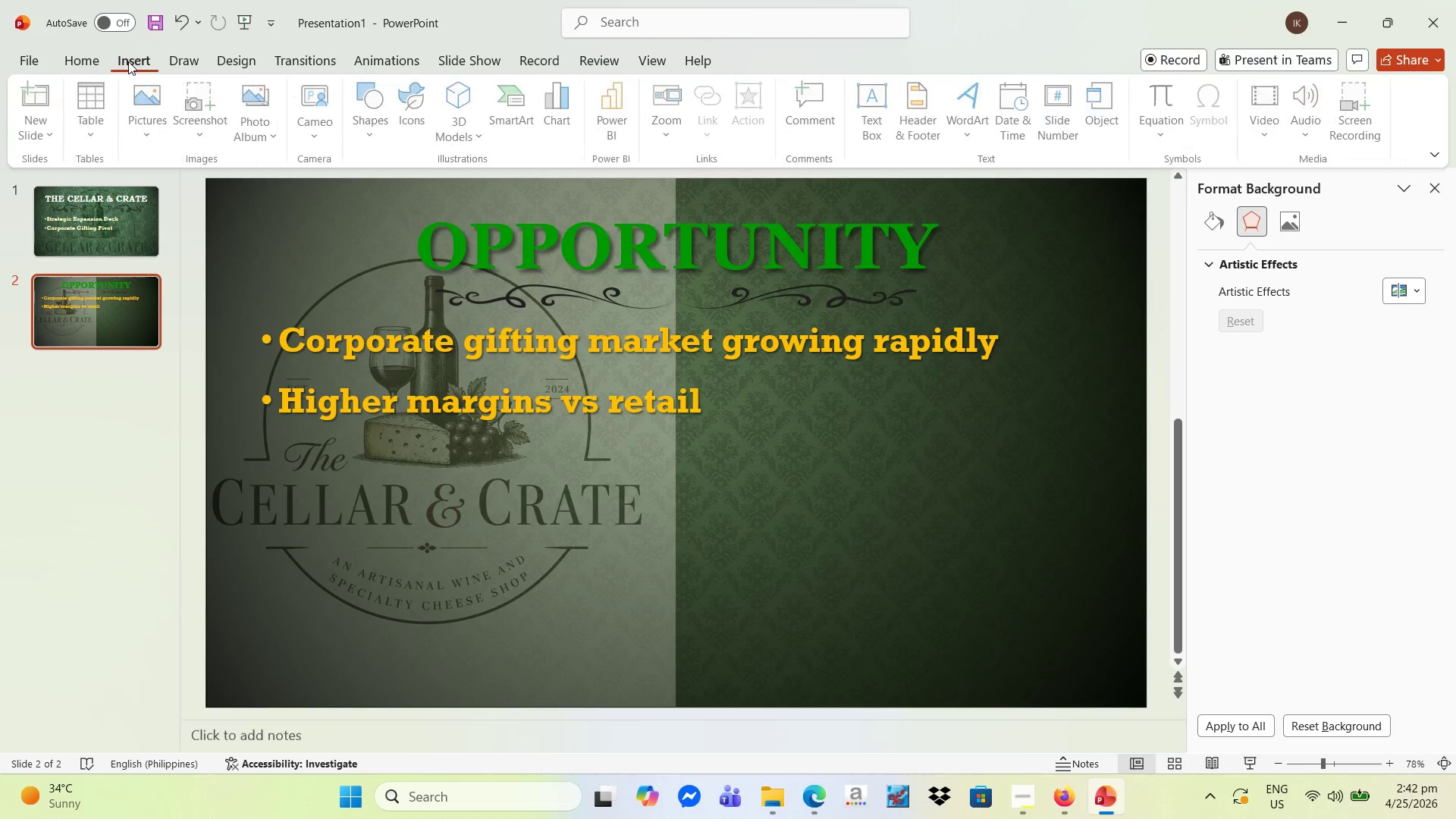 
left_click([142, 117])
 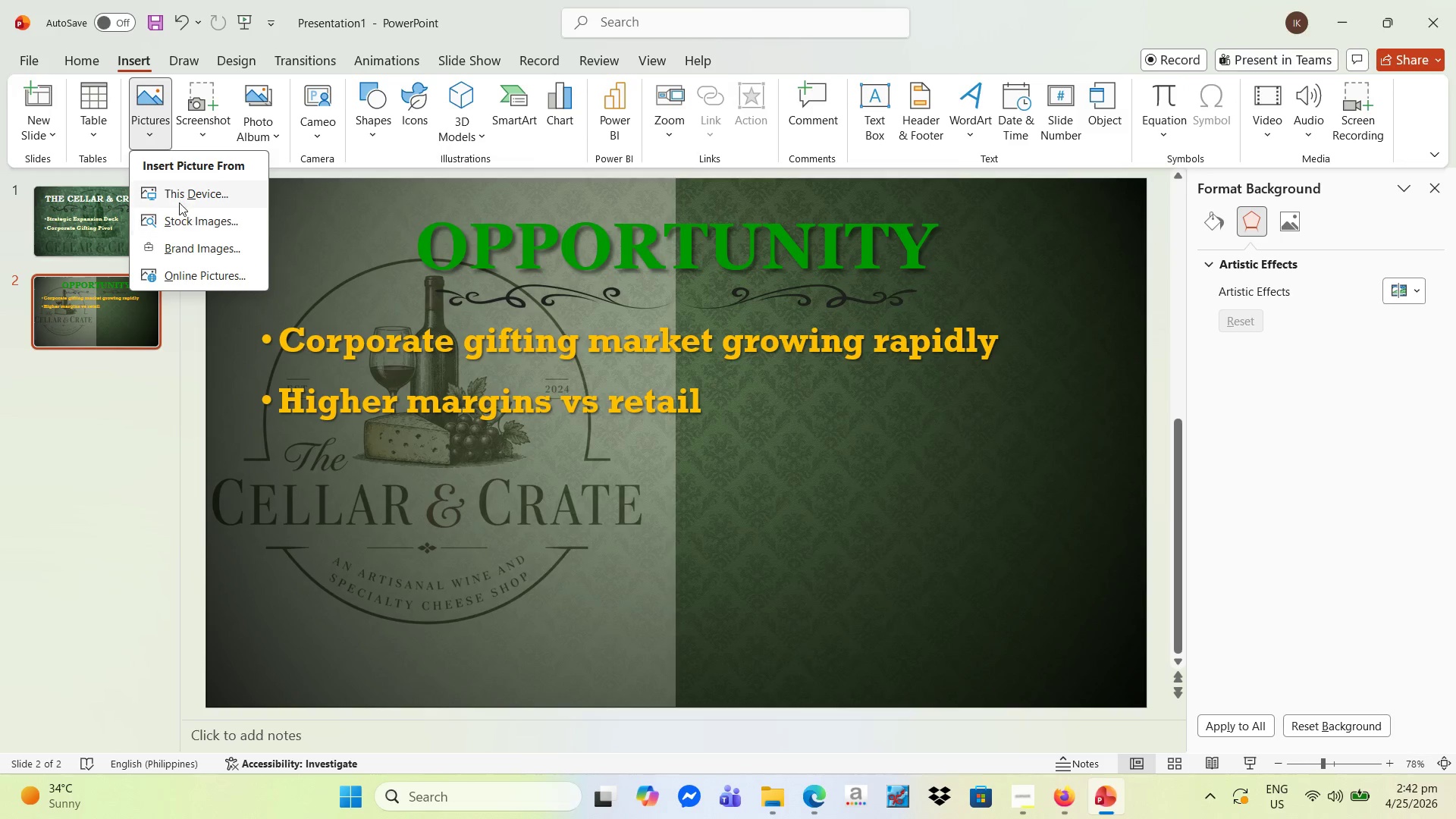 
left_click([174, 195])
 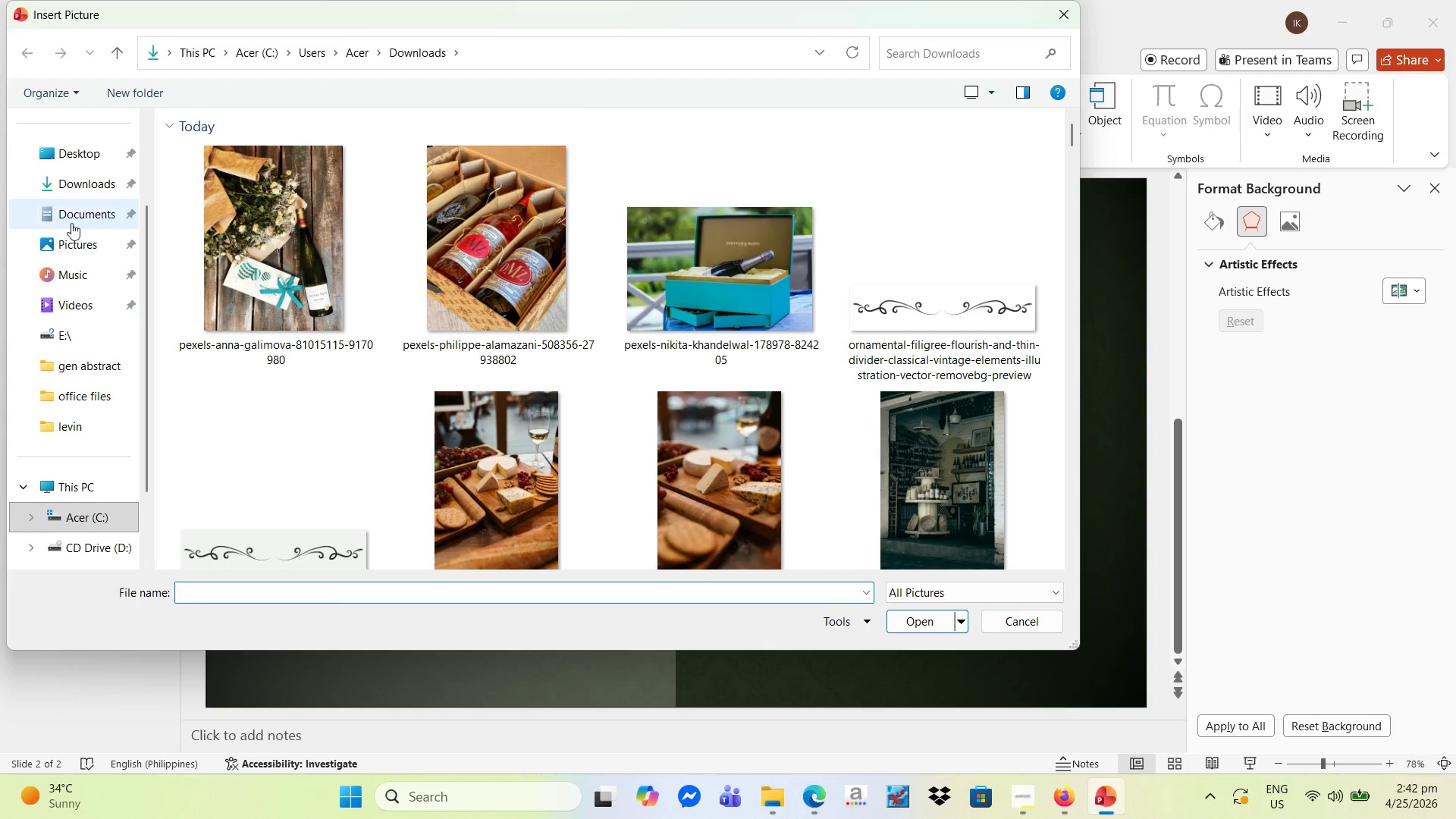 
mouse_move([293, 248])
 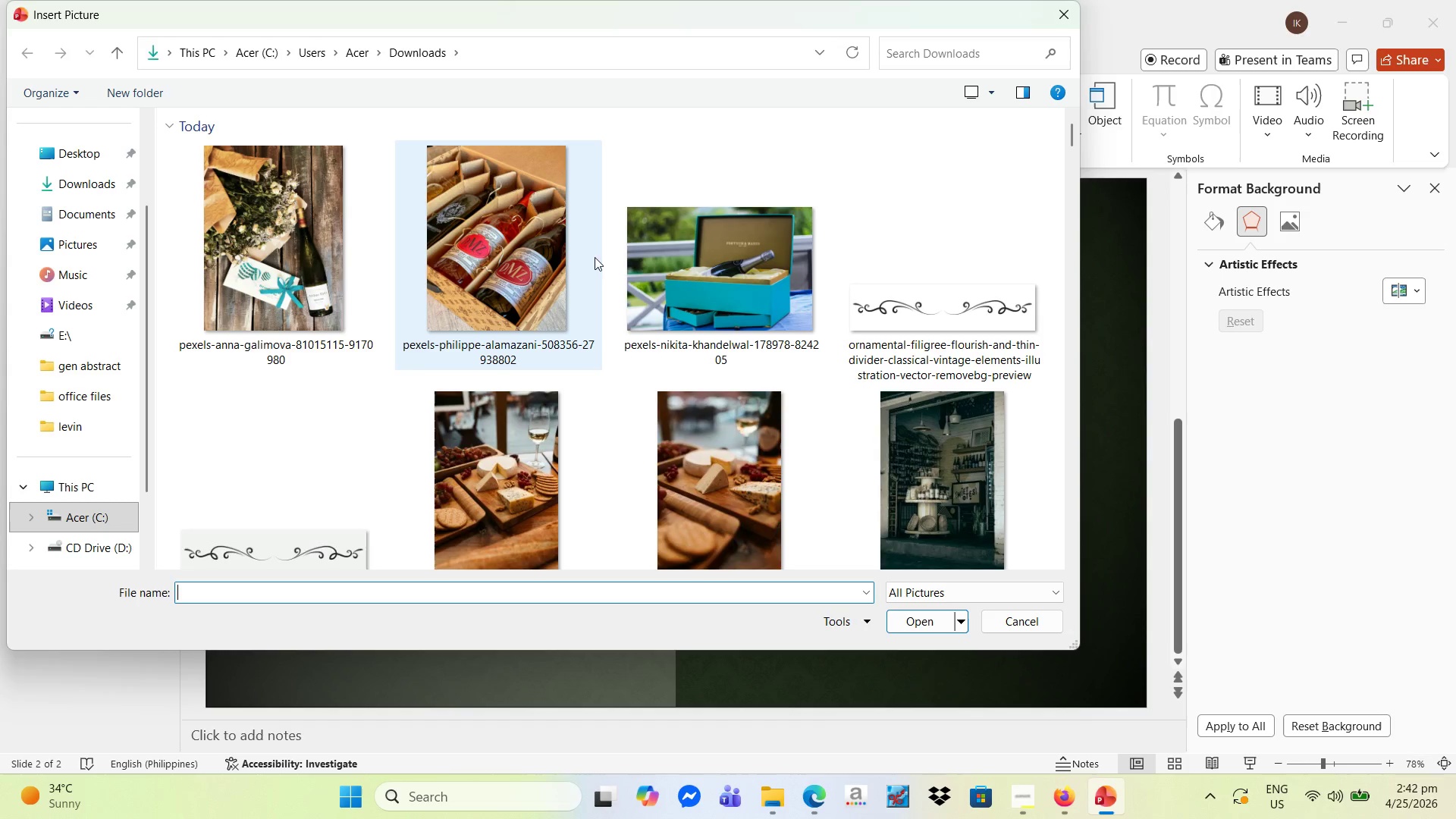 
left_click([490, 249])
 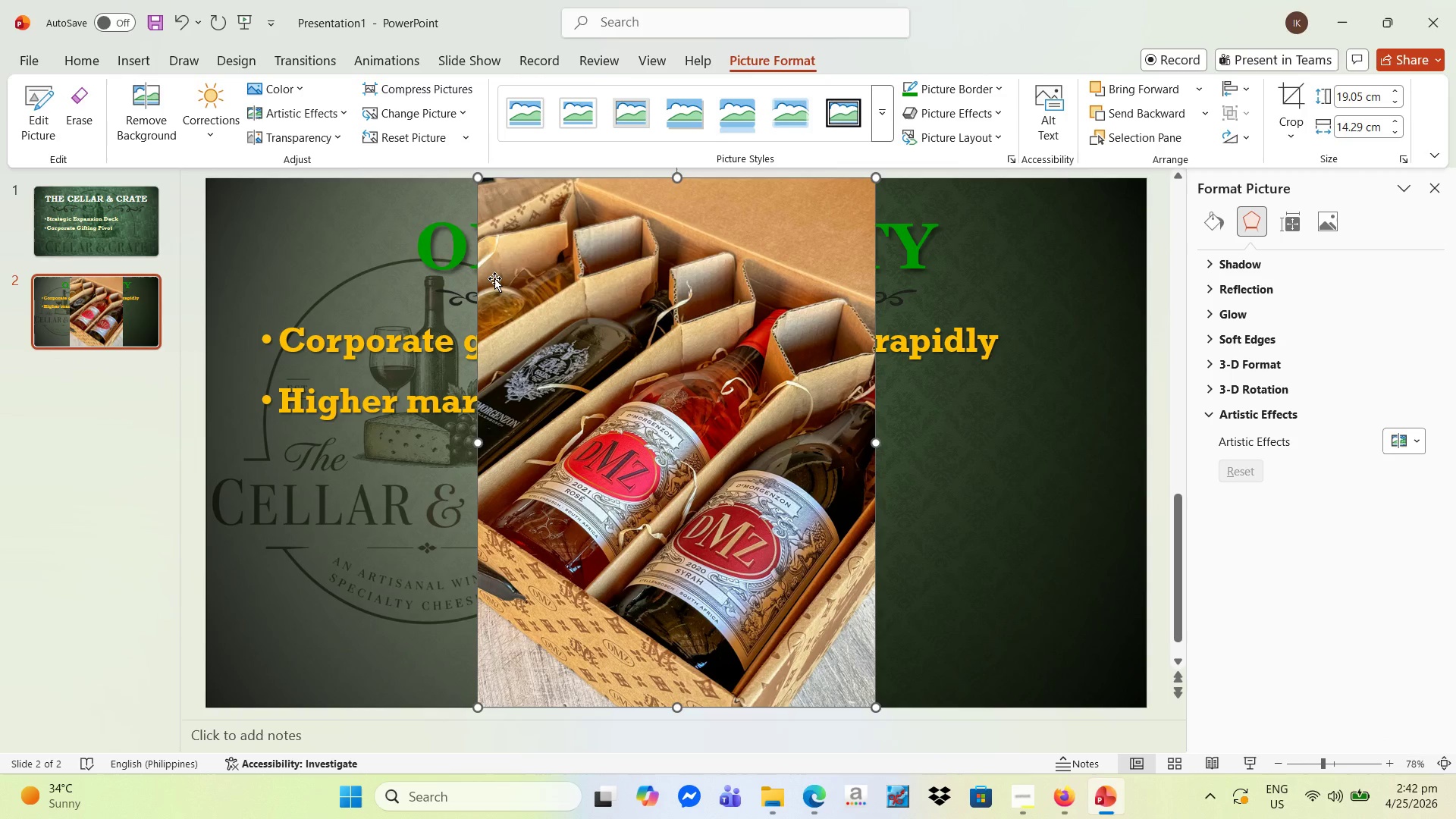 
left_click_drag(start_coordinate=[671, 177], to_coordinate=[730, 400])
 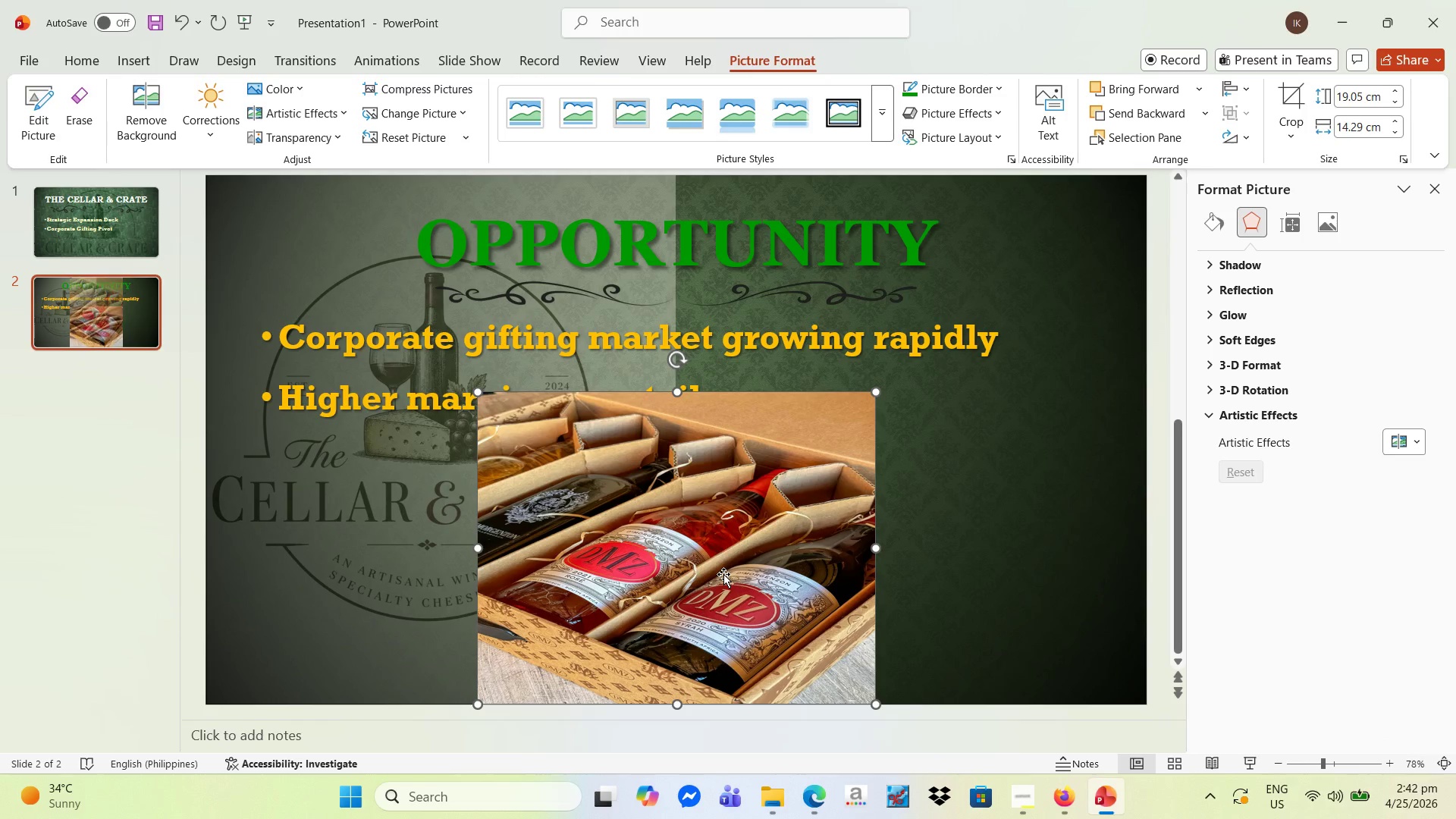 
left_click_drag(start_coordinate=[720, 573], to_coordinate=[968, 557])
 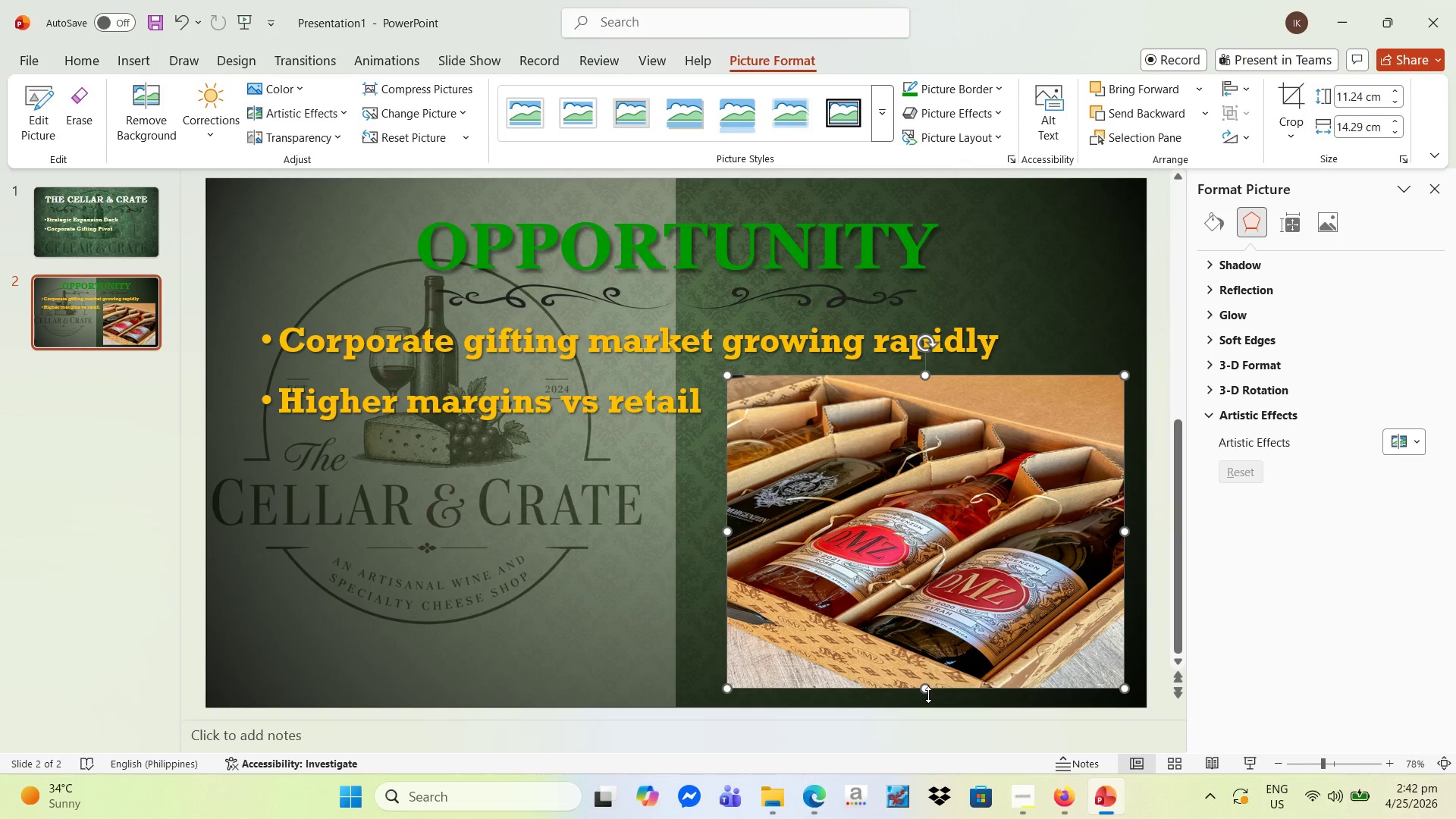 
left_click_drag(start_coordinate=[923, 686], to_coordinate=[924, 585])
 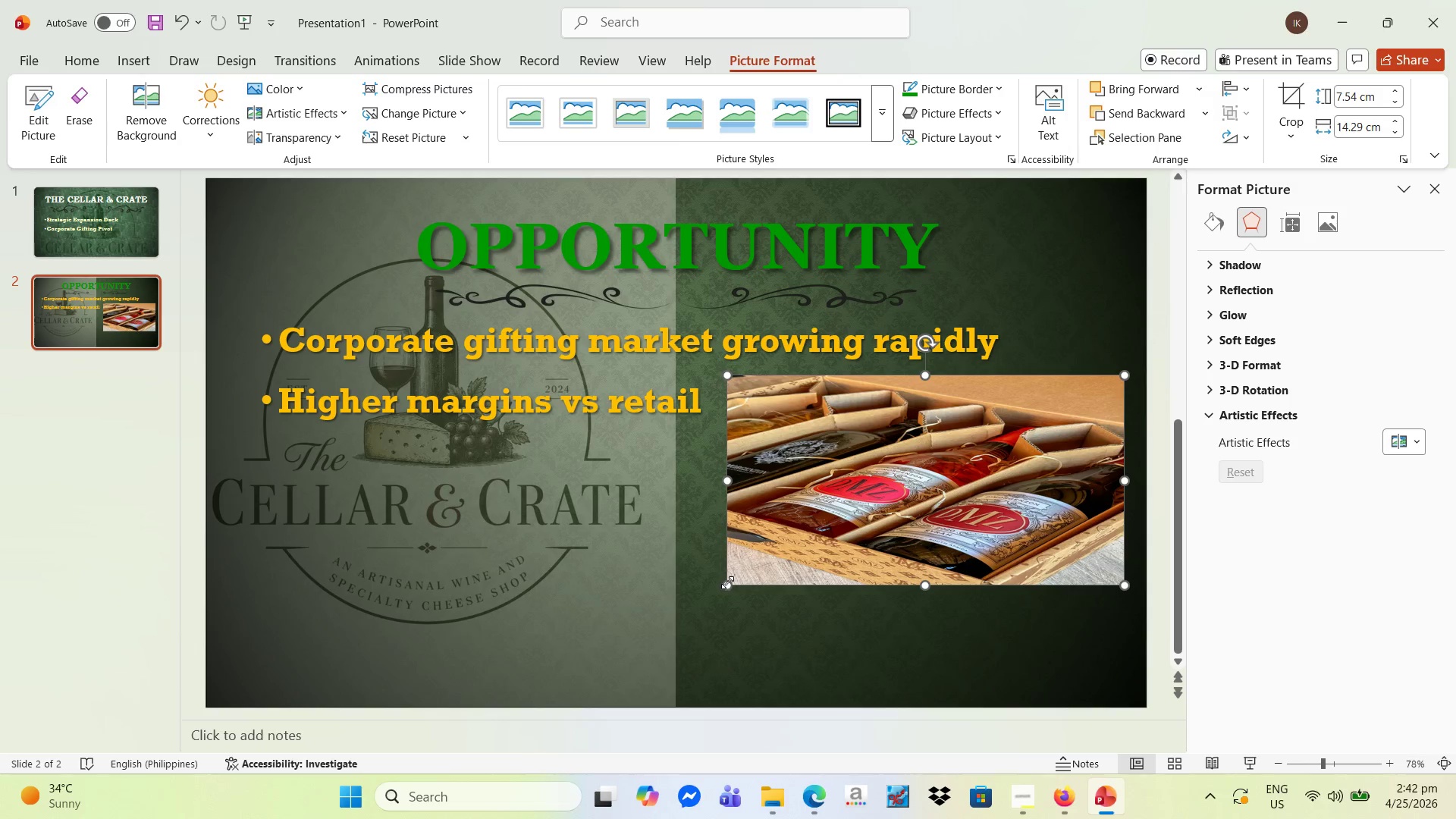 
left_click_drag(start_coordinate=[725, 582], to_coordinate=[812, 535])
 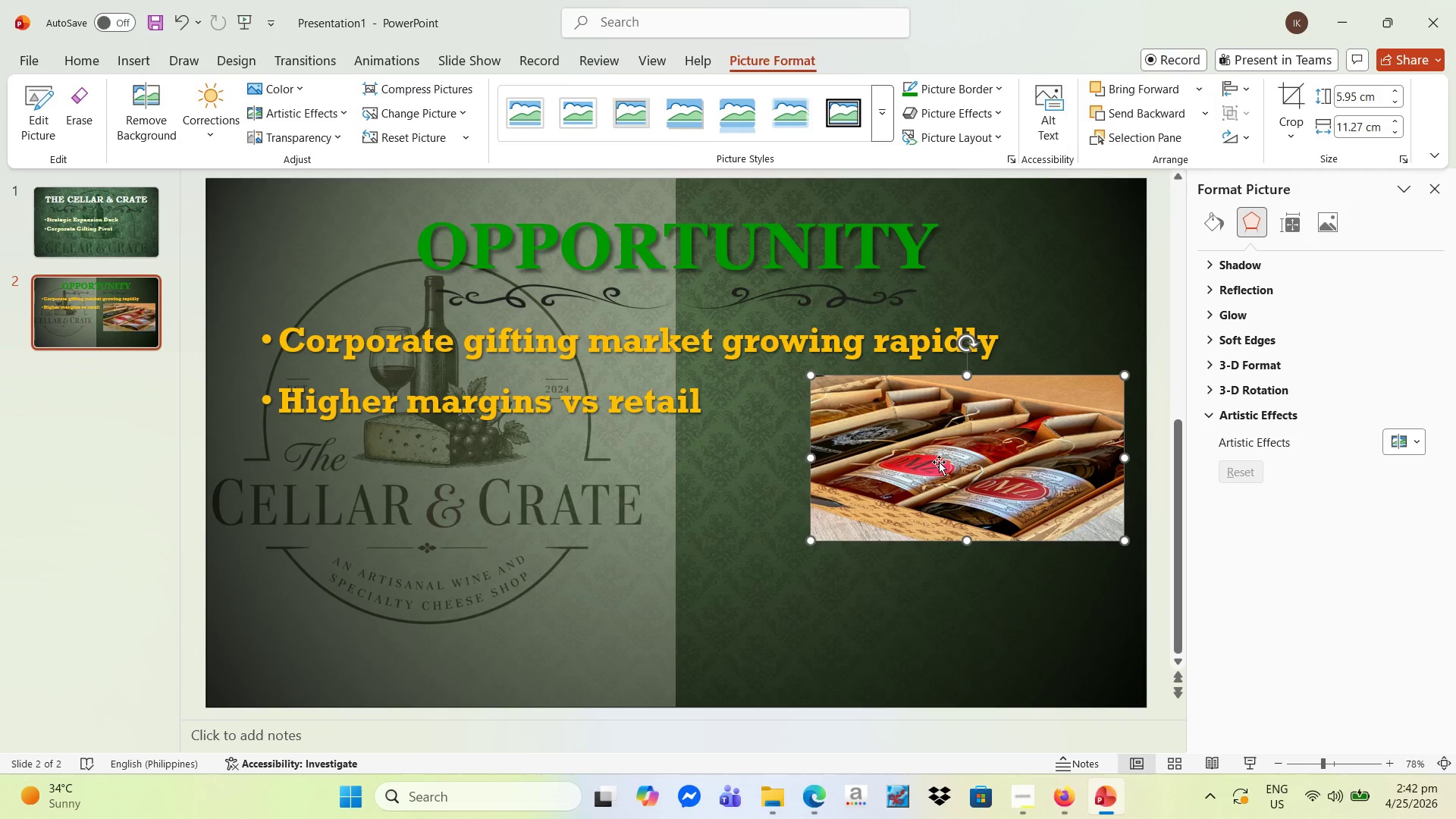 
left_click_drag(start_coordinate=[937, 460], to_coordinate=[890, 462])
 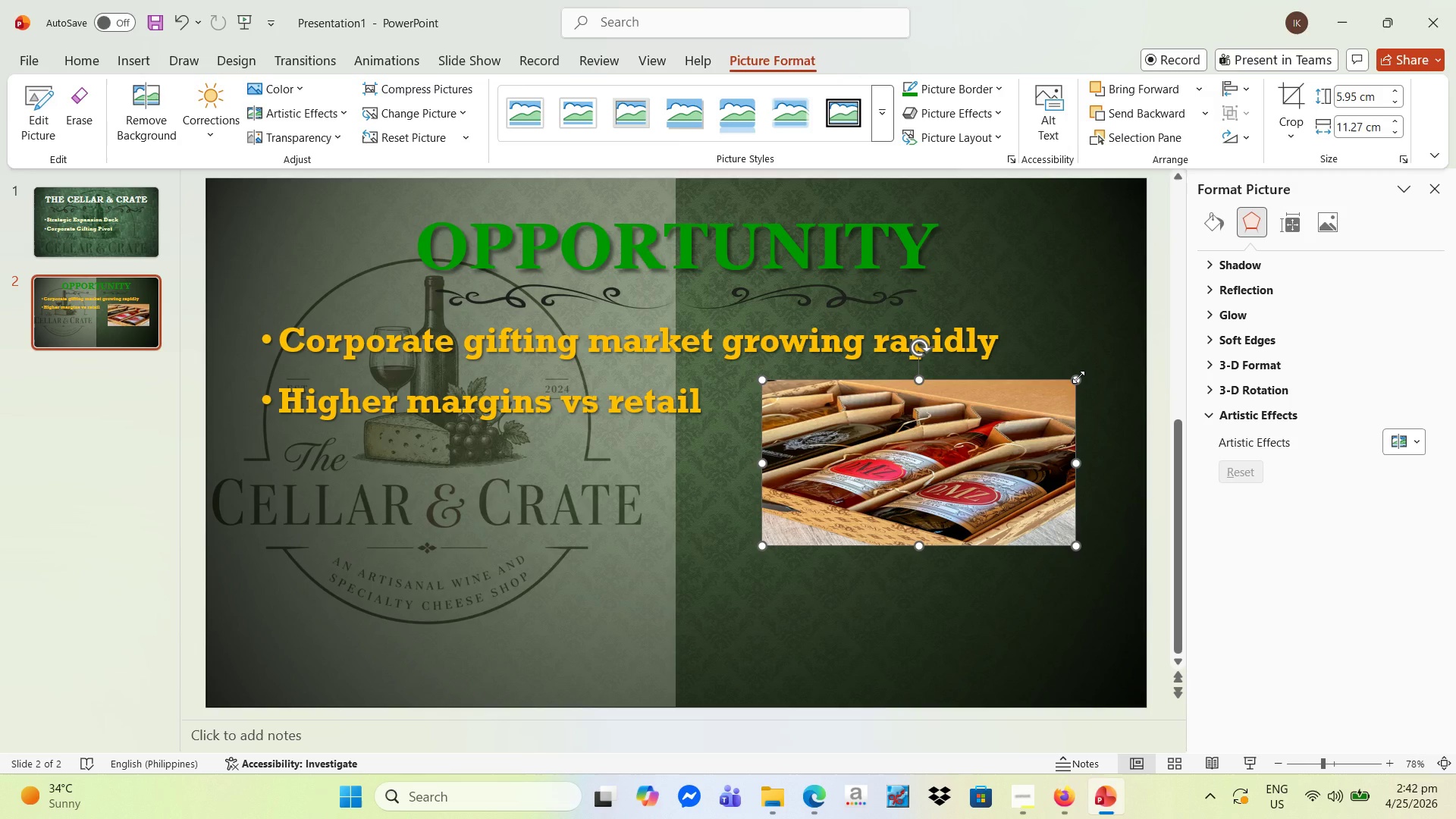 
left_click_drag(start_coordinate=[1078, 377], to_coordinate=[1006, 395])
 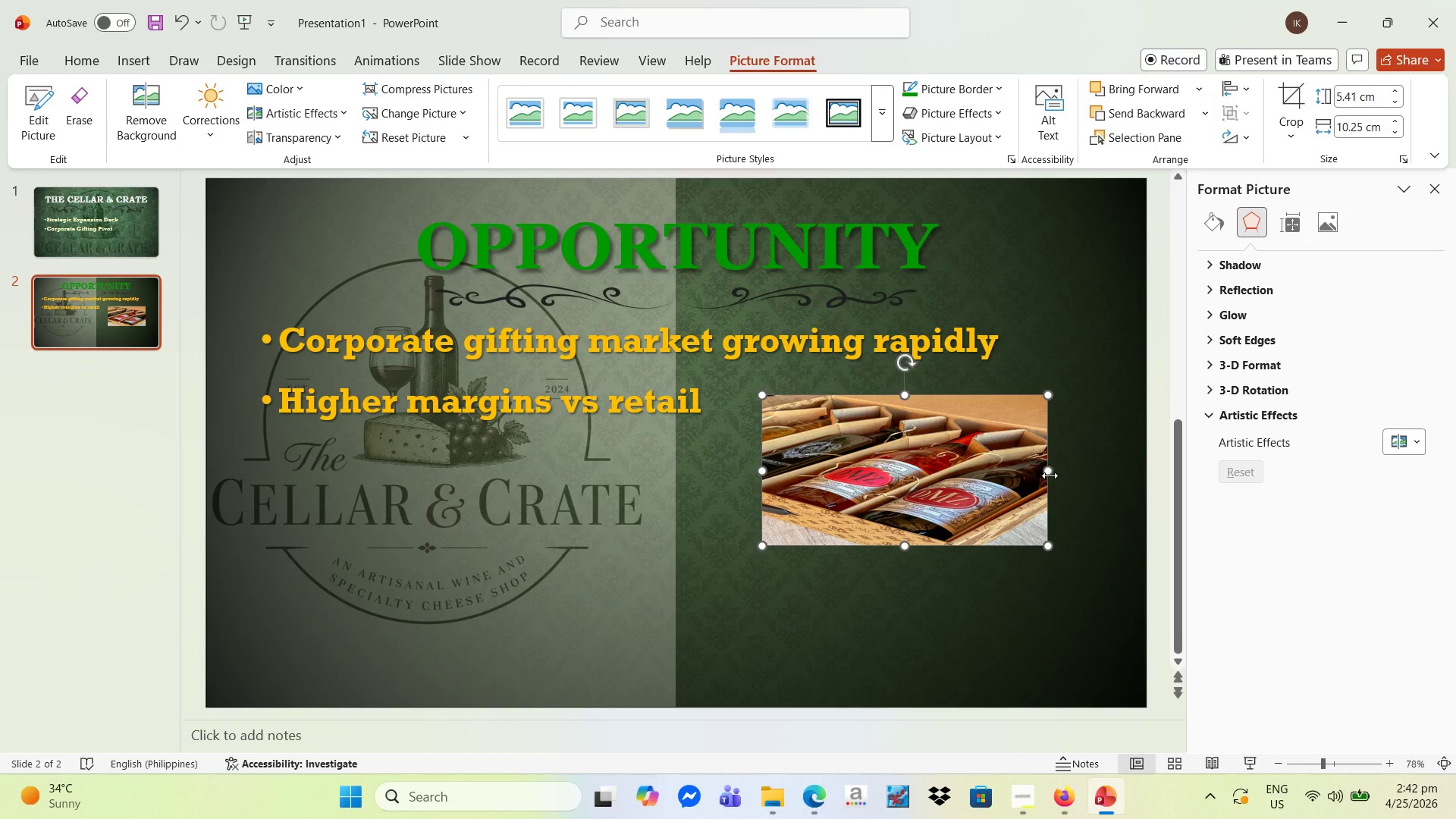 
left_click_drag(start_coordinate=[1050, 473], to_coordinate=[1064, 472])
 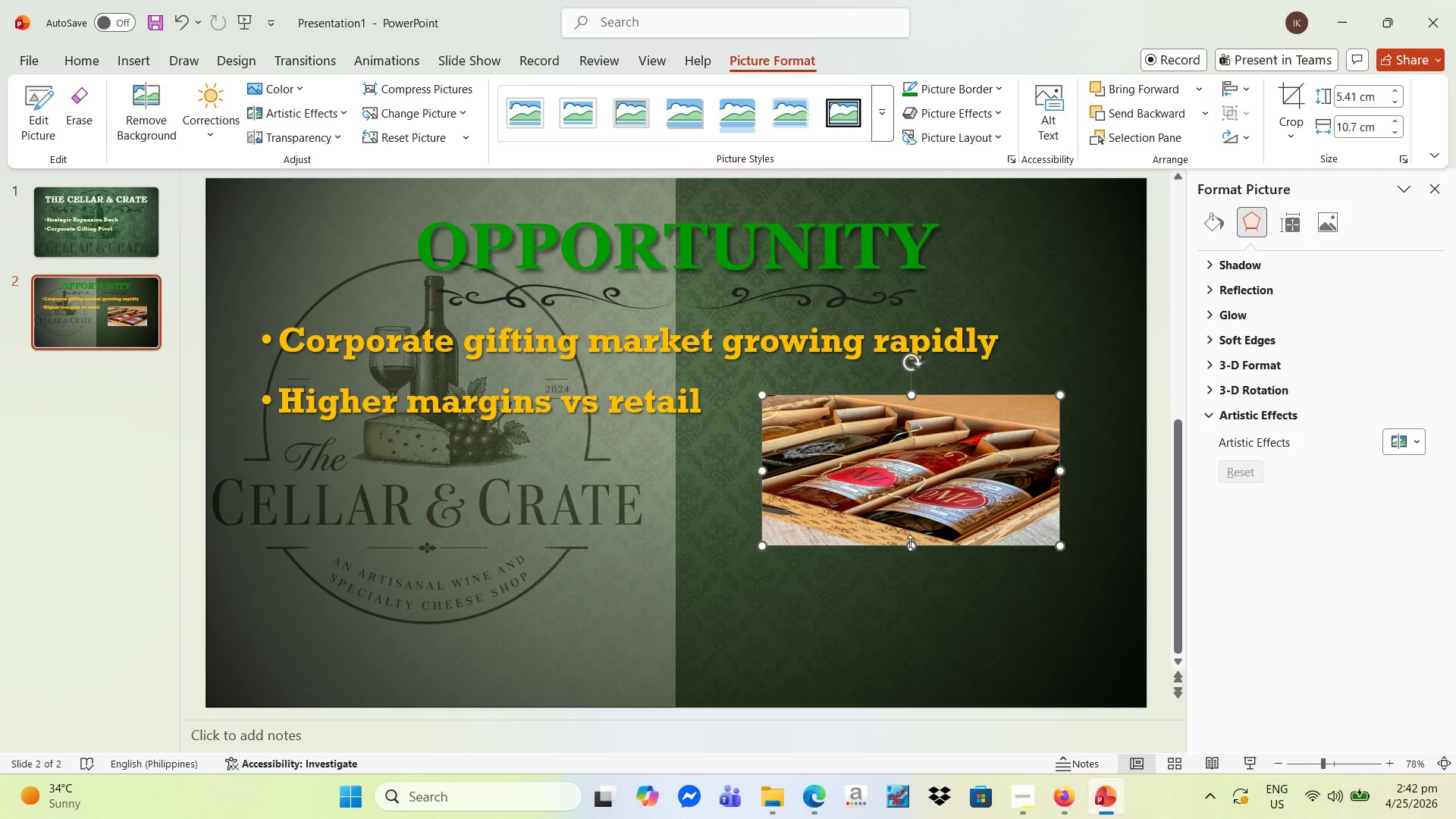 
left_click_drag(start_coordinate=[910, 543], to_coordinate=[912, 586])
 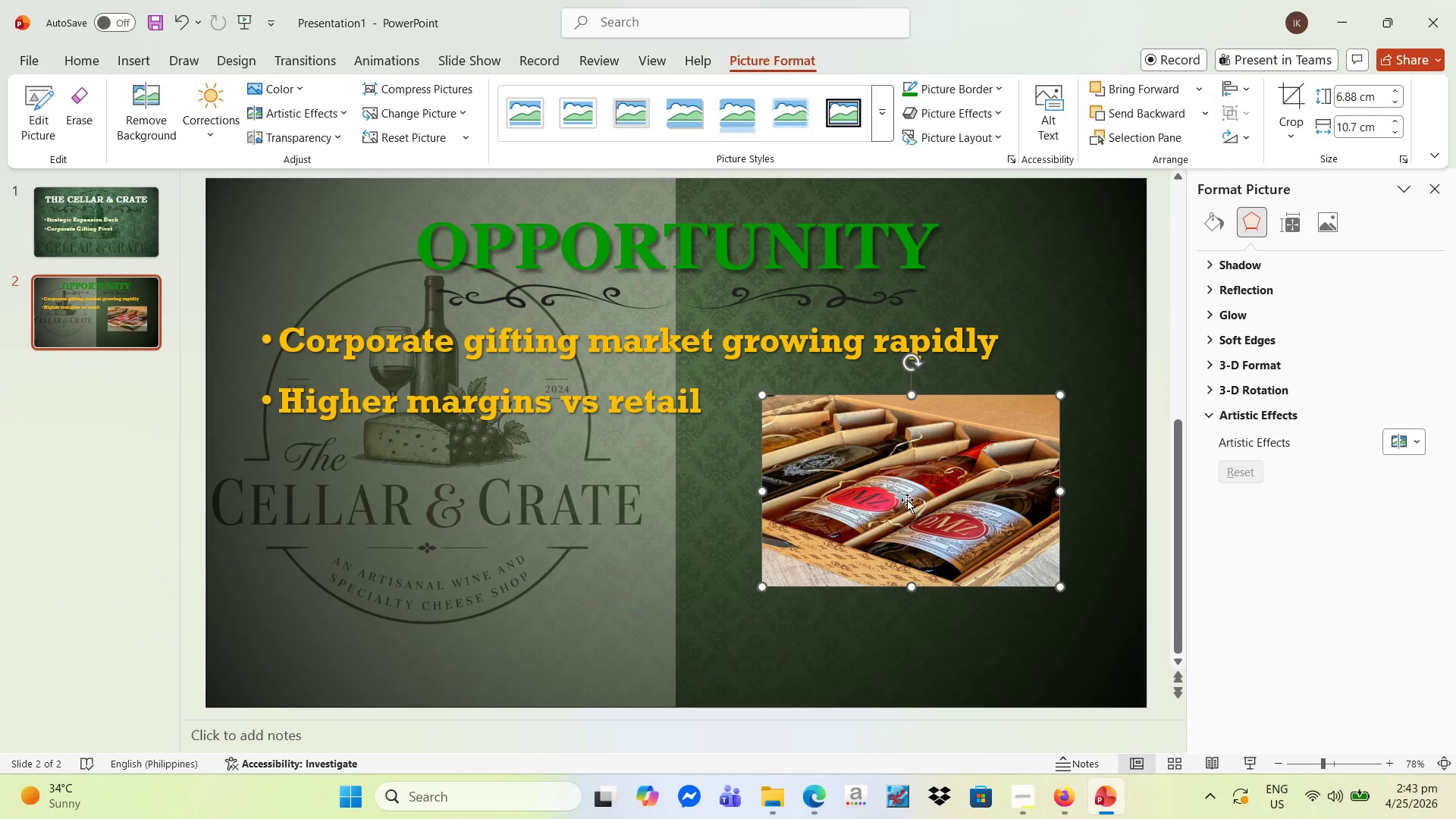 
left_click_drag(start_coordinate=[907, 500], to_coordinate=[911, 557])
 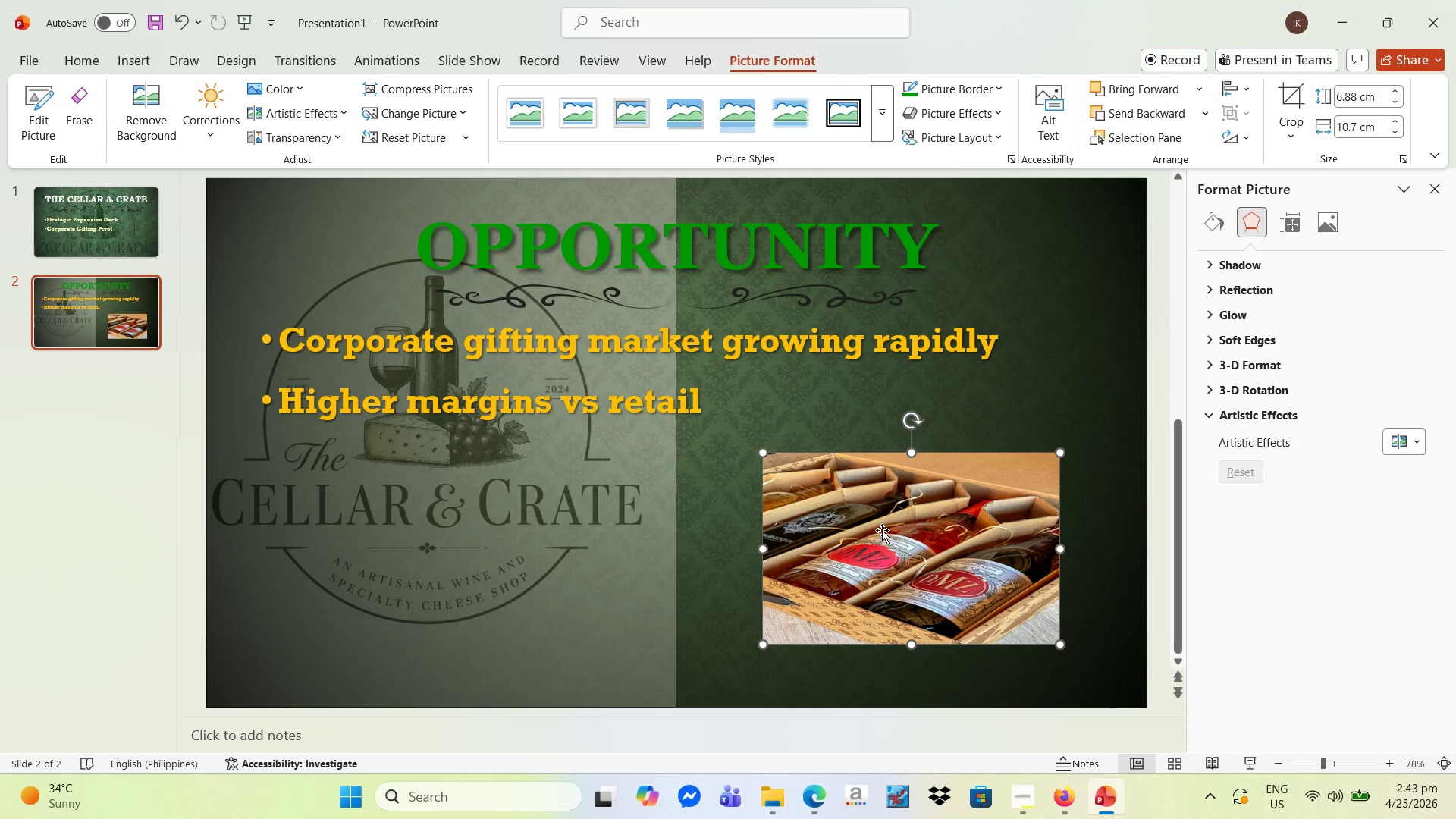 
left_click_drag(start_coordinate=[893, 530], to_coordinate=[452, 534])
 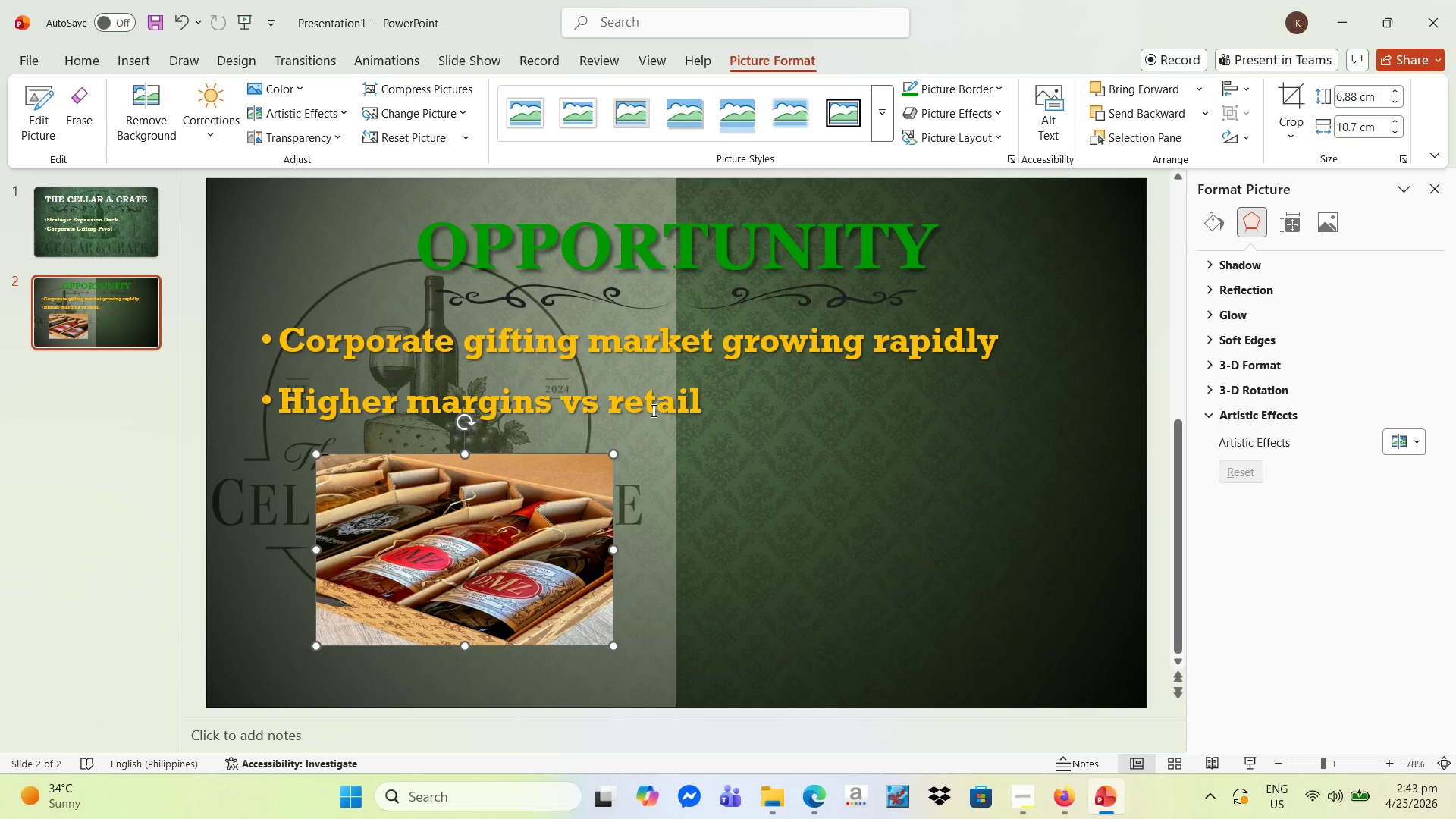 
mouse_move([346, 135])
 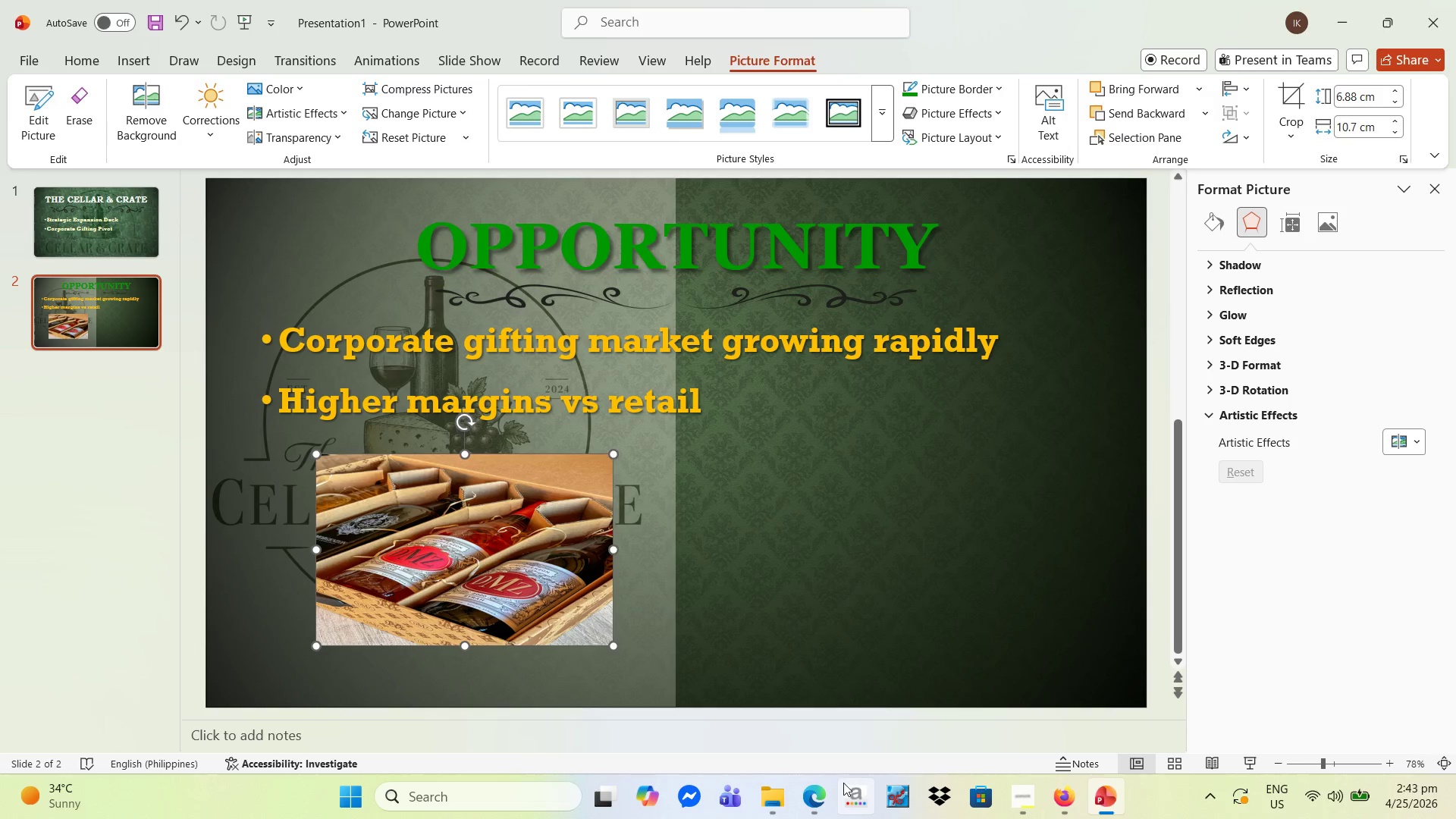 
wait(10.12)
 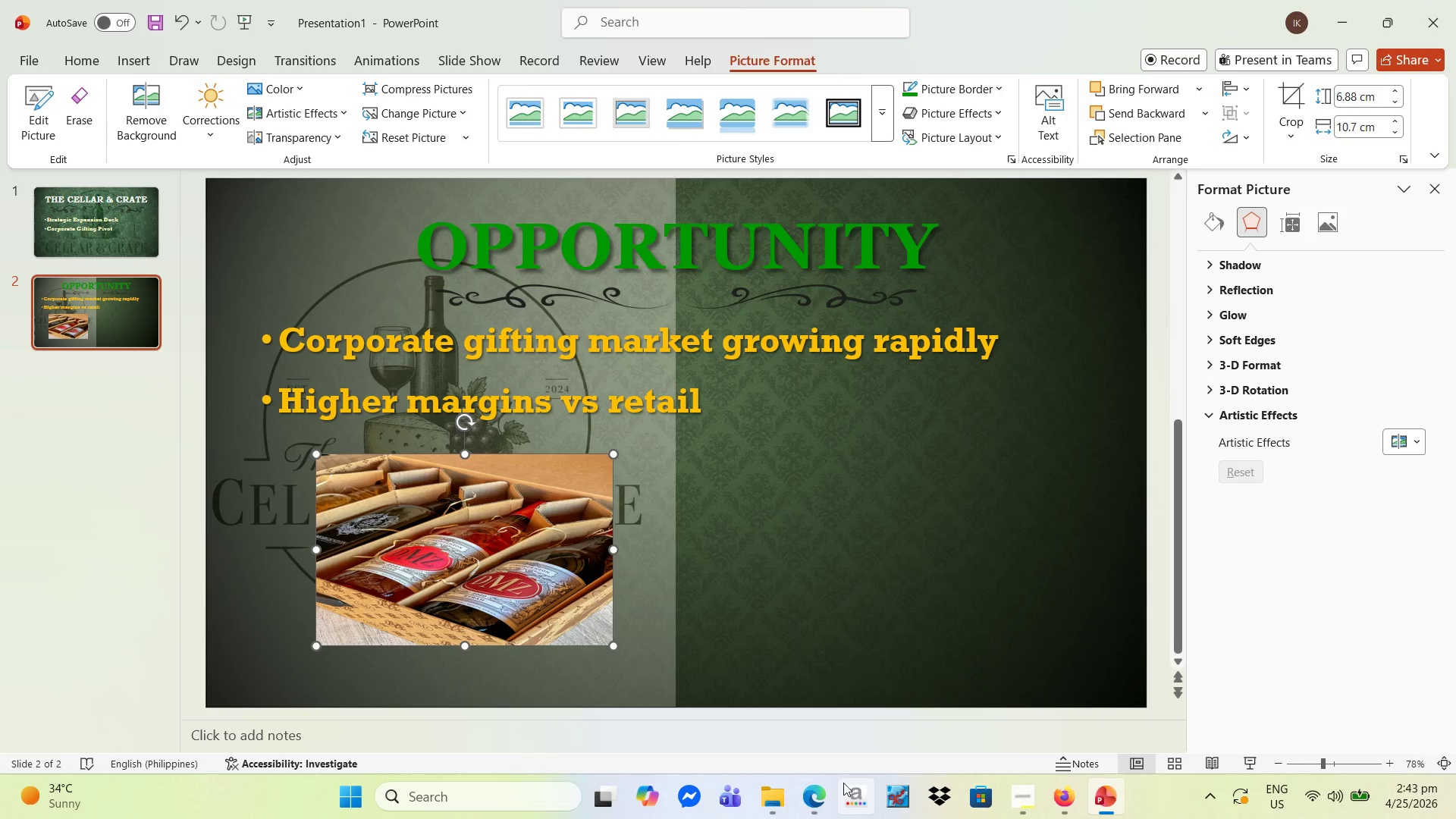 
hold_key(key=Backspace, duration=1.39)
 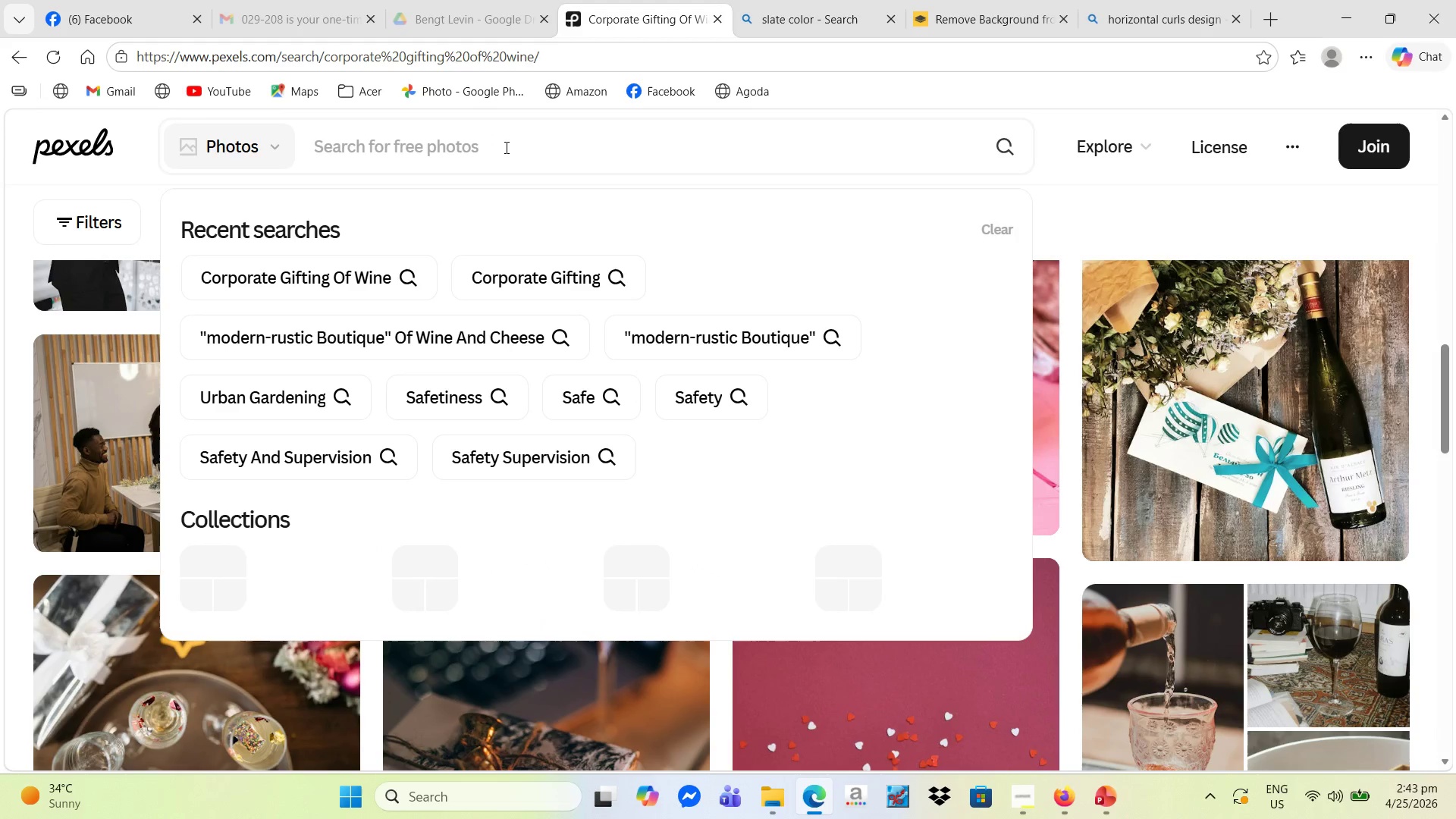 
type(higher margins)
key(NumpadEnter)
 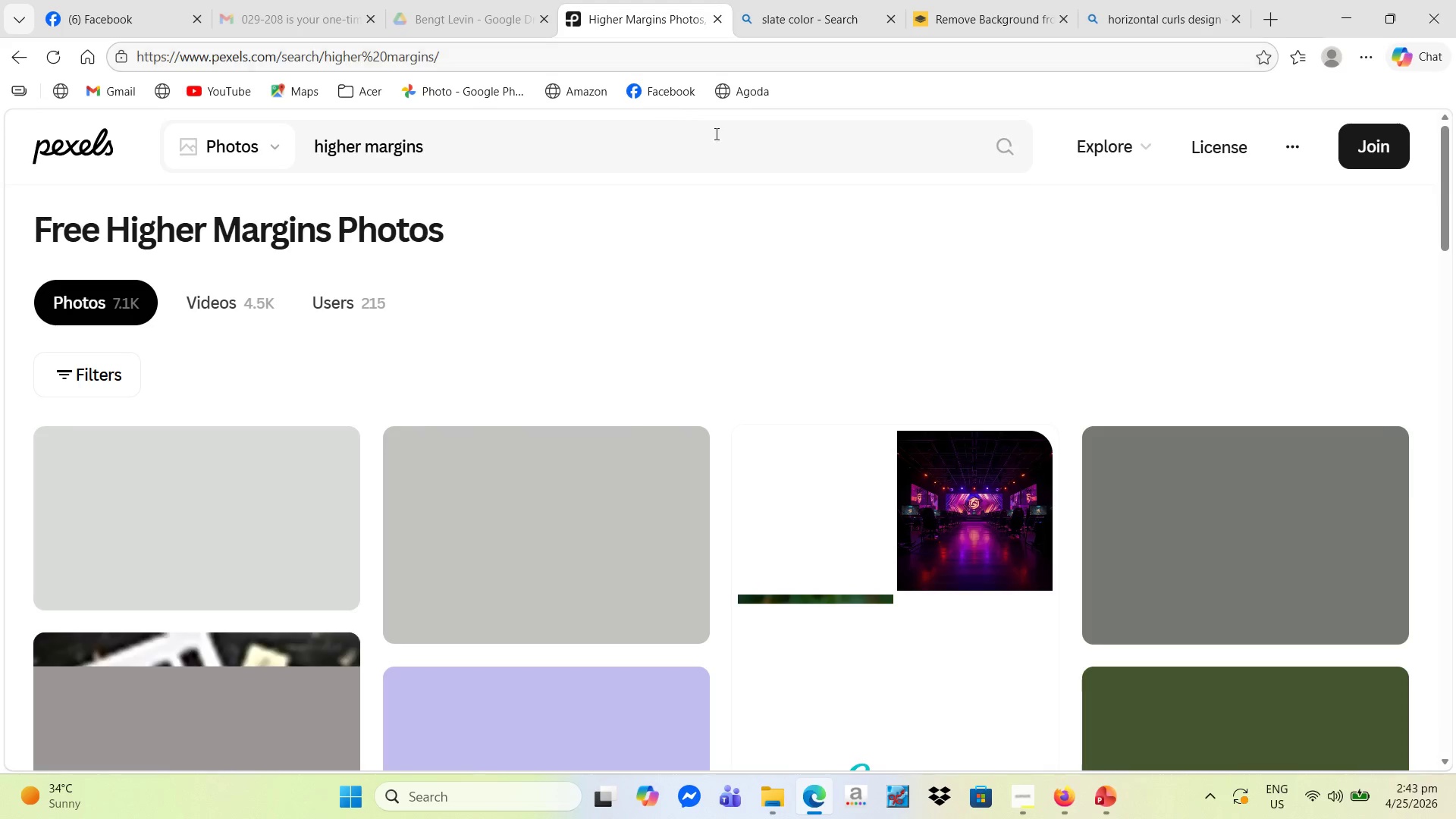 
scroll: coordinate [691, 178], scroll_direction: down, amount: 9.0
 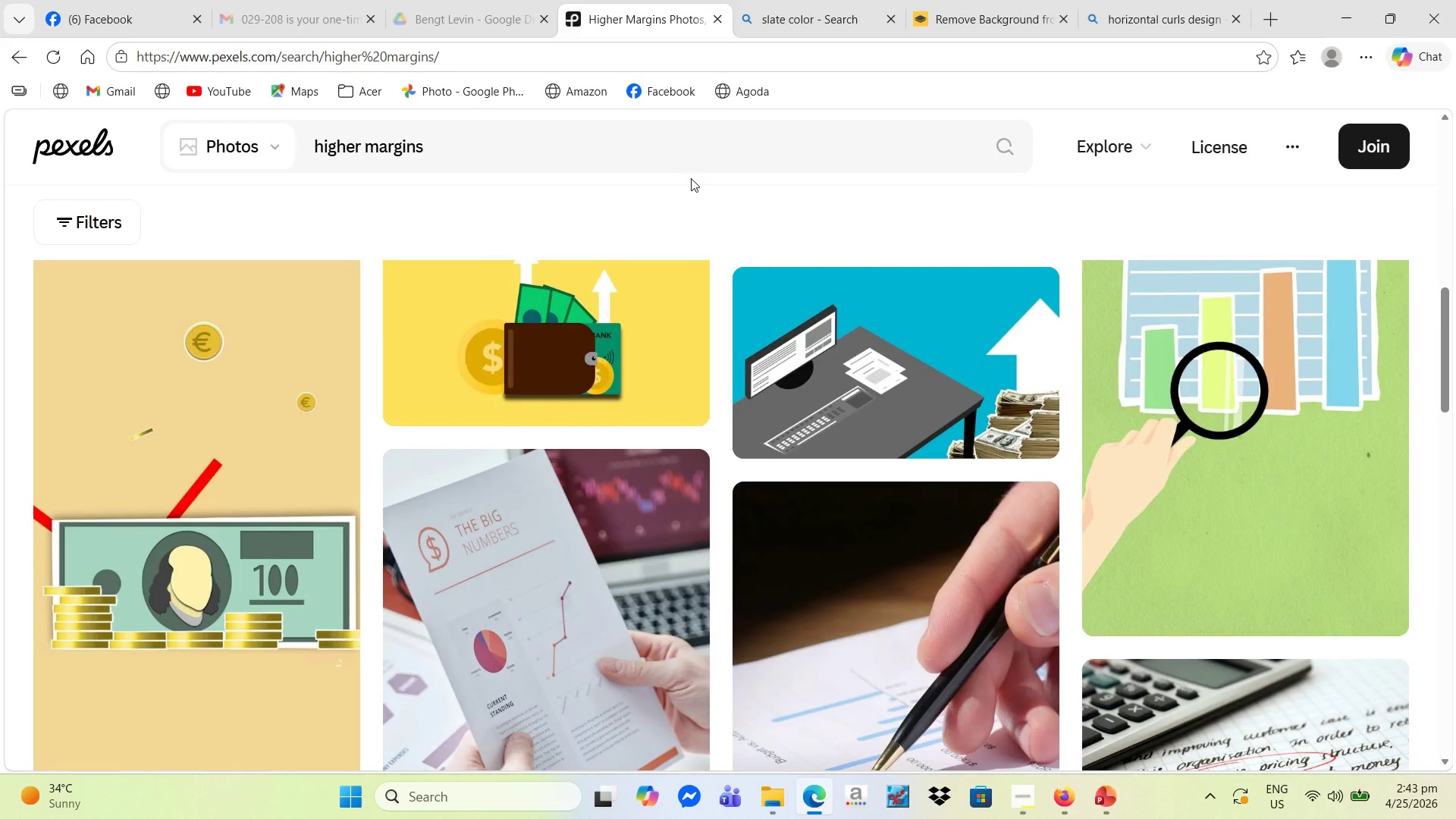 
scroll: coordinate [695, 180], scroll_direction: down, amount: 4.0
 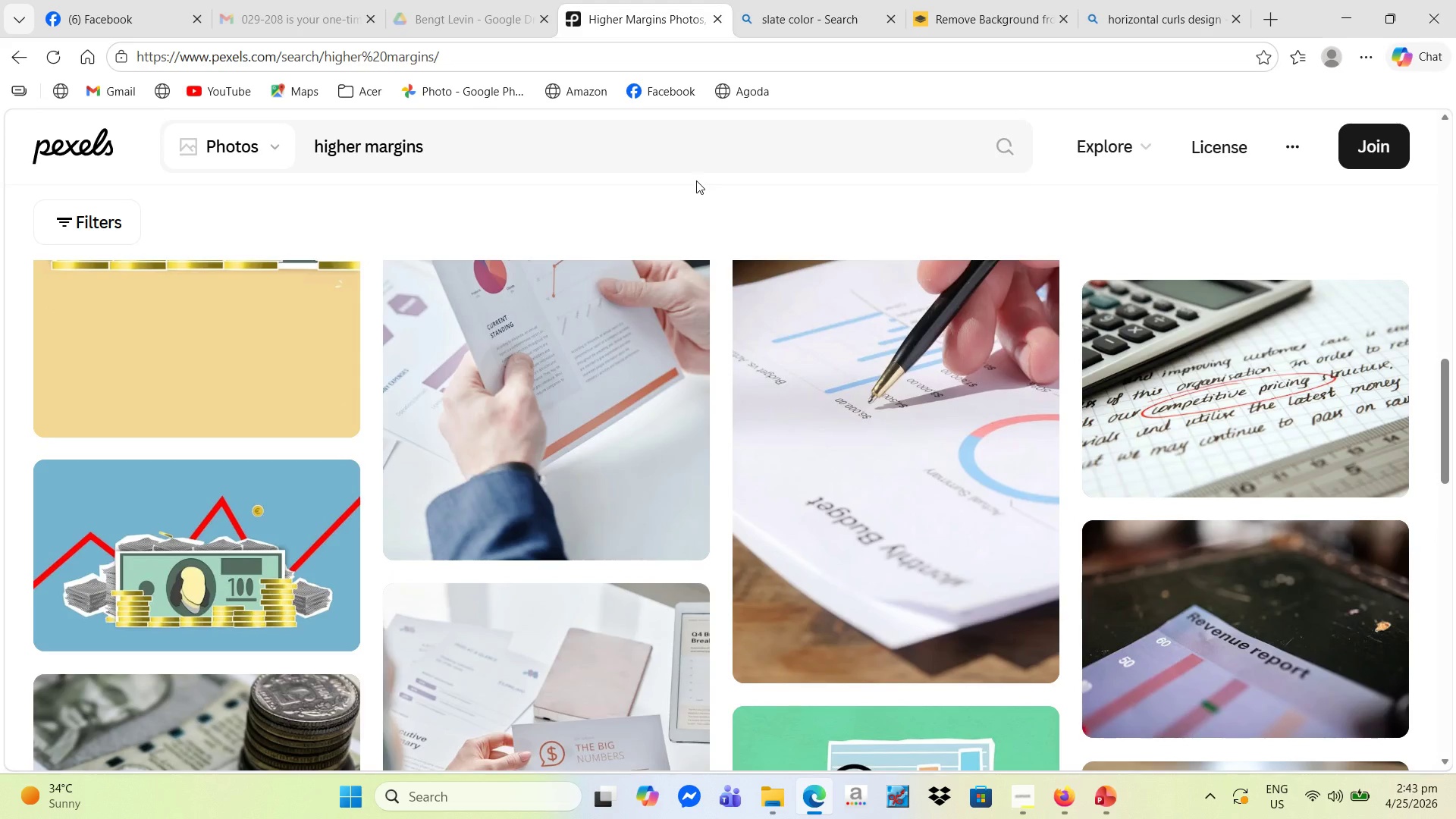 
scroll: coordinate [694, 180], scroll_direction: up, amount: 11.0
 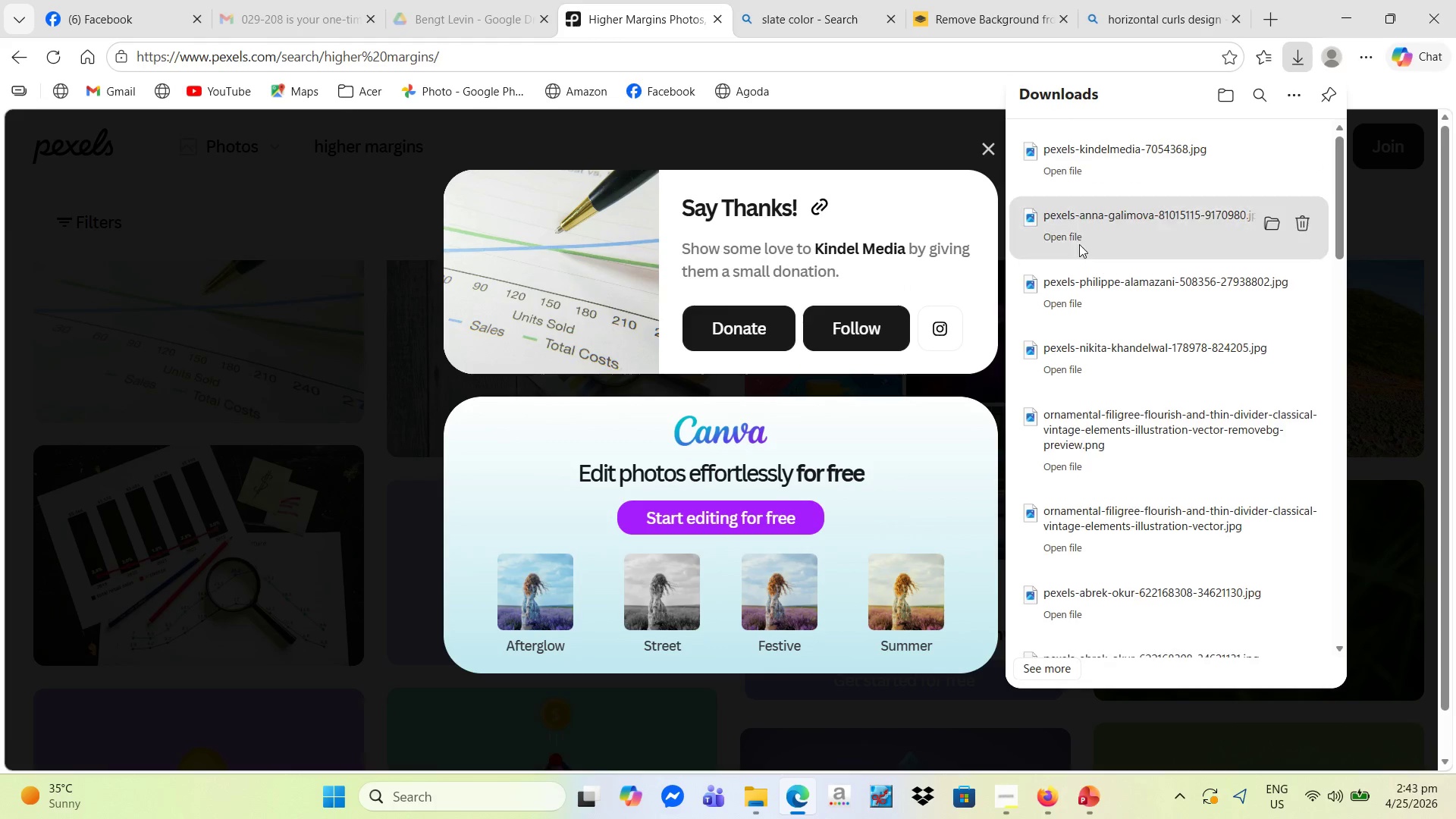 
left_click_drag(start_coordinate=[261, 424], to_coordinate=[265, 427])
 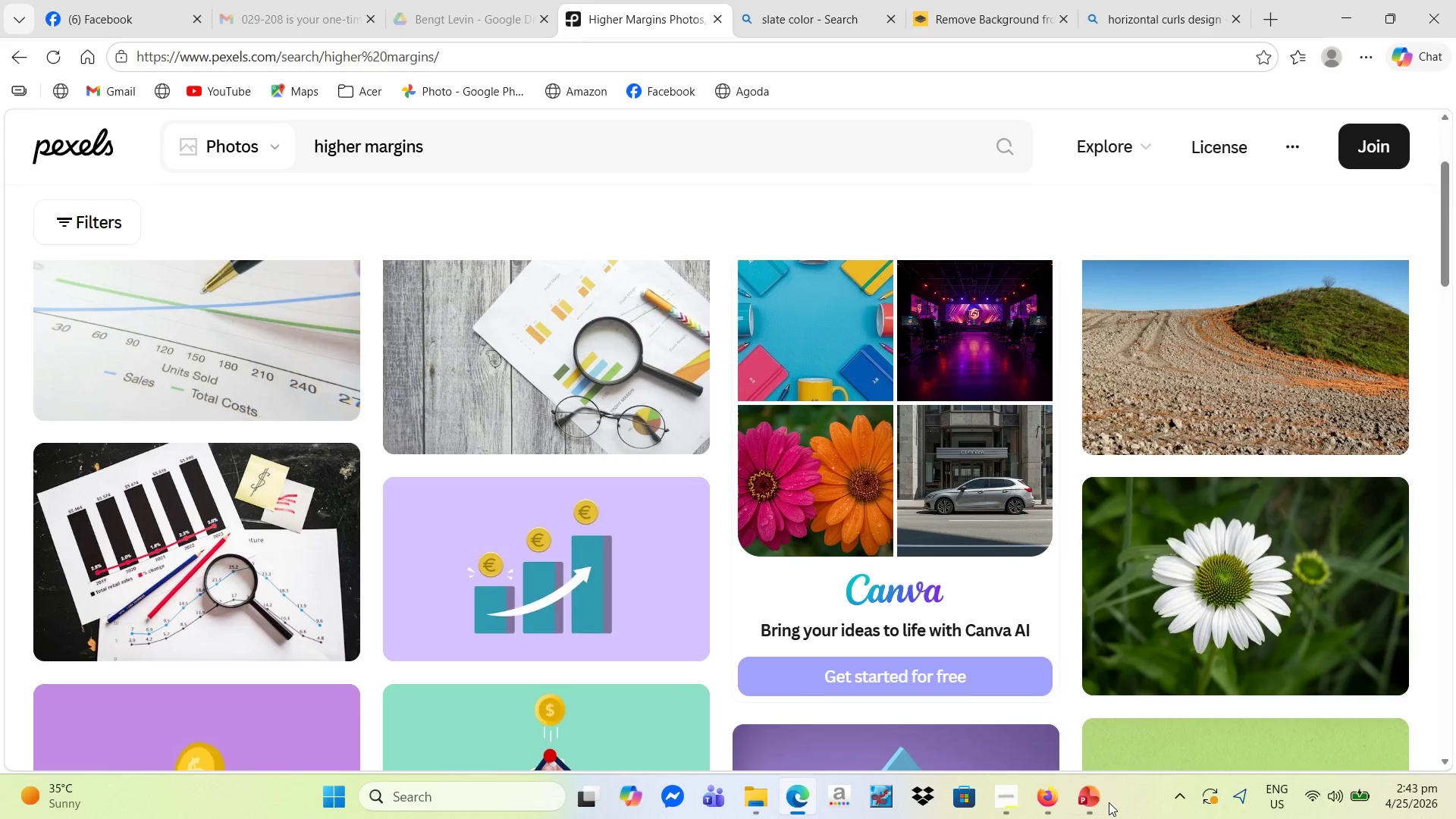 
left_click([1086, 797])
 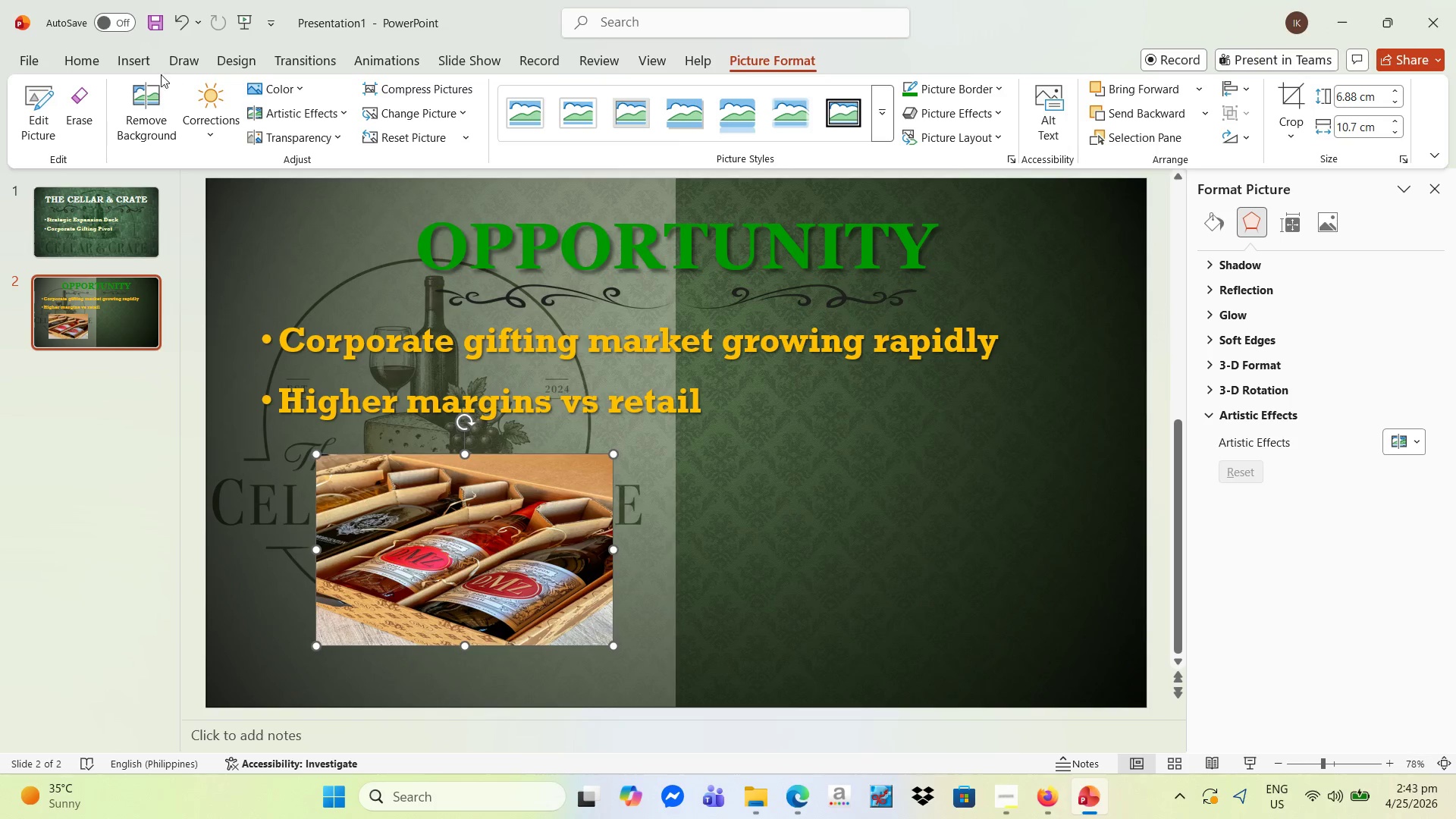 
left_click([127, 59])
 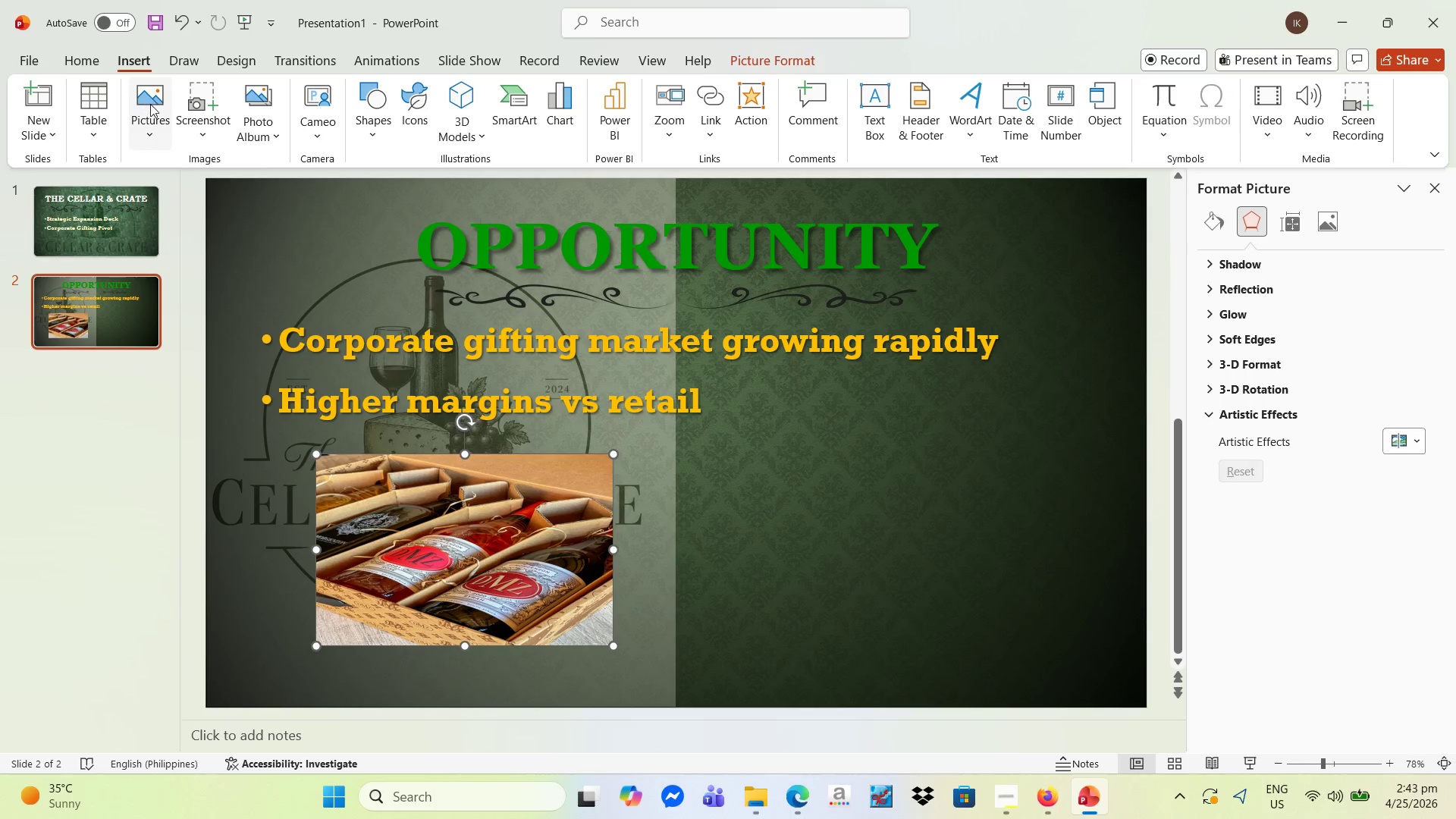 
left_click([148, 103])
 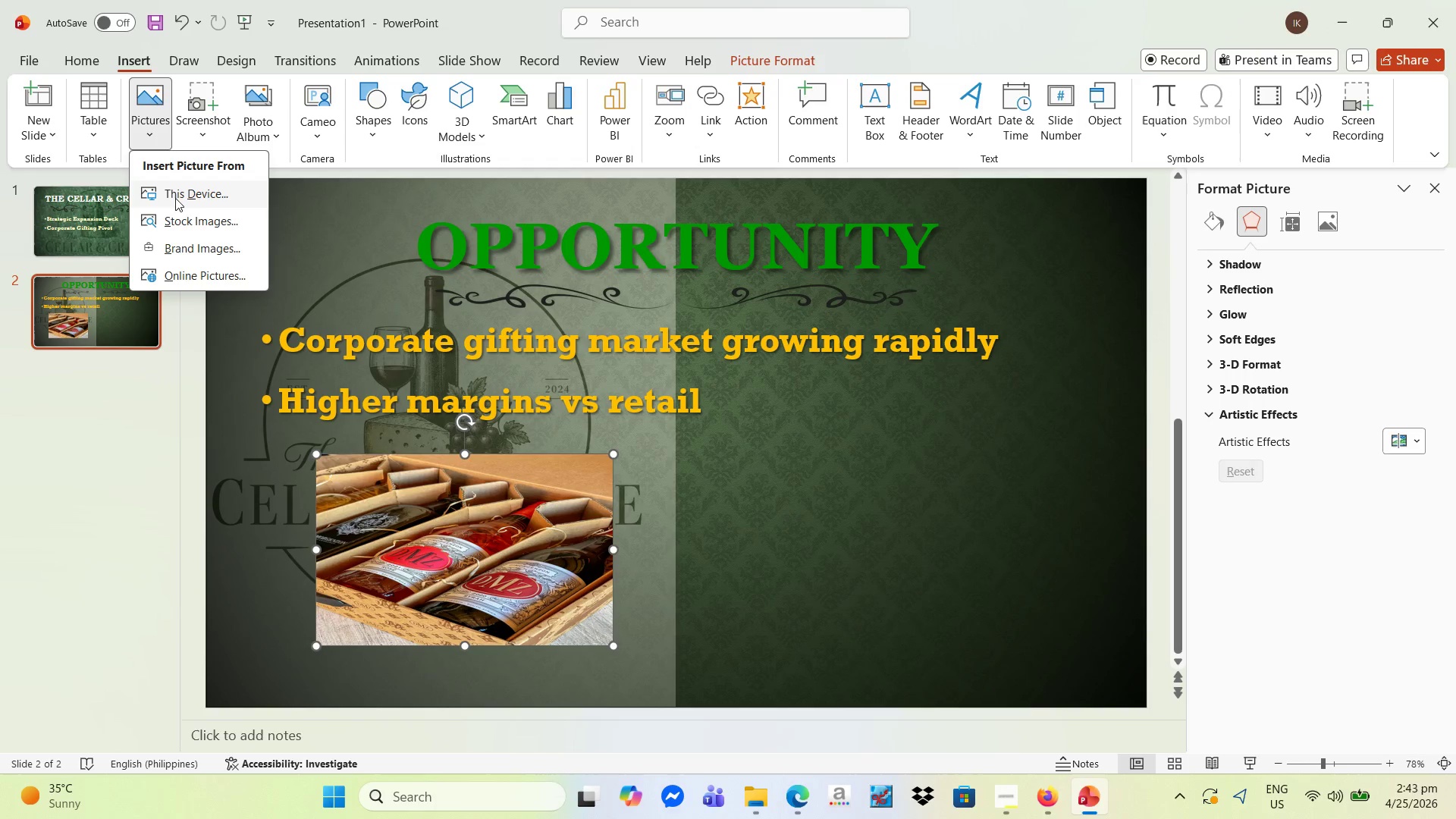 
left_click([179, 197])
 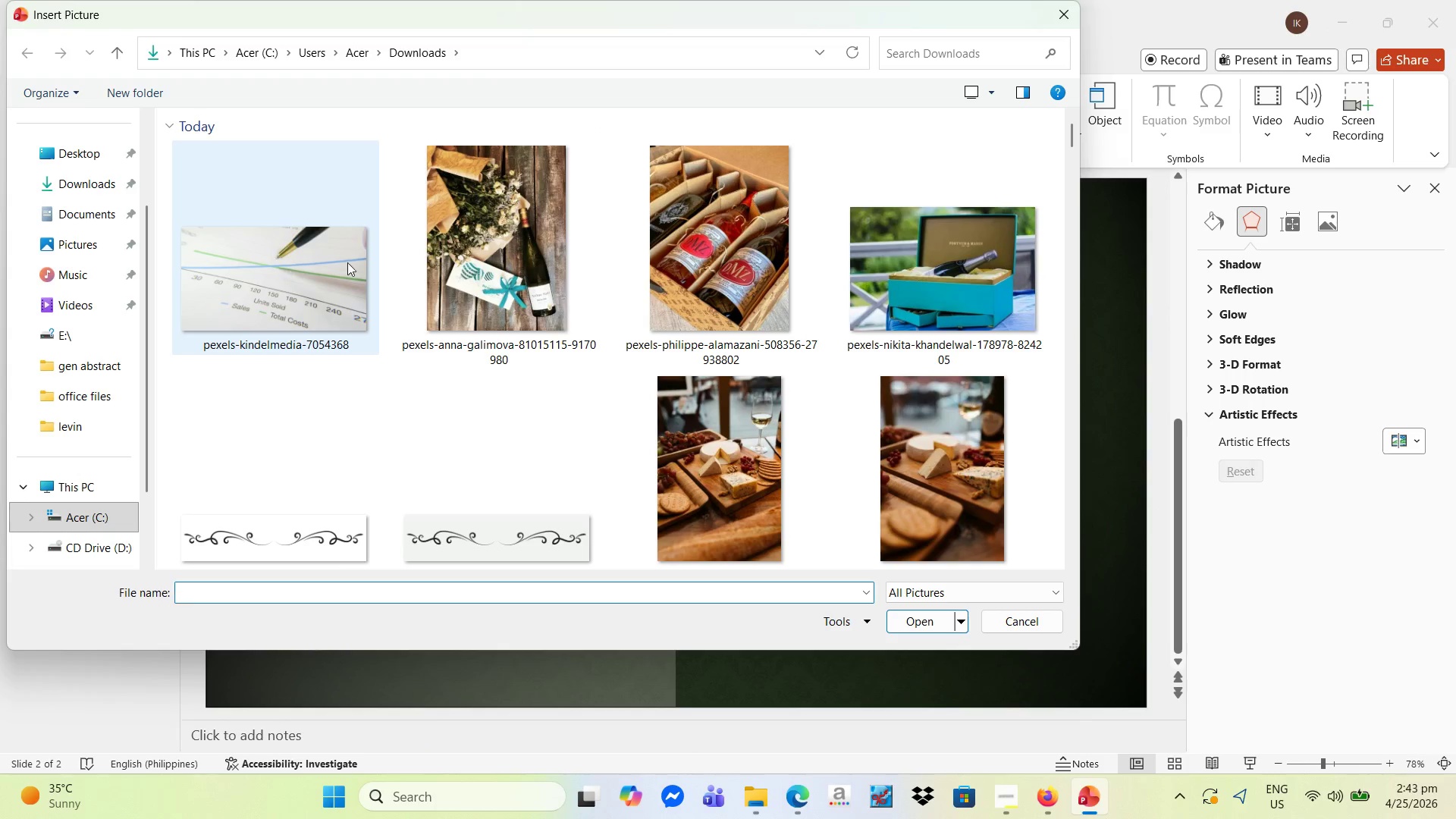 
left_click([308, 262])
 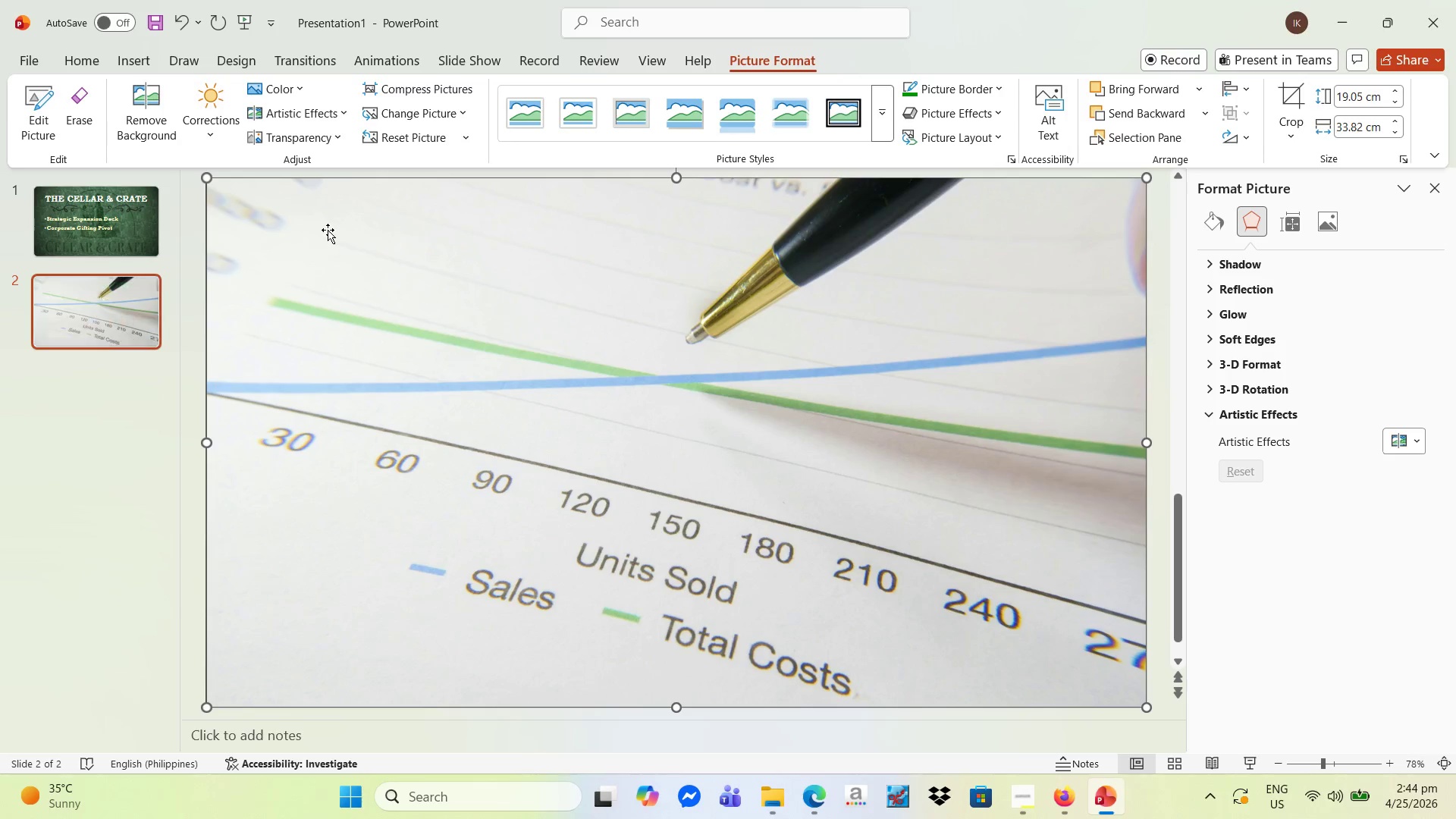 
left_click_drag(start_coordinate=[204, 178], to_coordinate=[864, 440])
 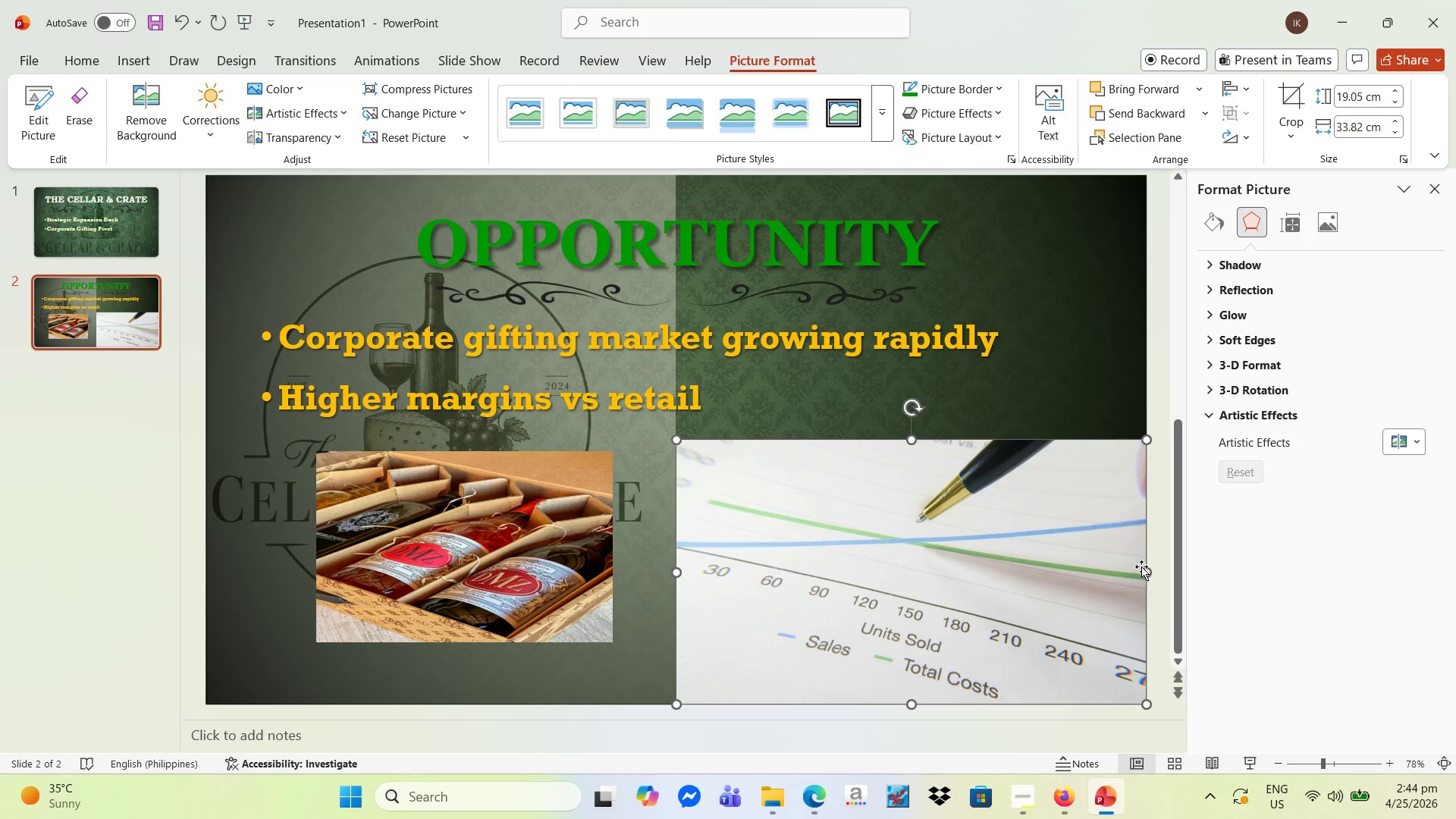 
left_click_drag(start_coordinate=[1150, 569], to_coordinate=[1079, 552])
 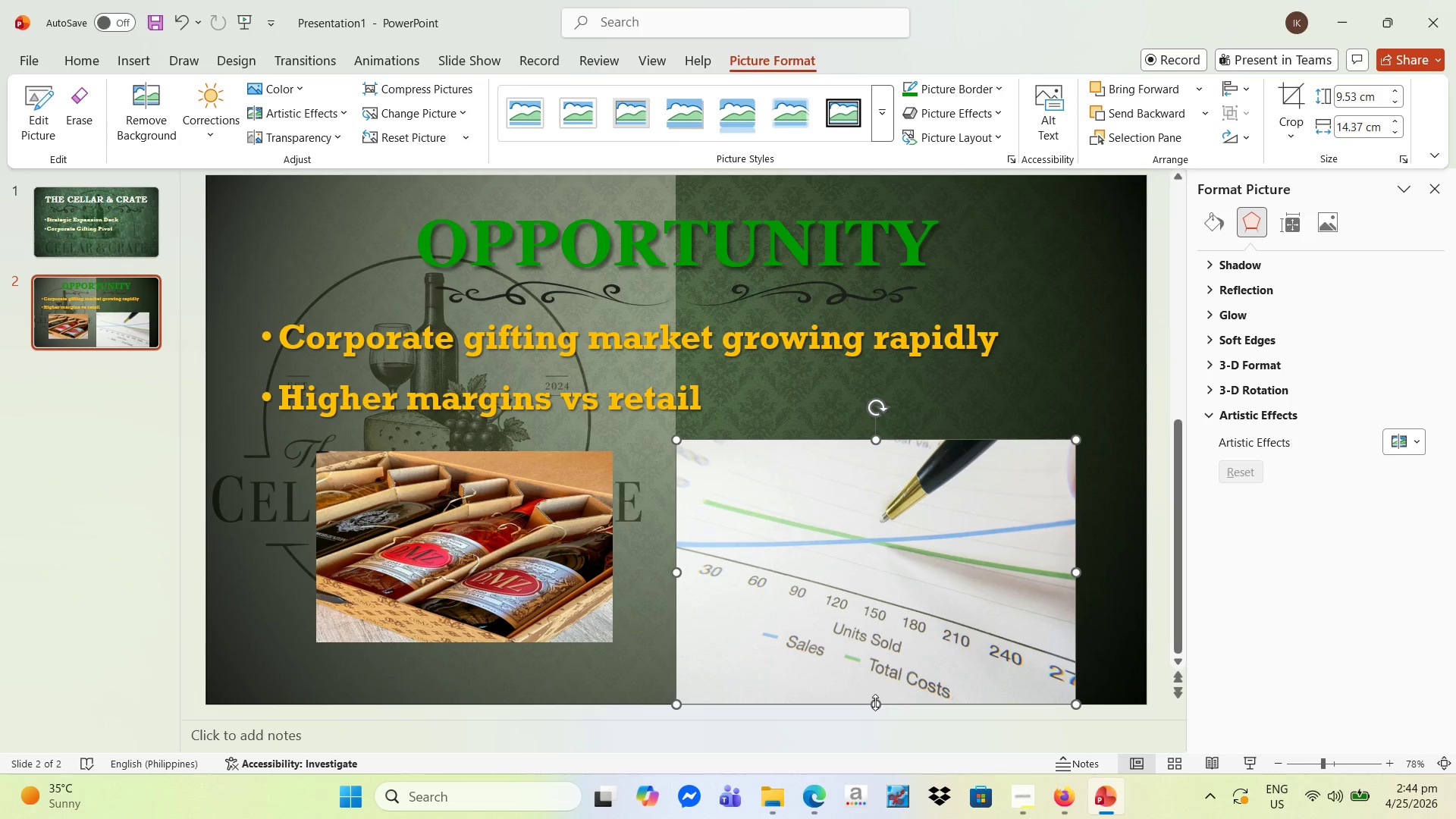 
left_click_drag(start_coordinate=[875, 702], to_coordinate=[900, 642])
 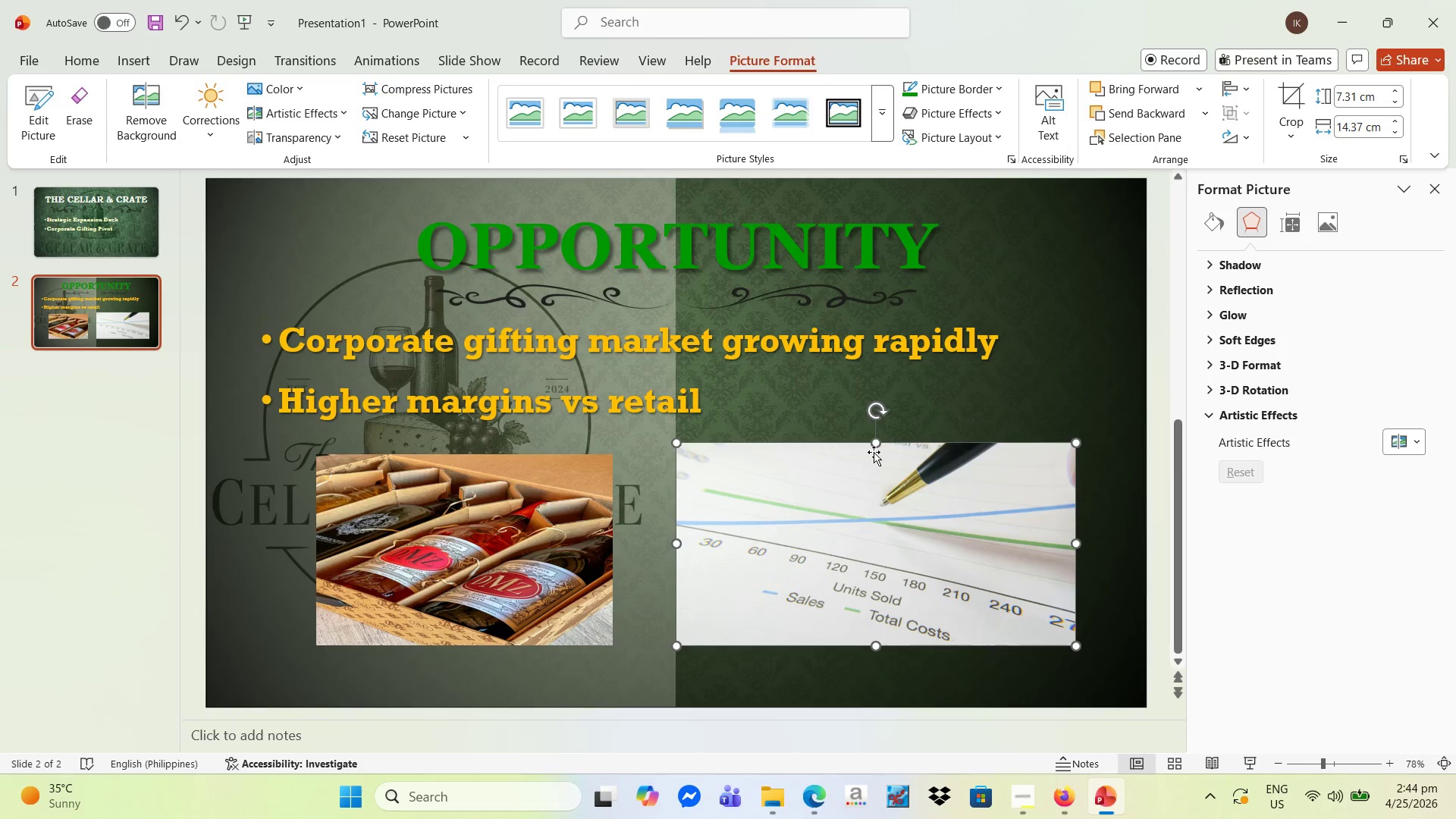 
left_click_drag(start_coordinate=[880, 443], to_coordinate=[878, 453])
 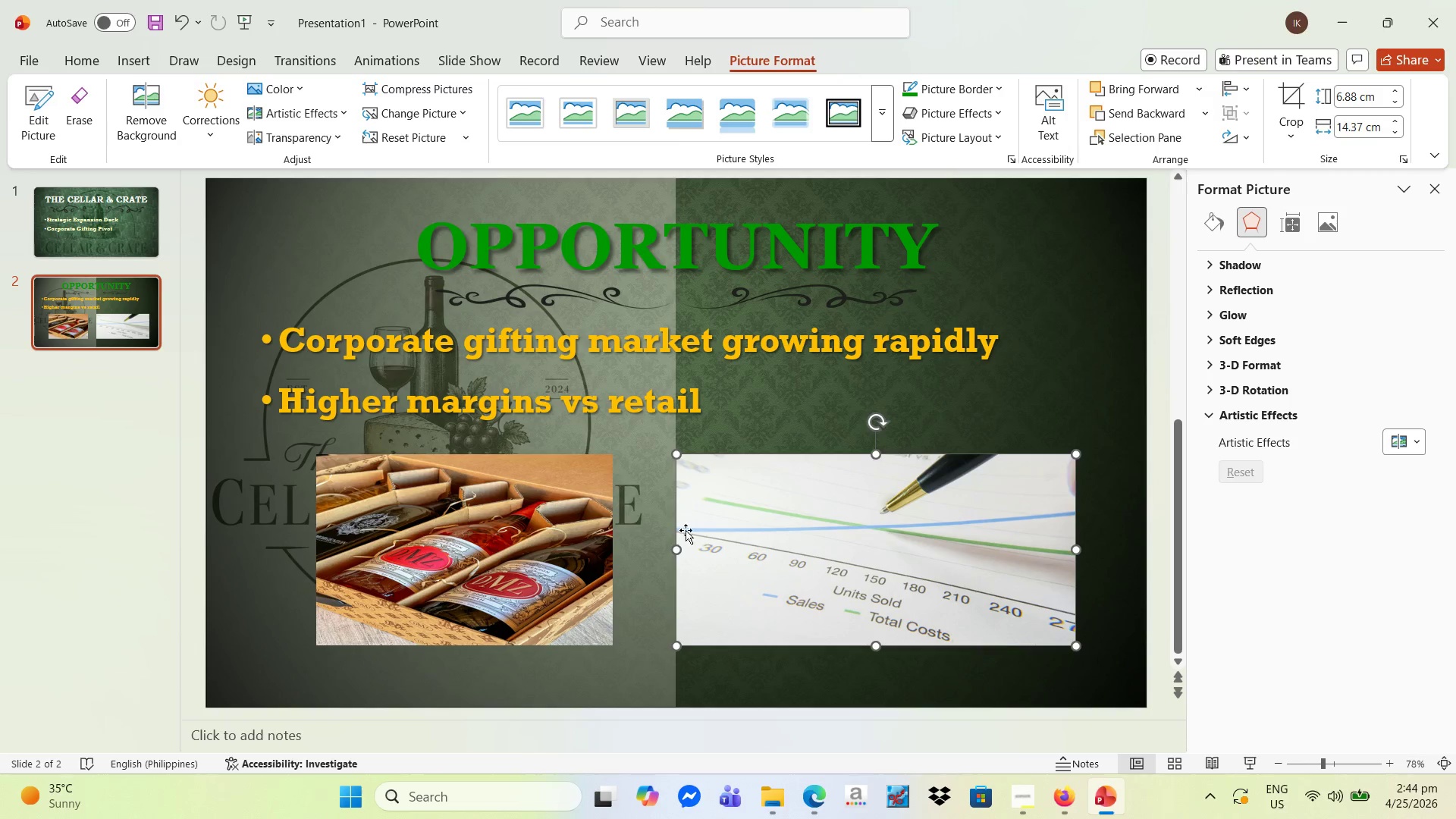 
left_click_drag(start_coordinate=[736, 533], to_coordinate=[771, 535])
 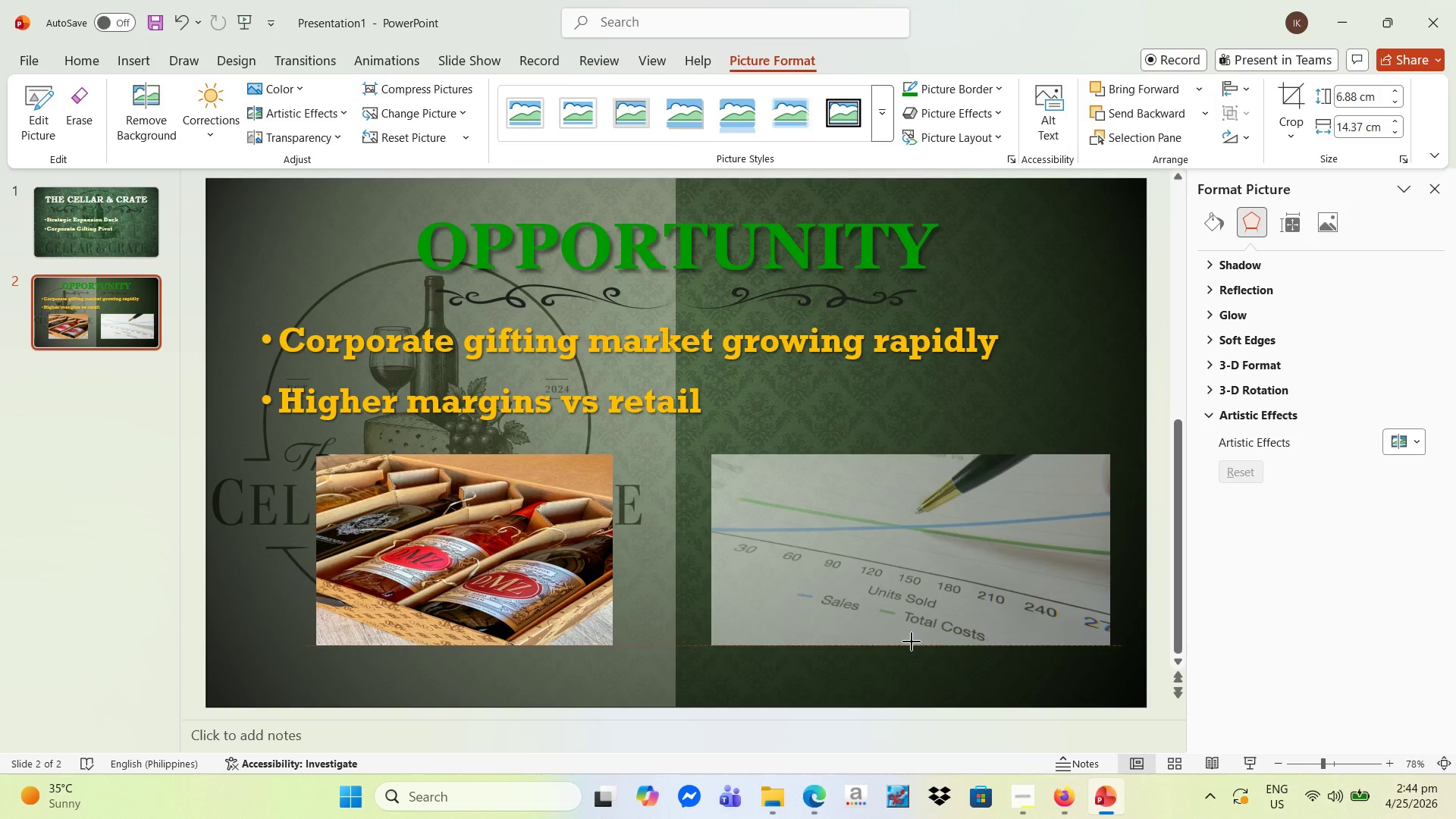 
wait(6.0)
 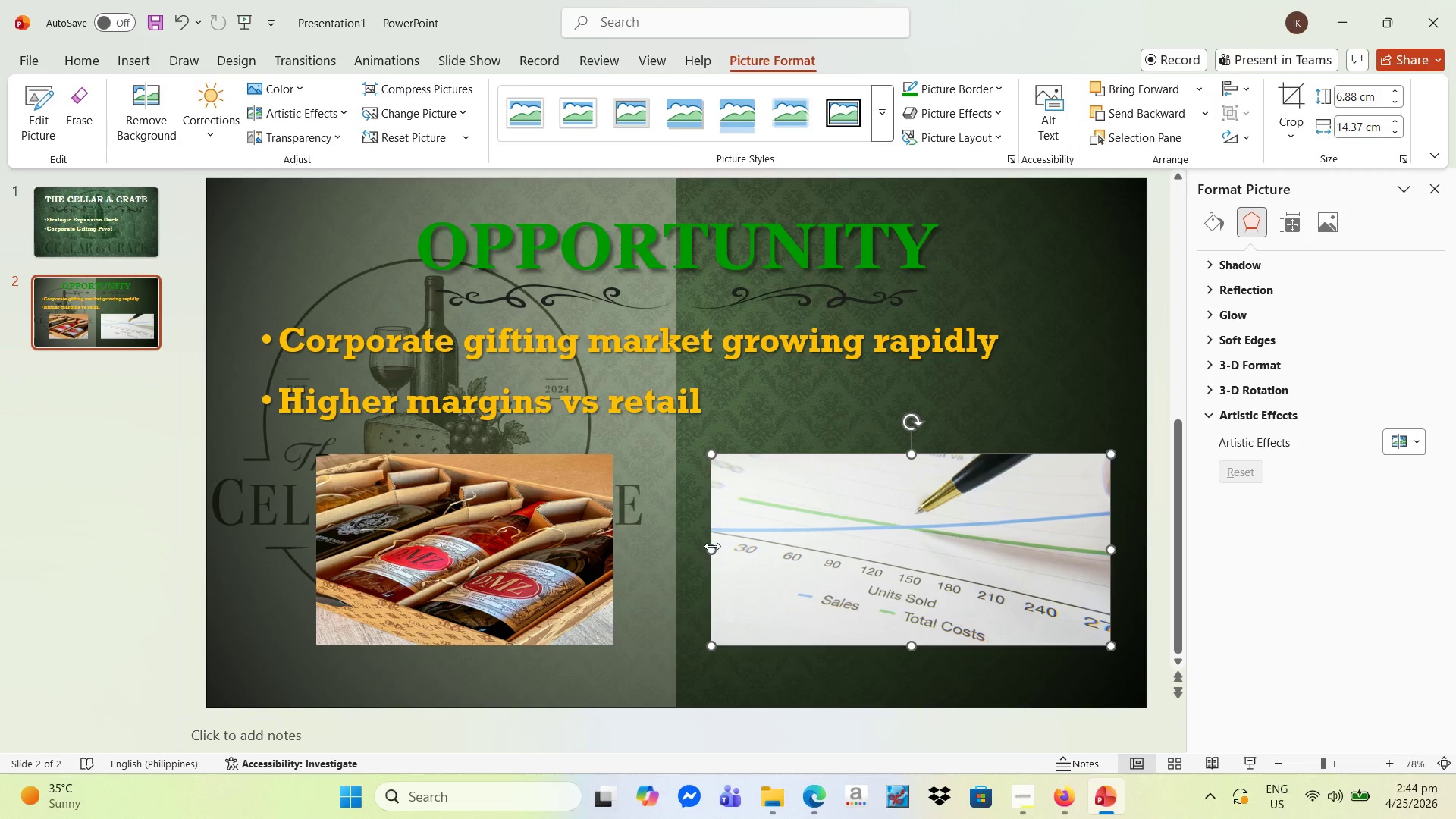 
left_click_drag(start_coordinate=[713, 551], to_coordinate=[775, 559])
 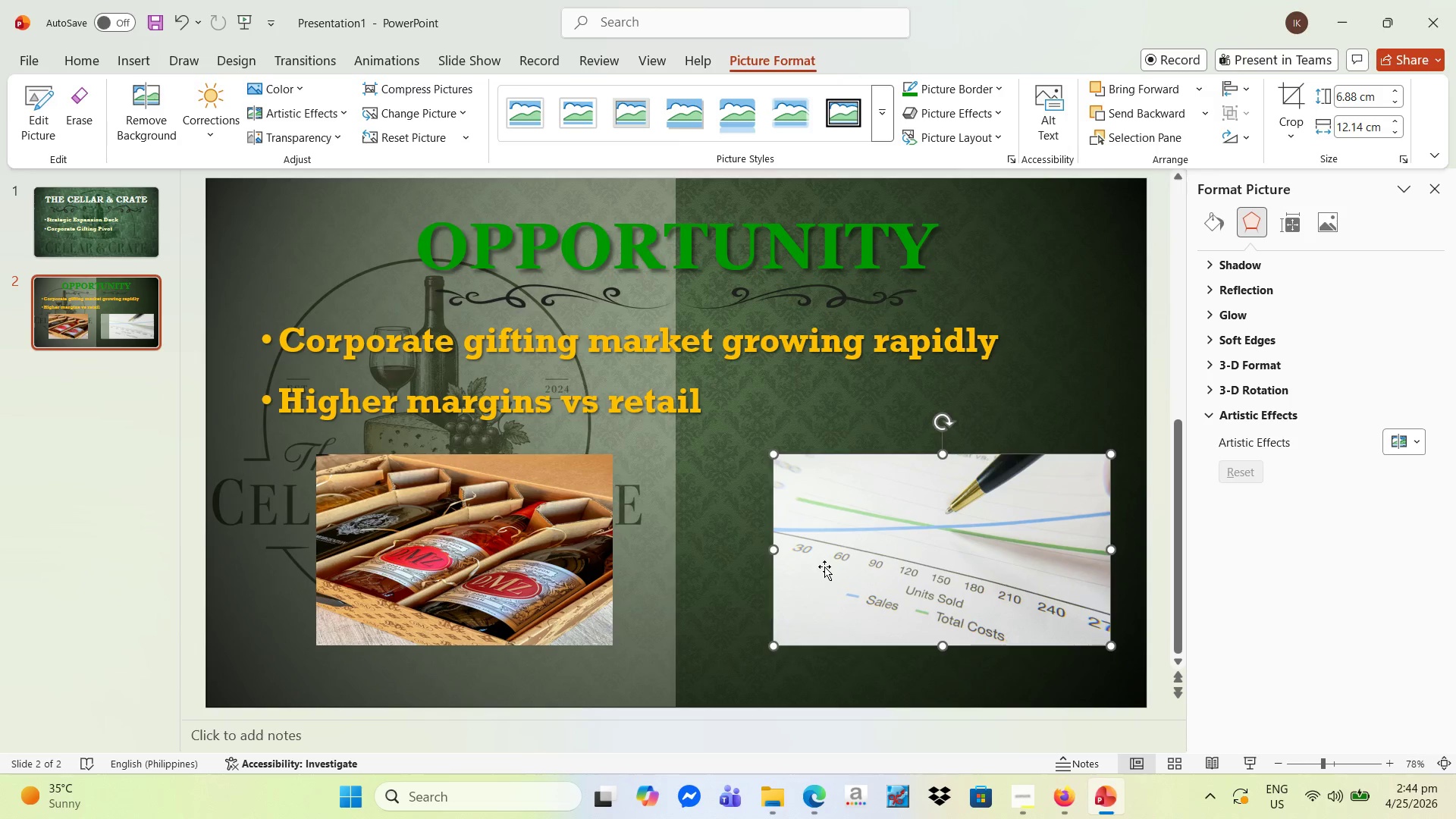 
left_click_drag(start_coordinate=[824, 566], to_coordinate=[369, 561])
 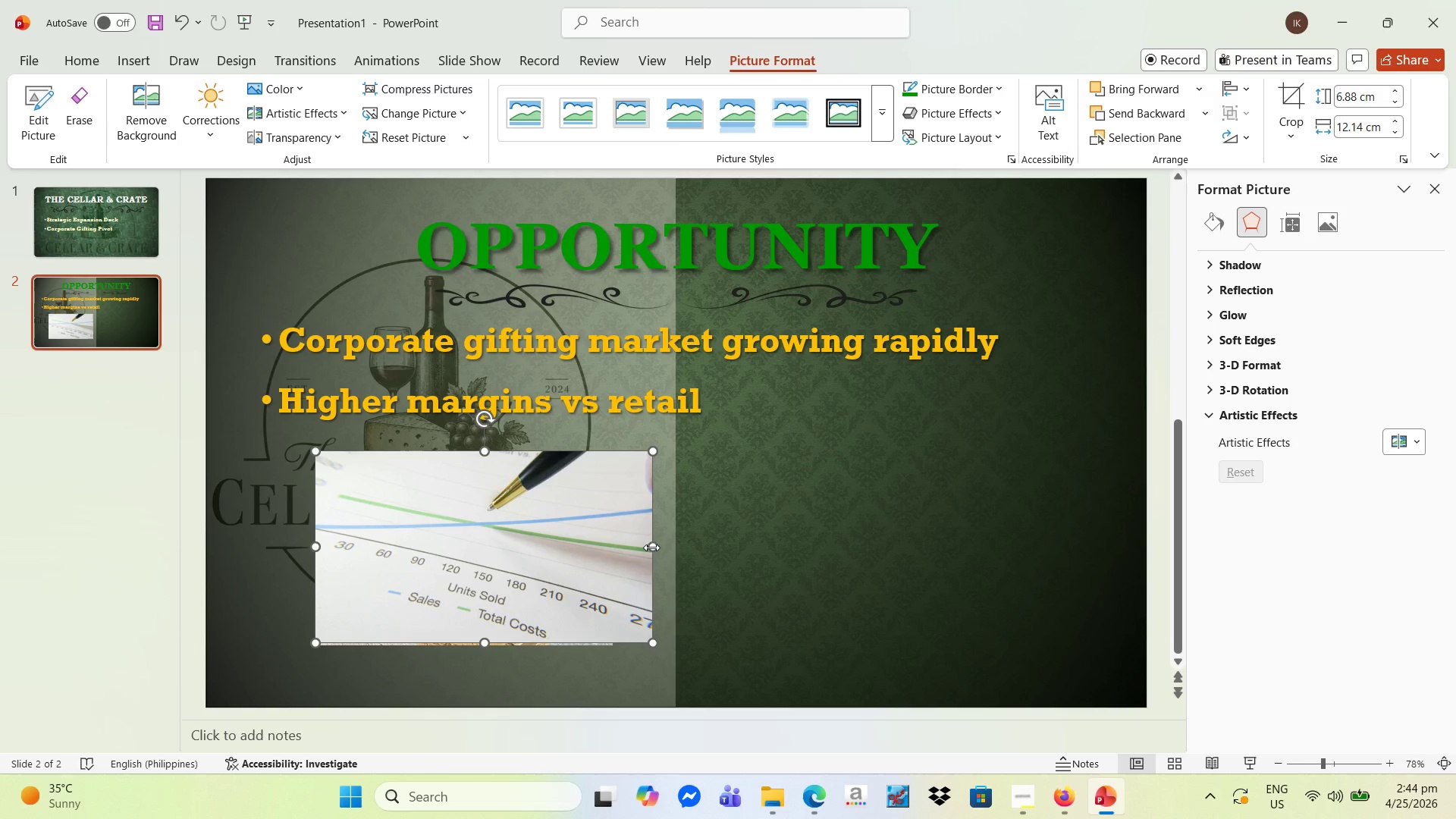 
left_click_drag(start_coordinate=[651, 546], to_coordinate=[616, 548])
 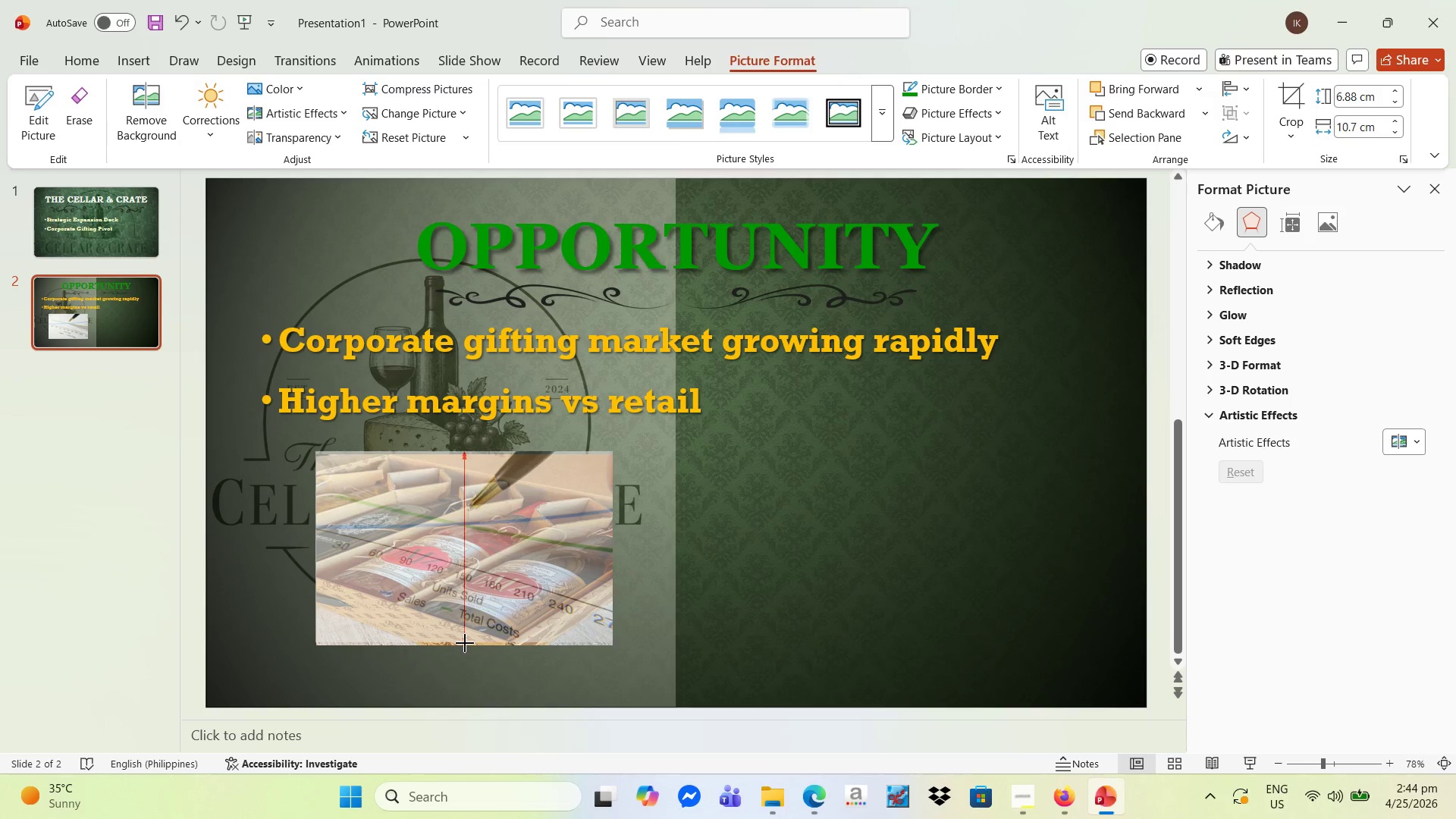 
wait(5.91)
 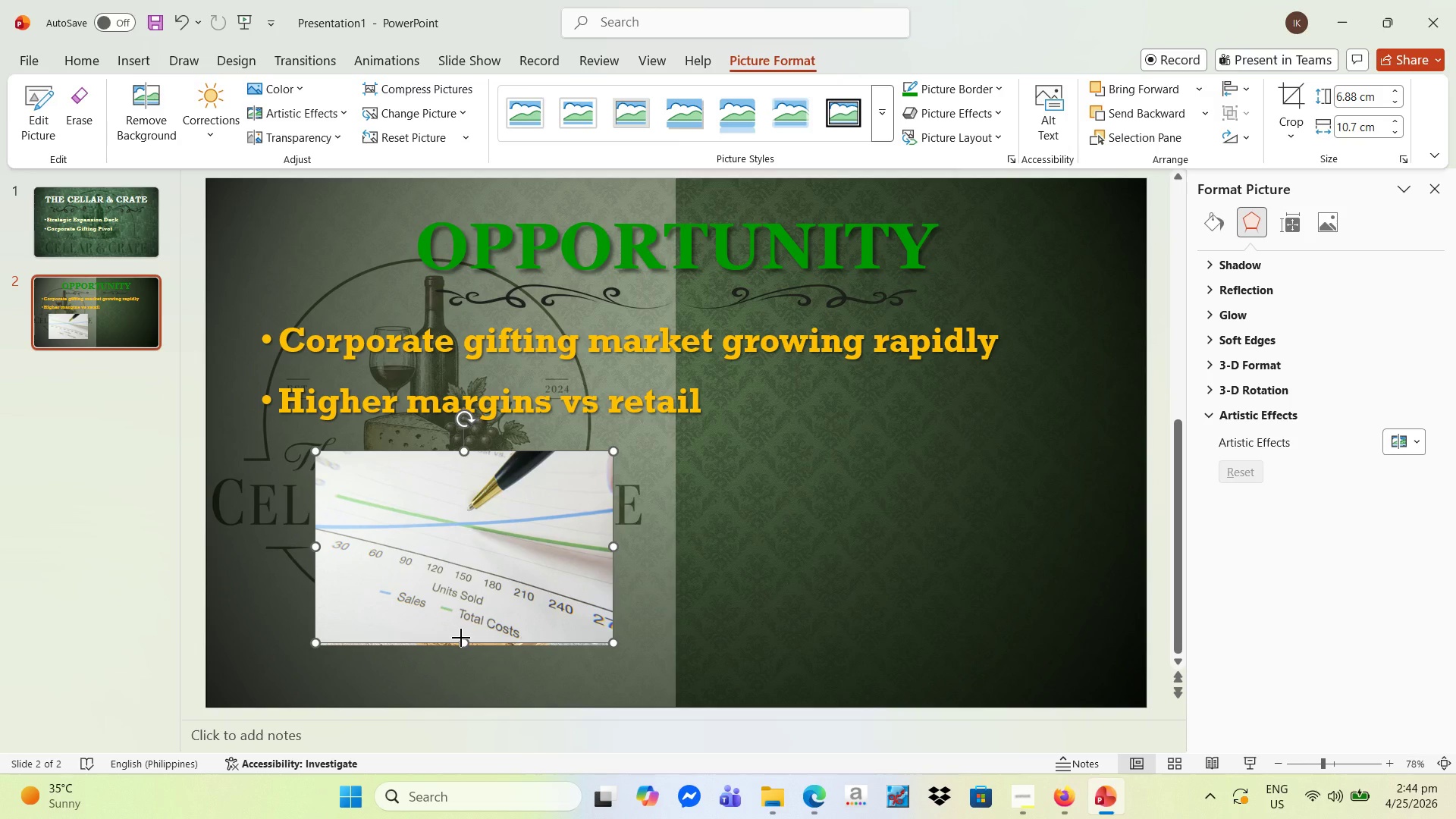 
left_click_drag(start_coordinate=[466, 641], to_coordinate=[466, 646])
 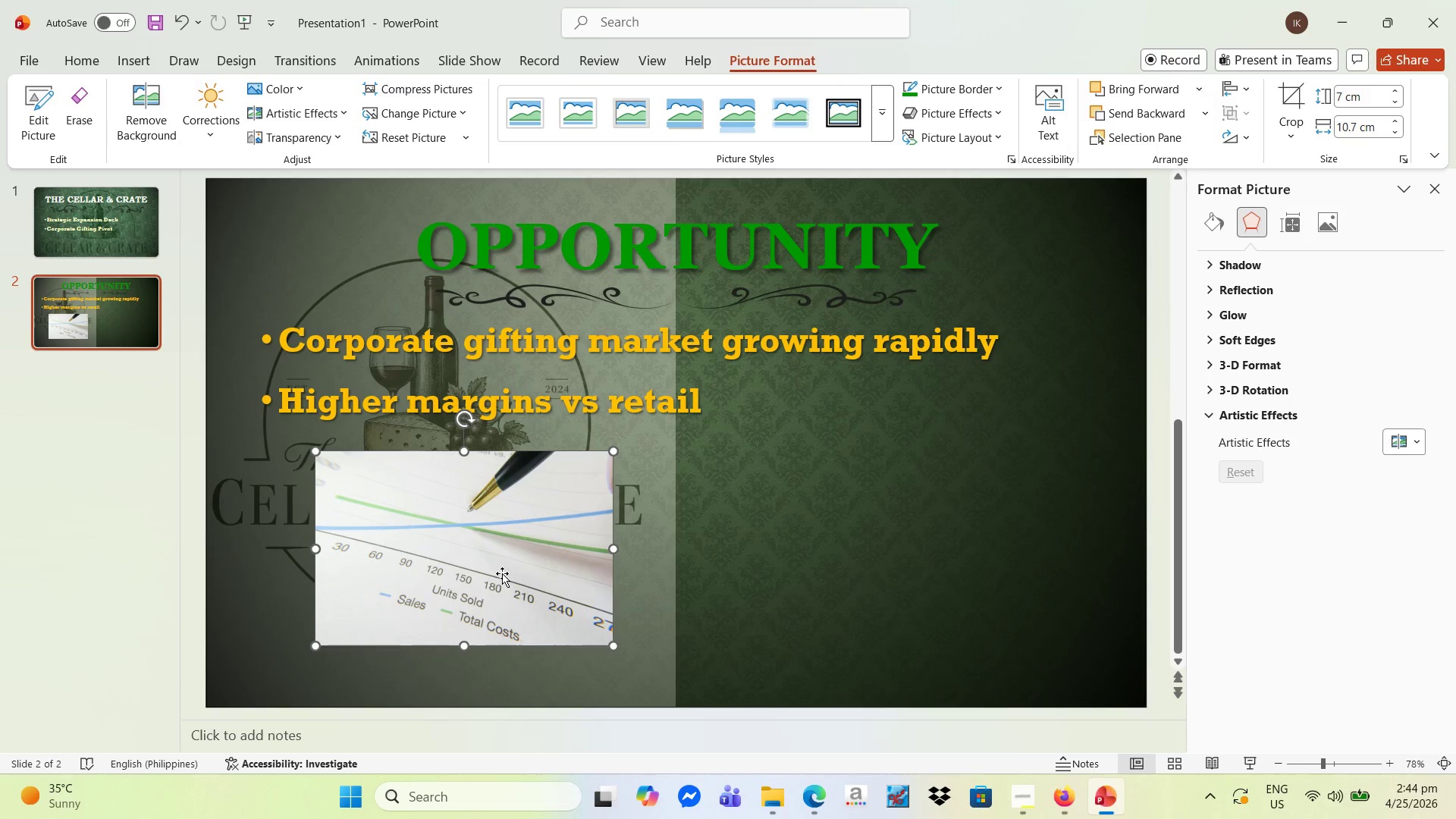 
left_click_drag(start_coordinate=[502, 573], to_coordinate=[924, 570])
 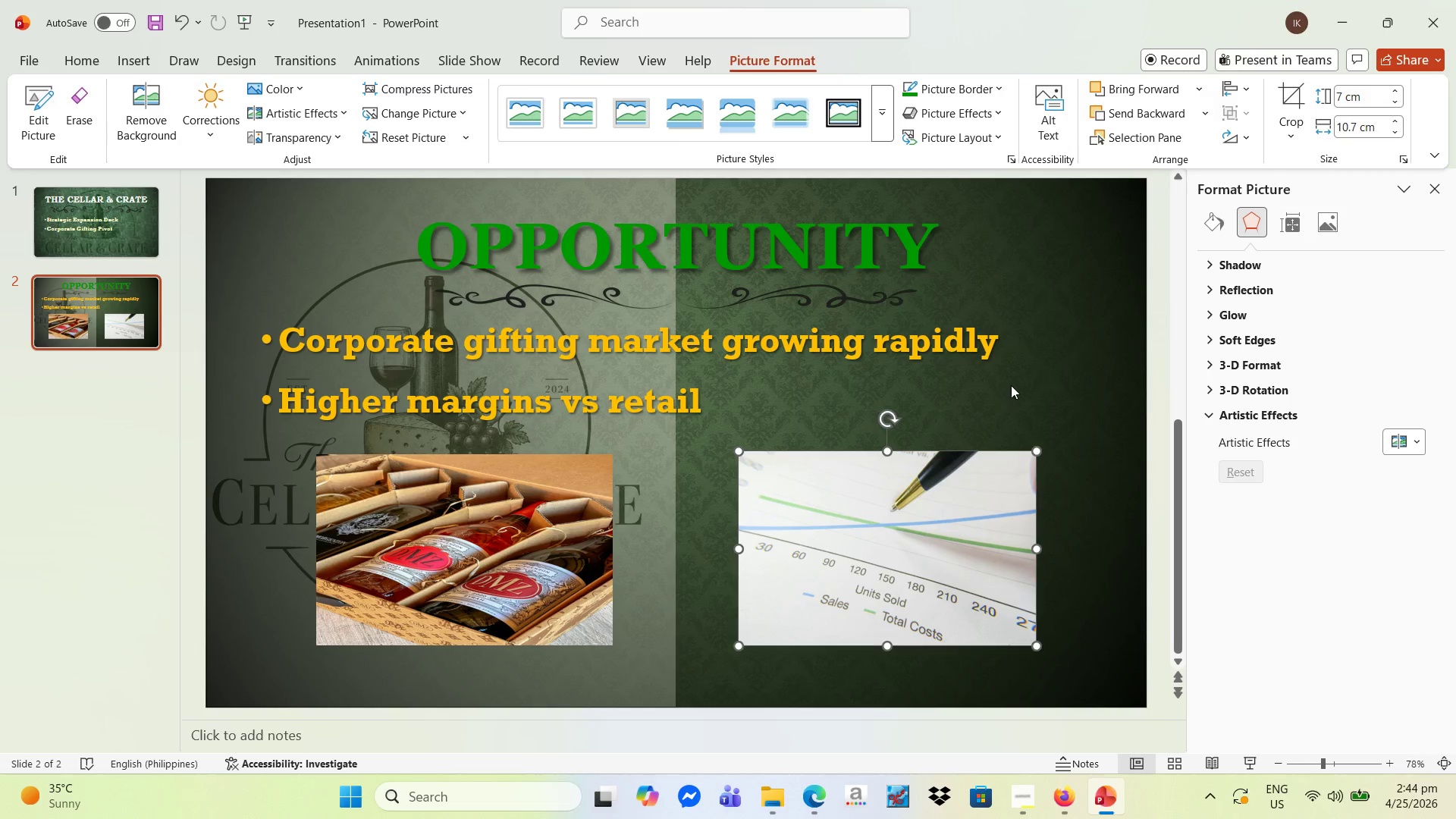 
left_click([1015, 376])
 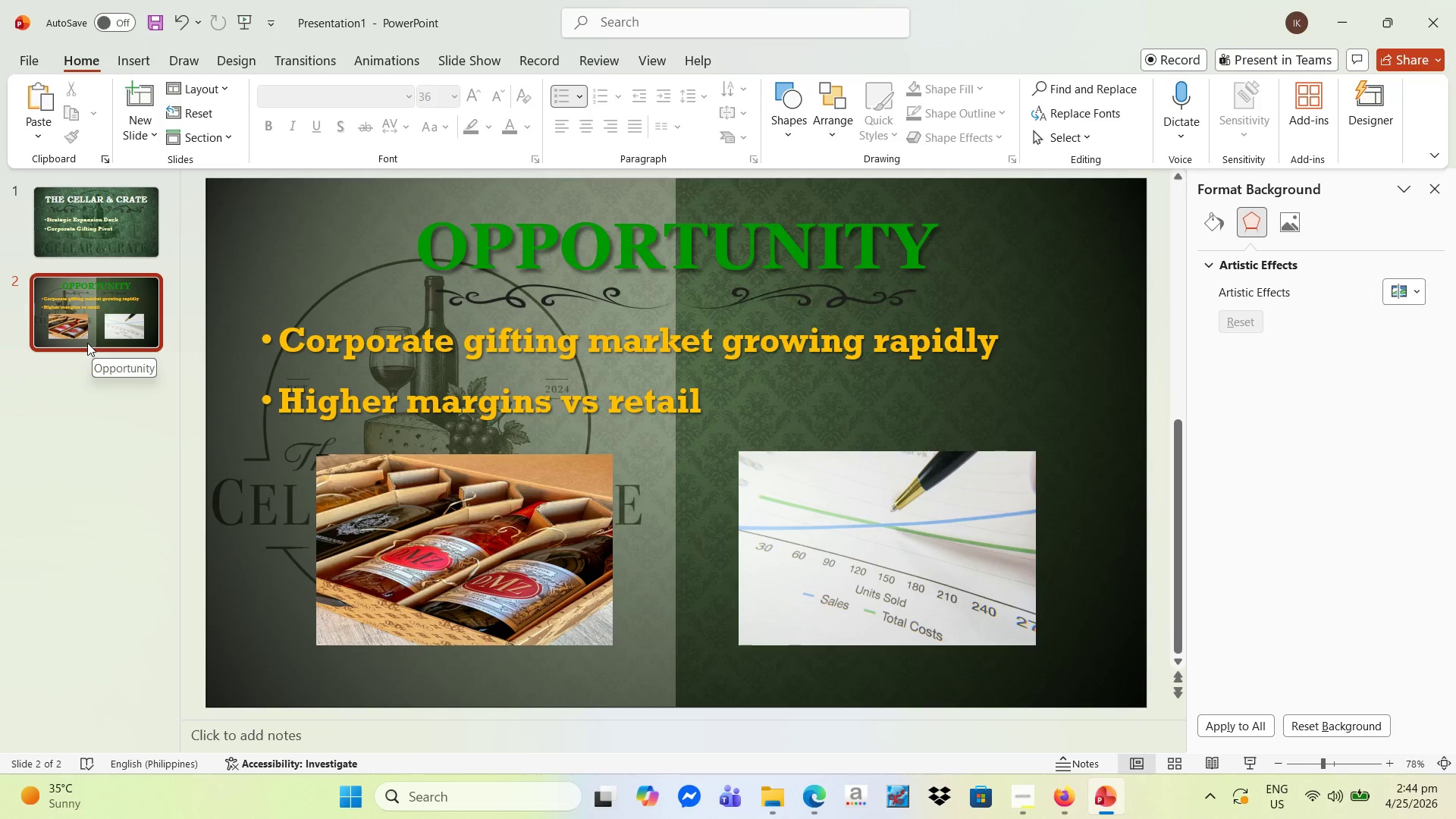 
wait(5.98)
 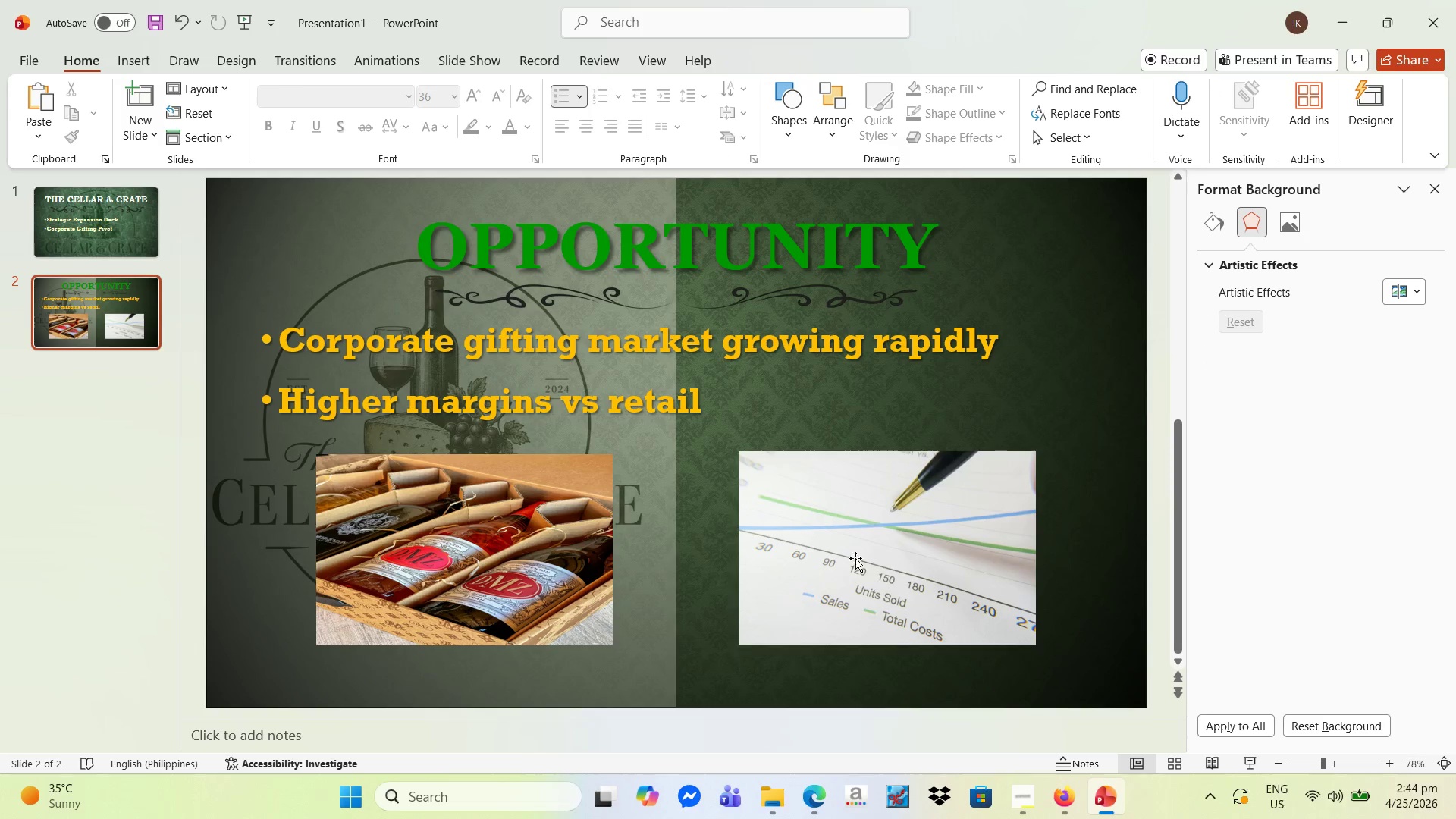 
mouse_move([110, 275])
 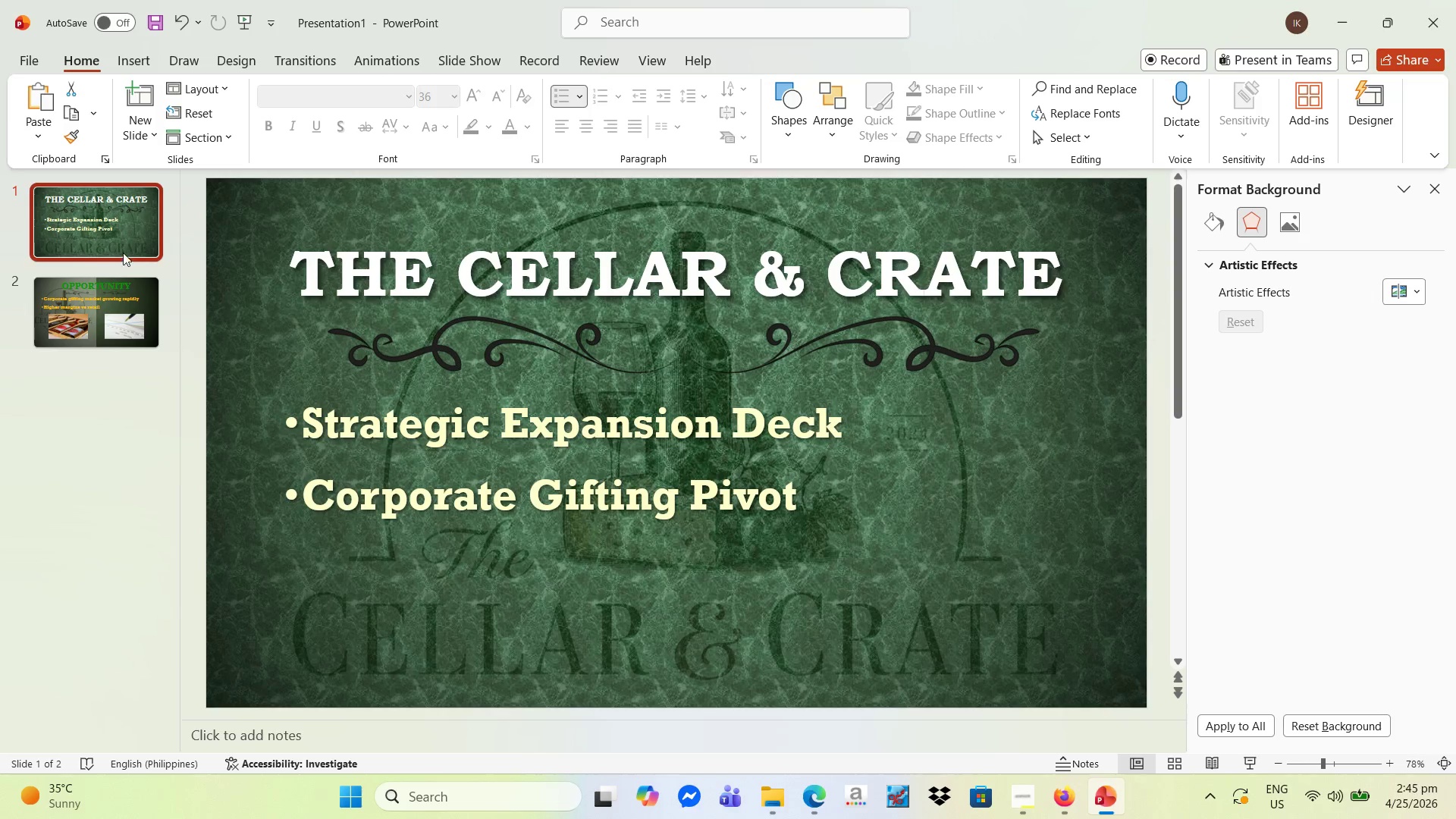 
left_click([143, 287])
 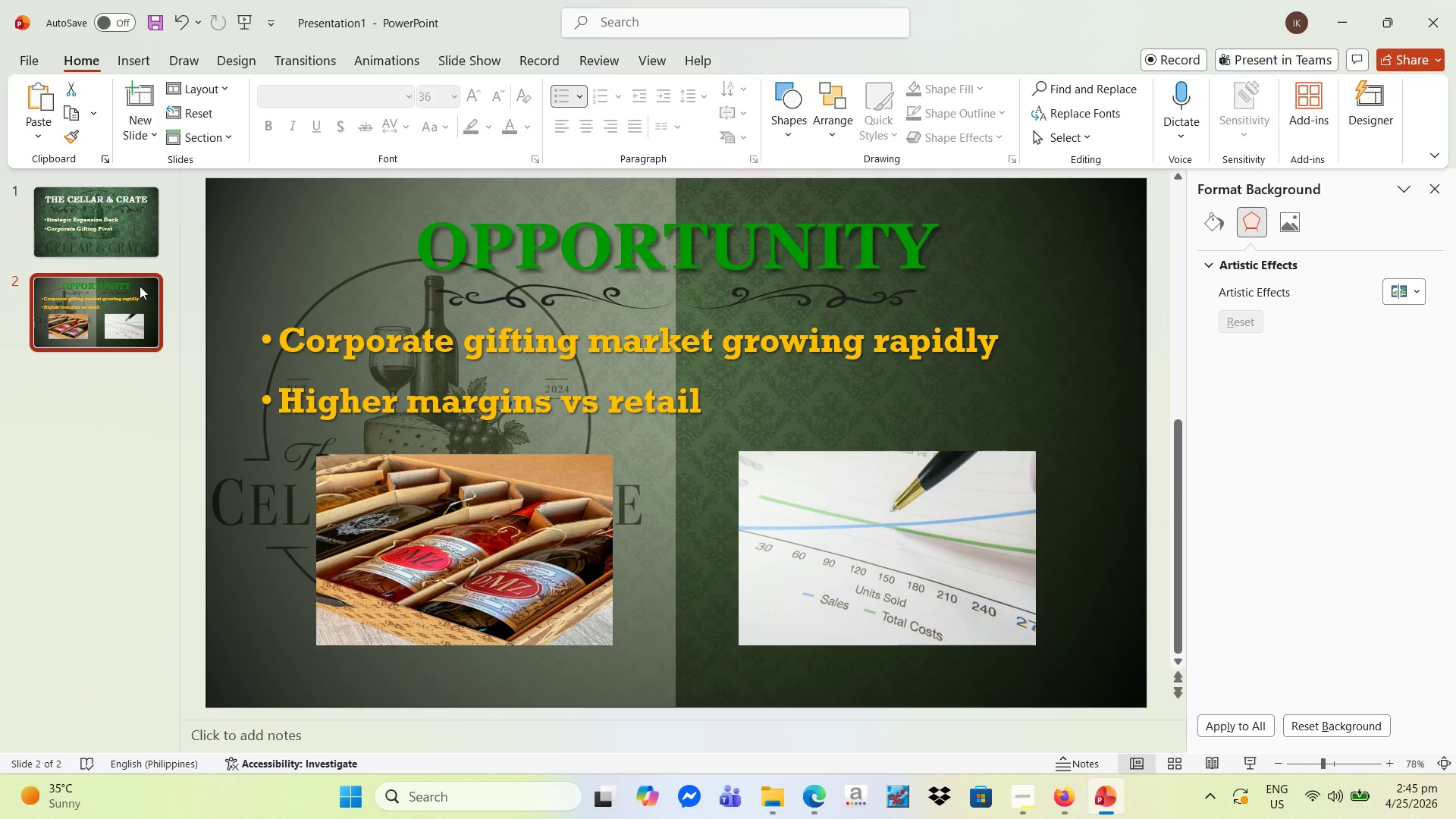 
wait(6.89)
 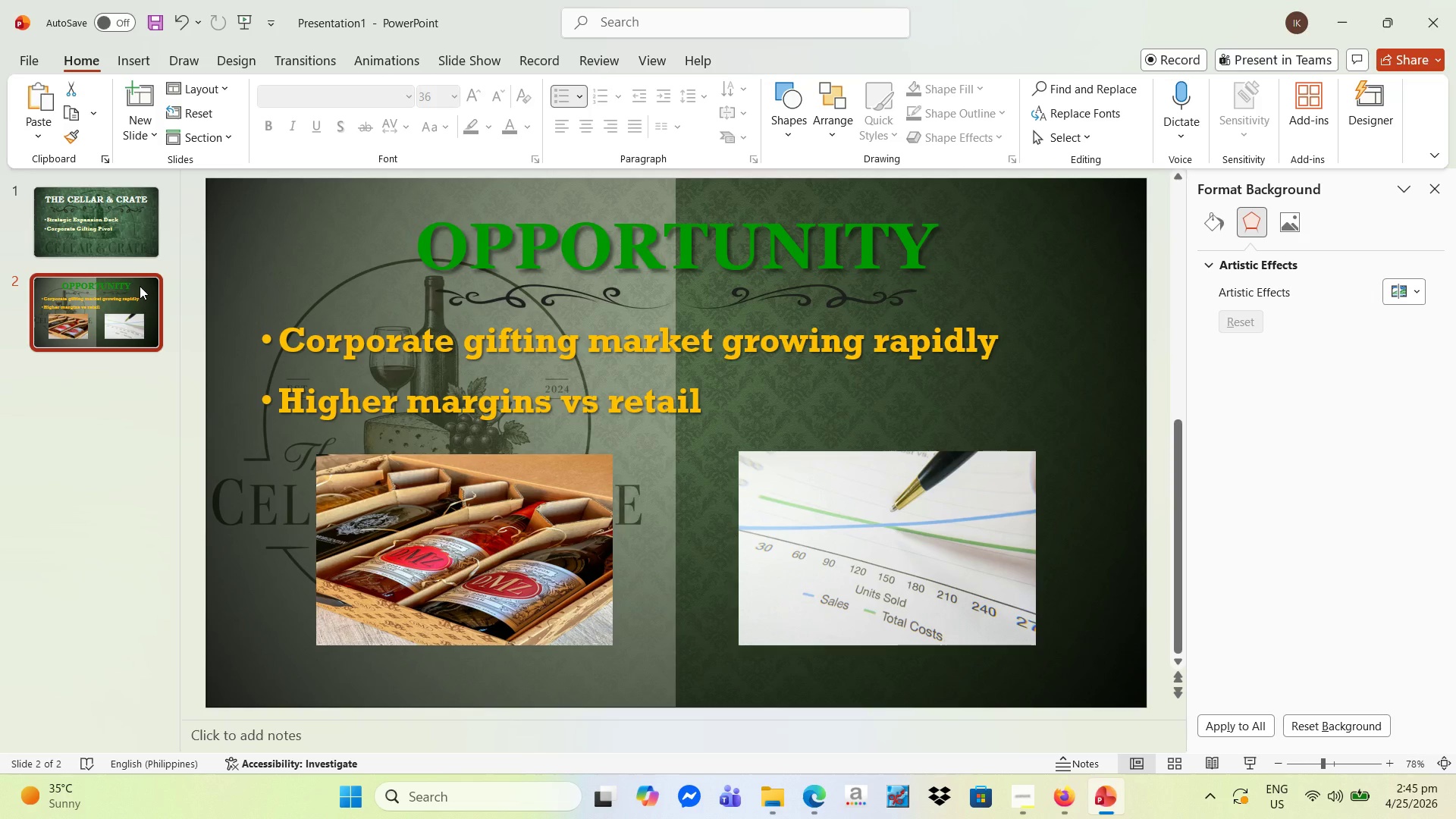 
key(Control+C)
 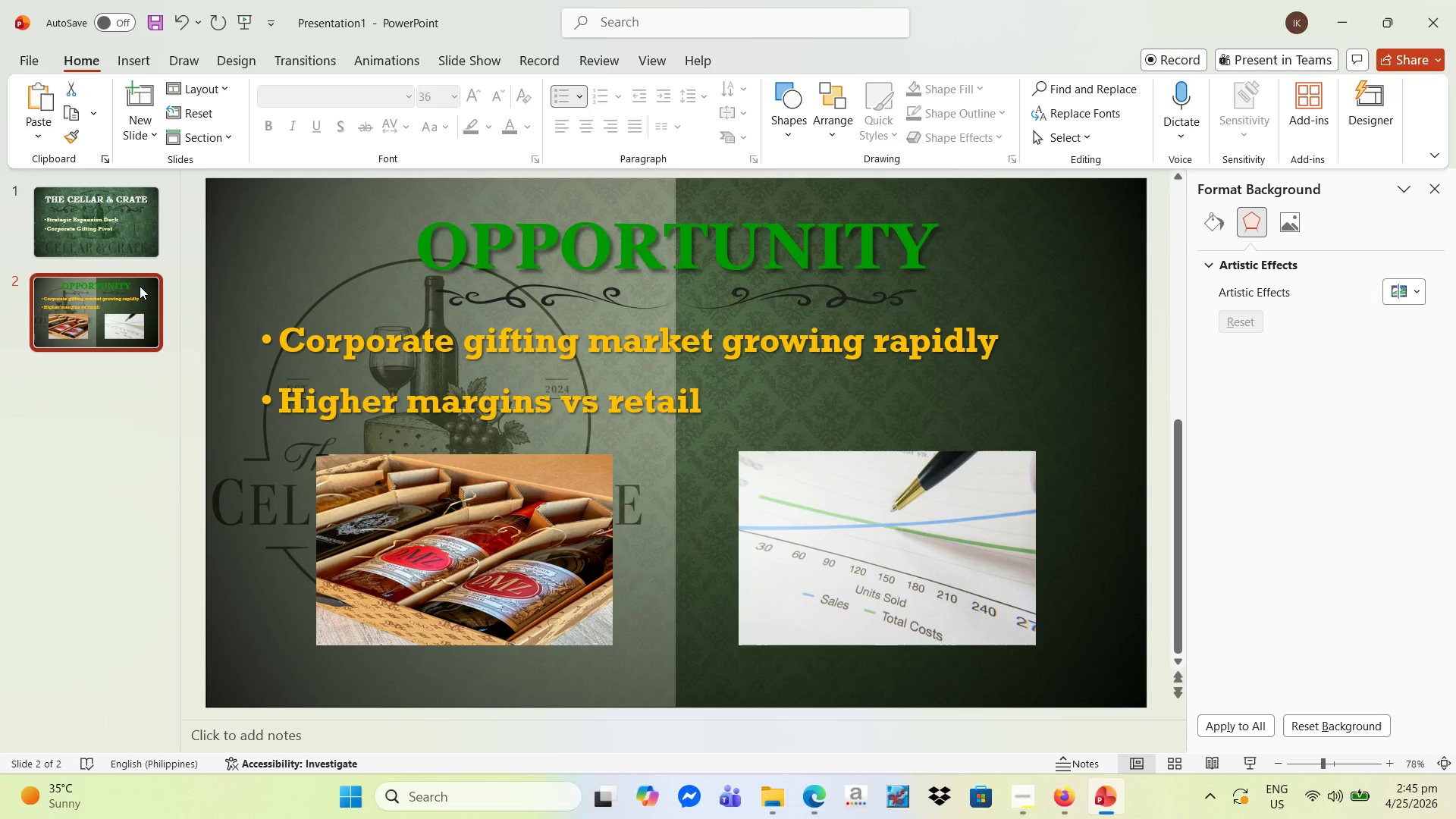 
key(Control+V)
 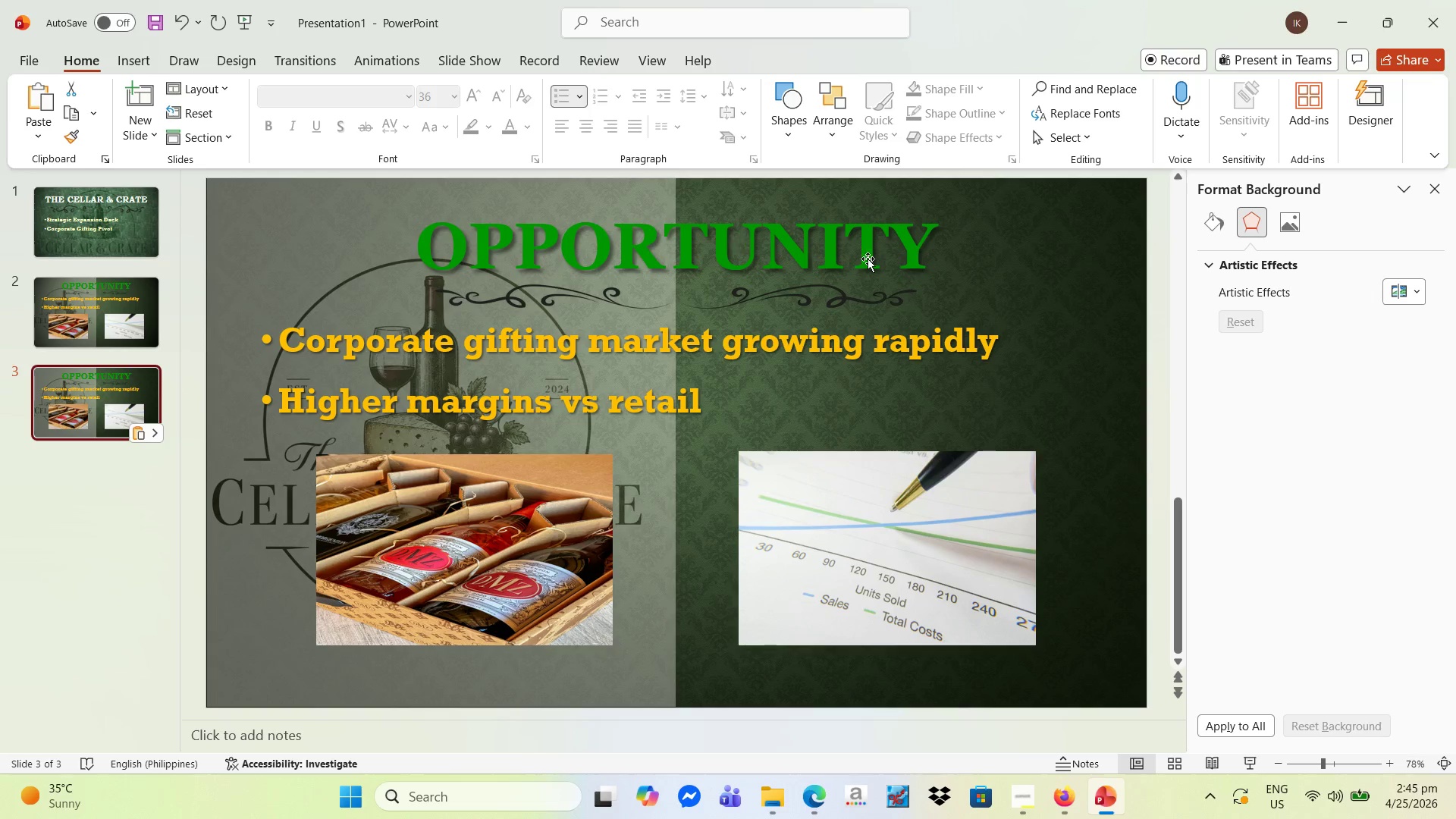 
left_click([912, 257])
 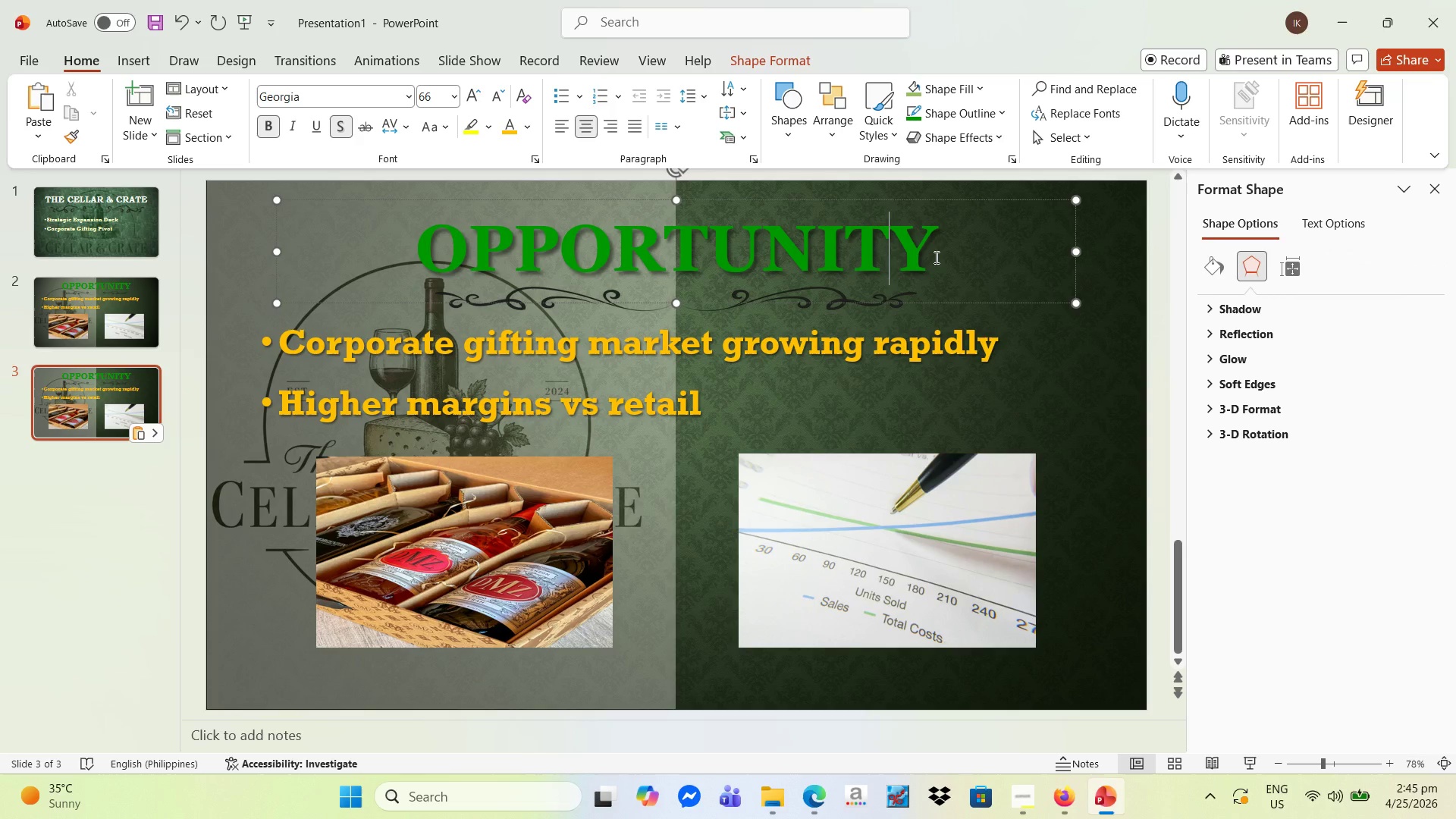 
left_click([935, 257])
 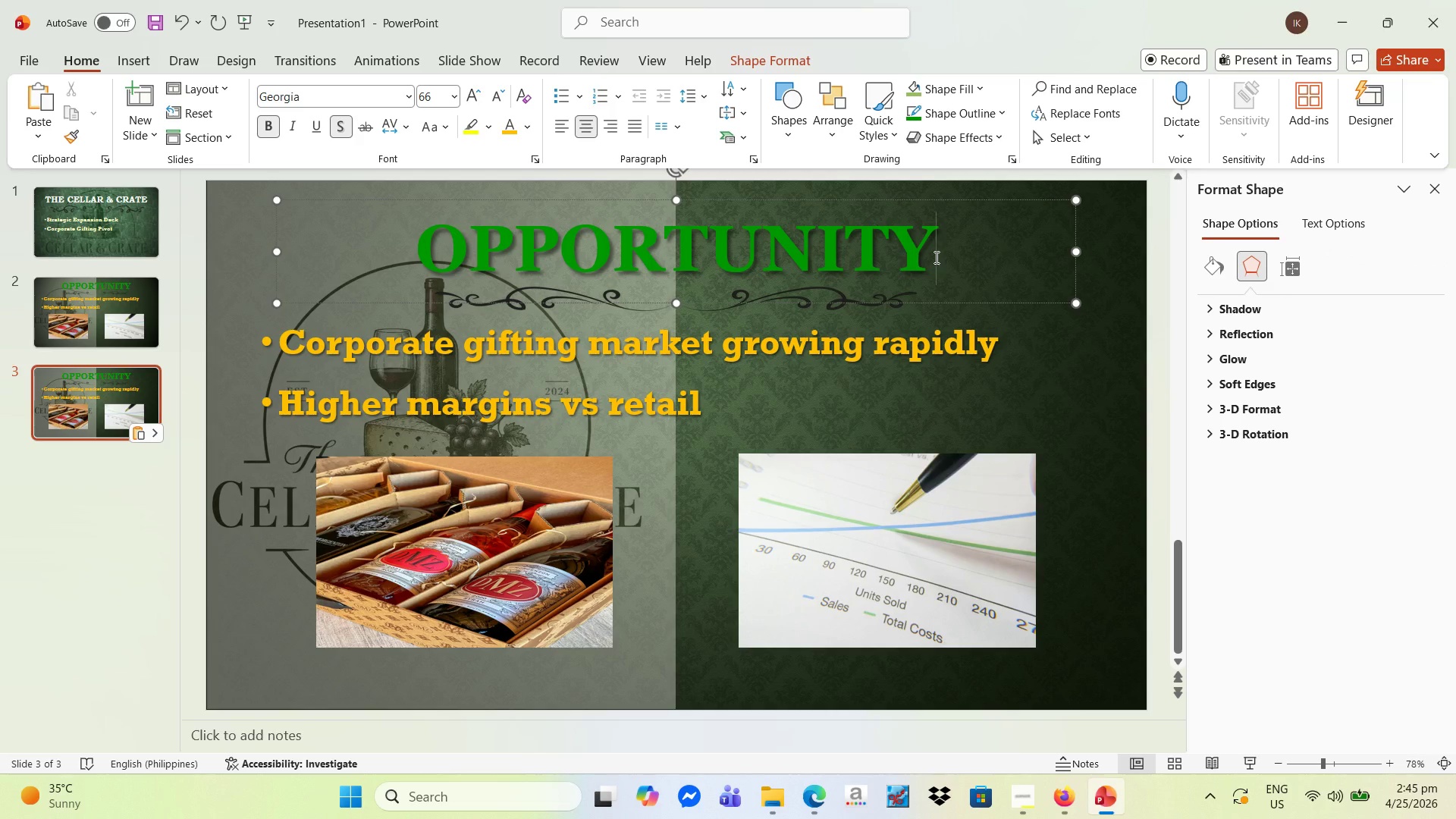 
key(Backspace)
key(Backspace)
key(Backspace)
key(Backspace)
key(Backspace)
key(Backspace)
key(Backspace)
key(Backspace)
key(Backspace)
key(Backspace)
key(Backspace)
type(strategy)
 